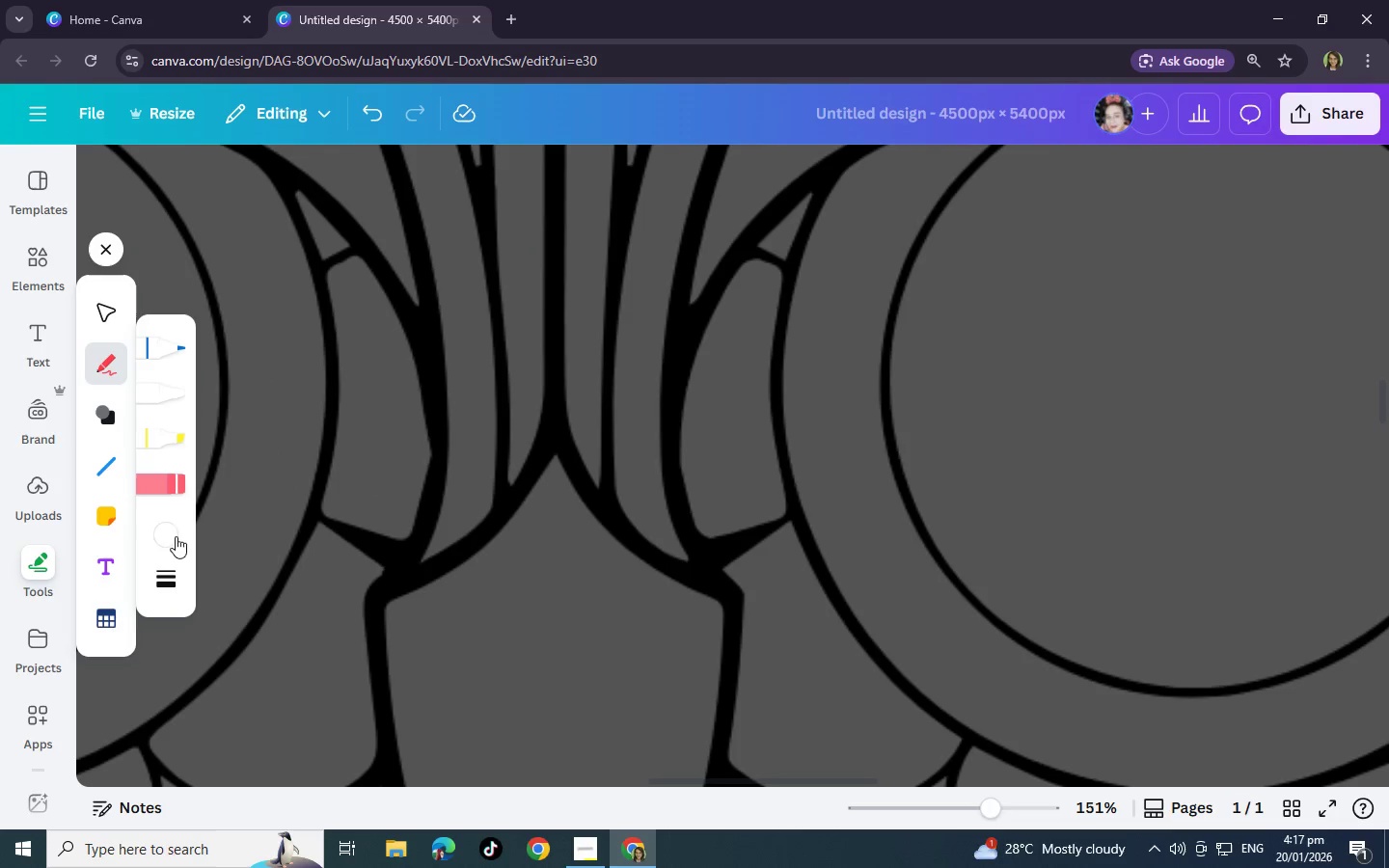 
left_click([168, 539])
 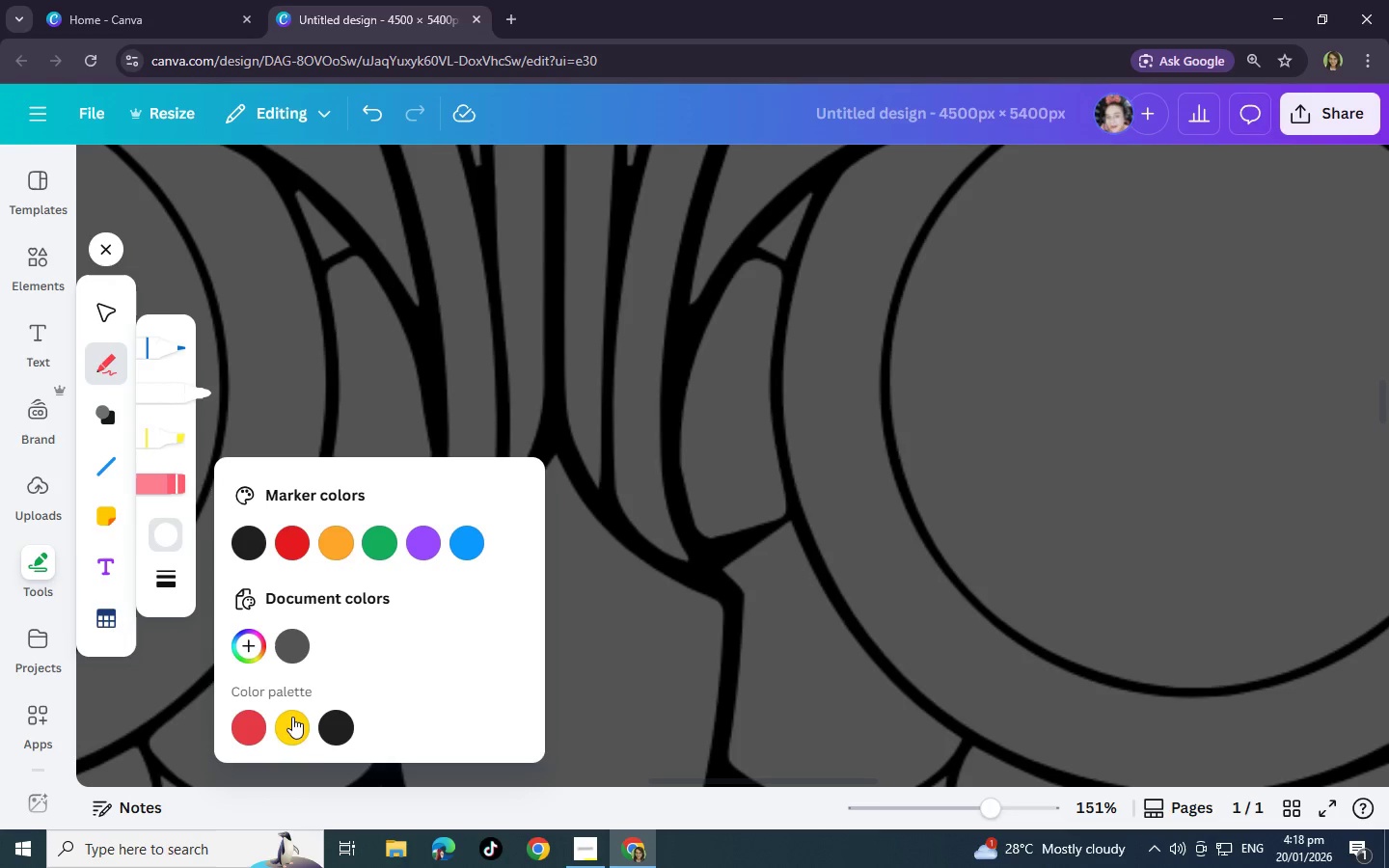 
left_click([292, 721])
 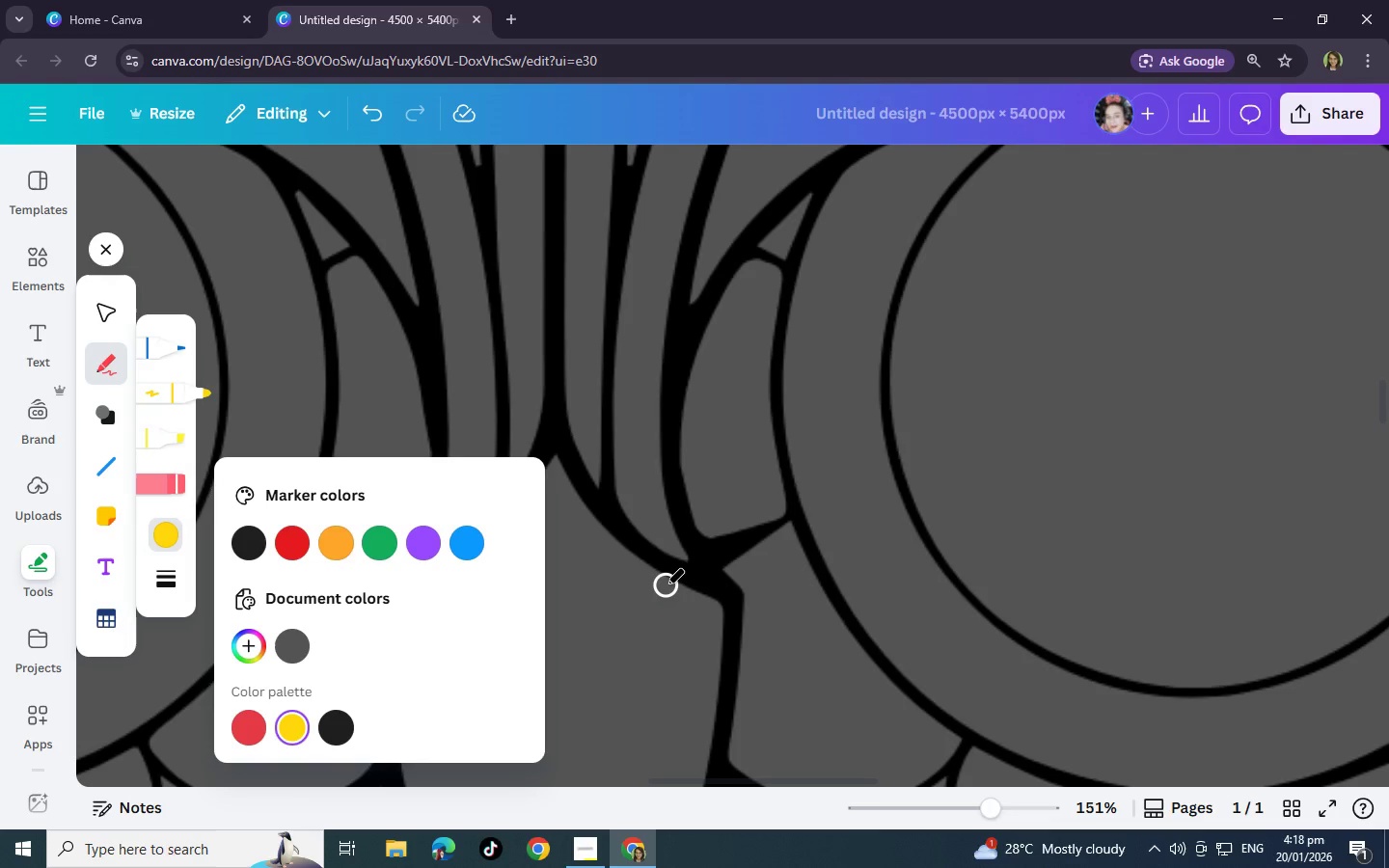 
scroll: coordinate [644, 609], scroll_direction: down, amount: 1.0
 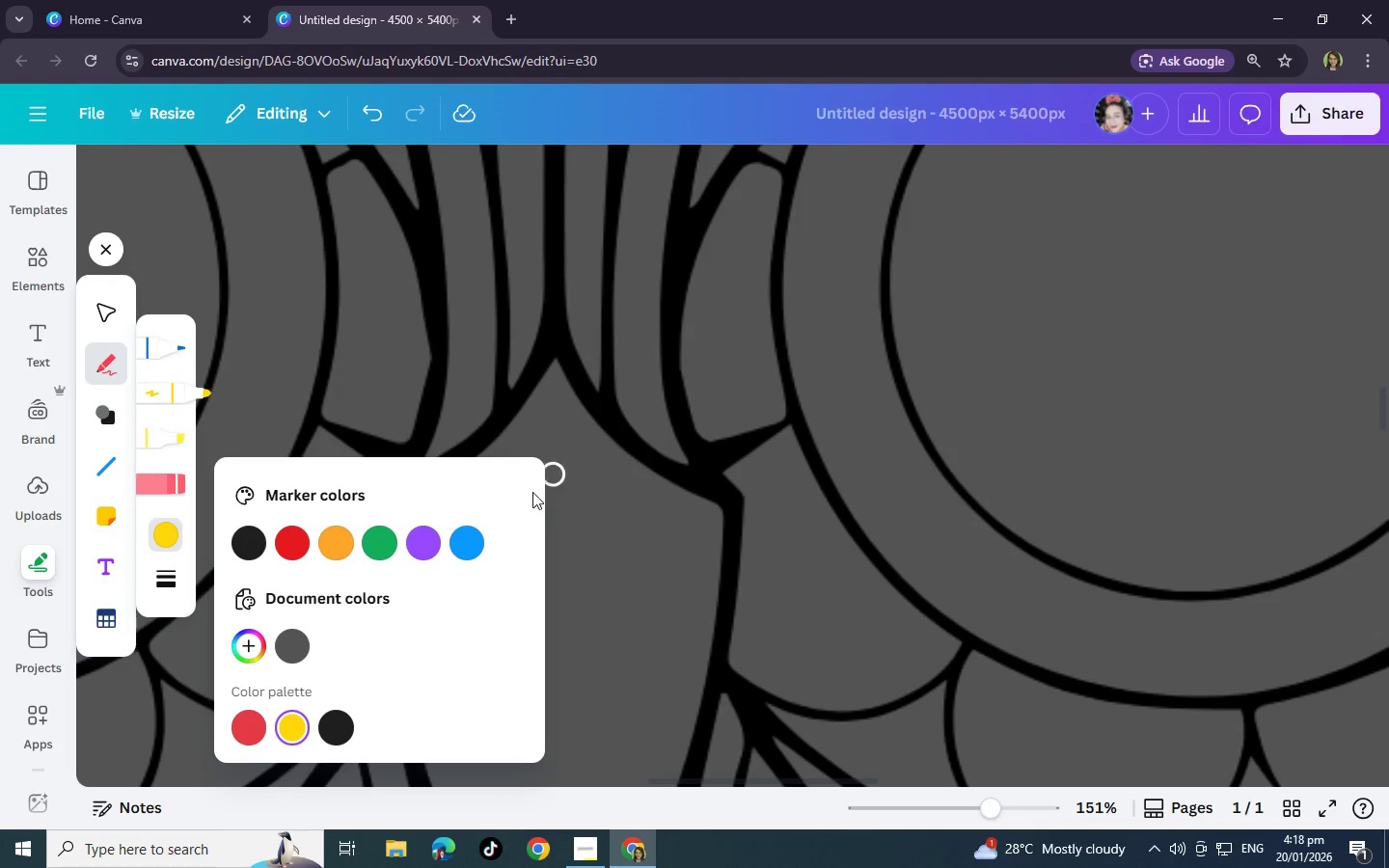 
wait(6.59)
 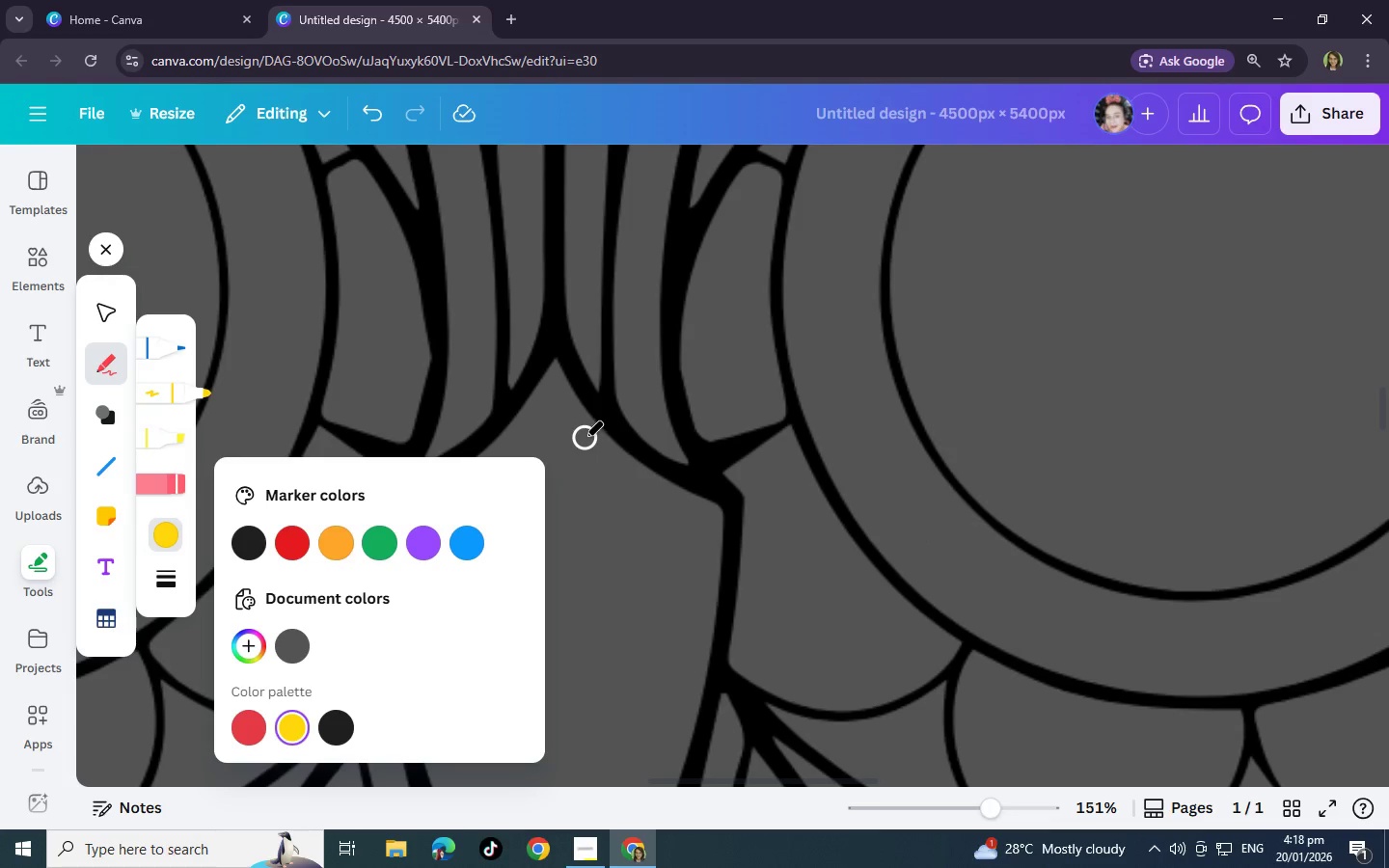 
left_click([325, 539])
 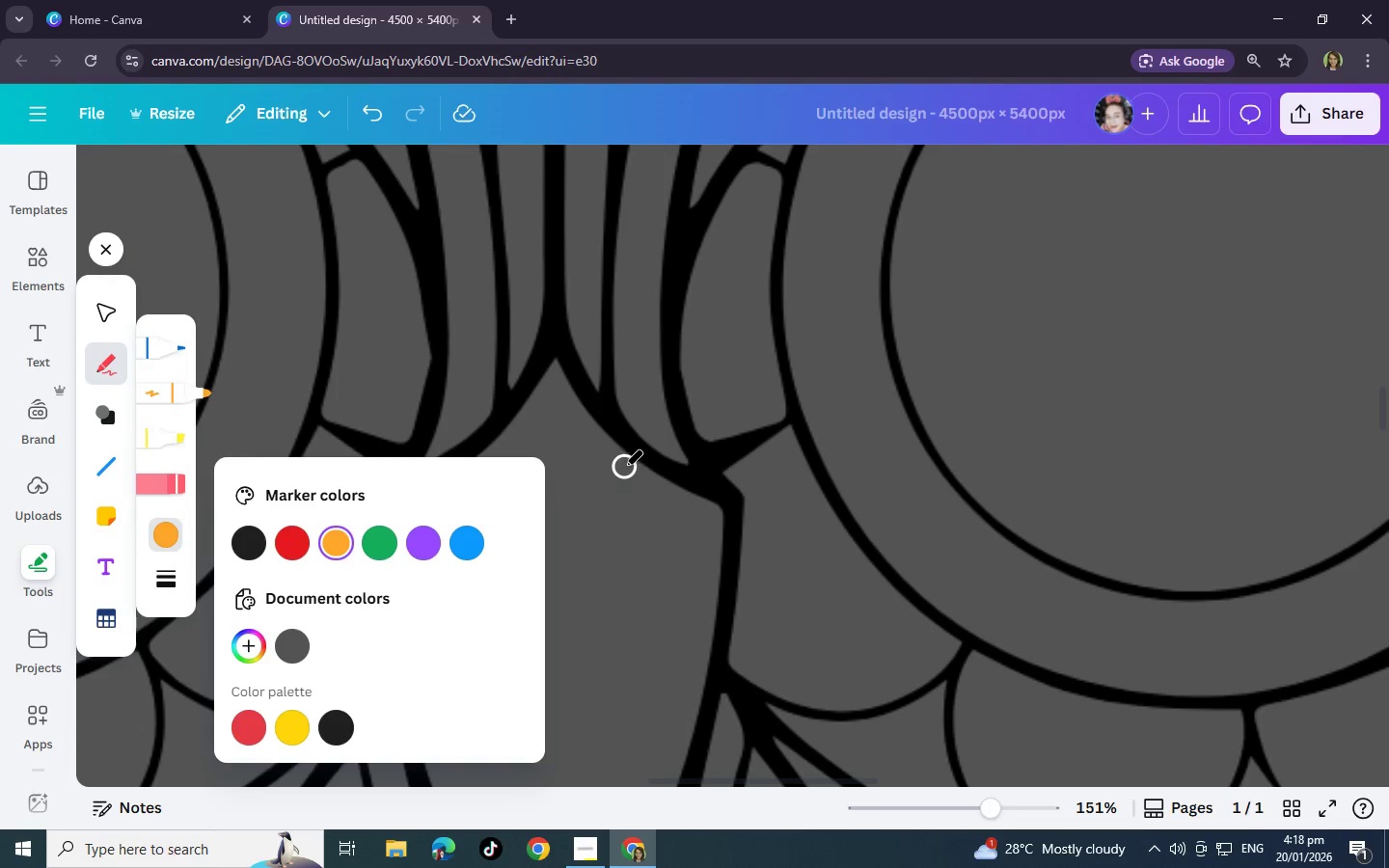 
left_click([625, 466])
 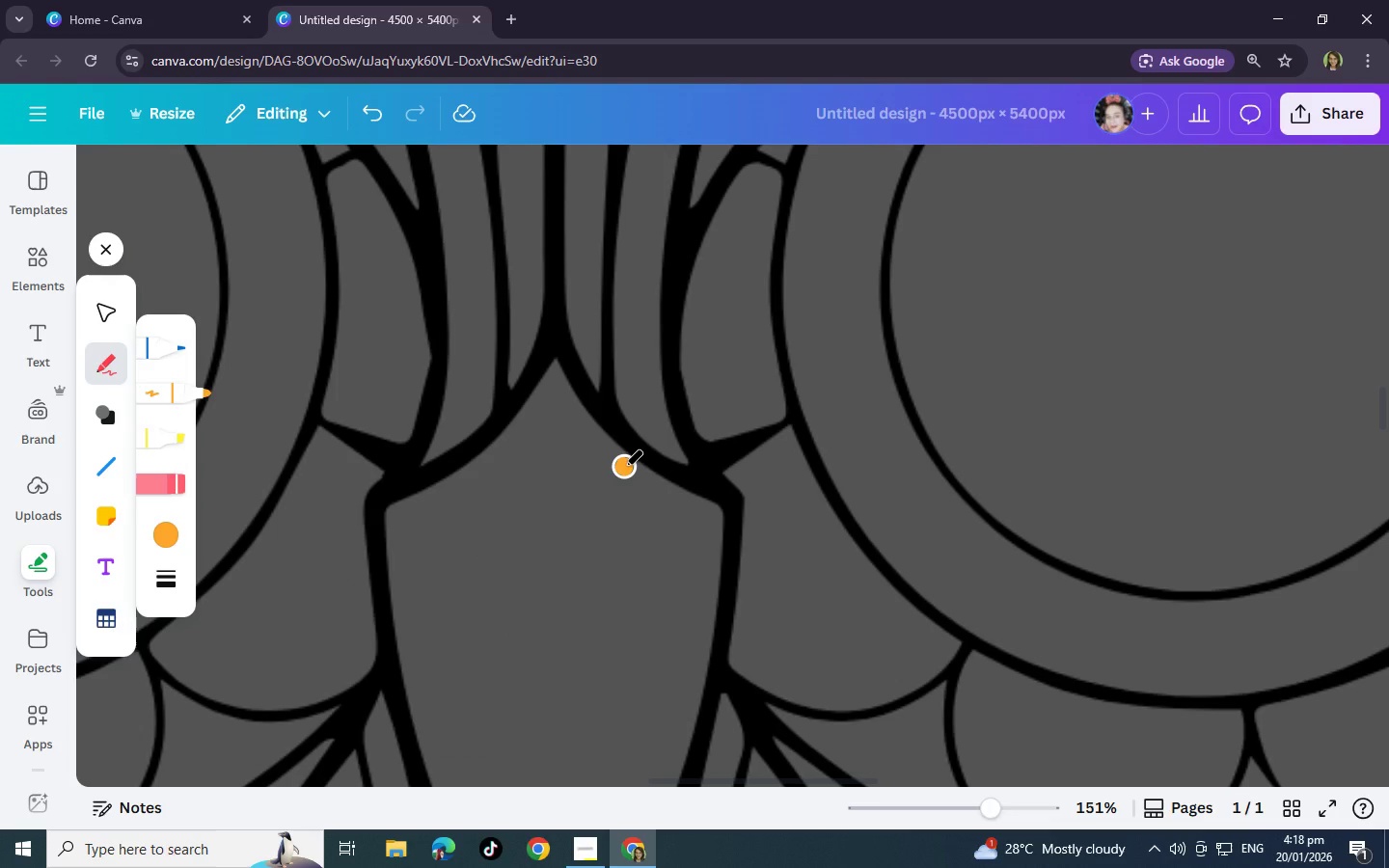 
wait(8.0)
 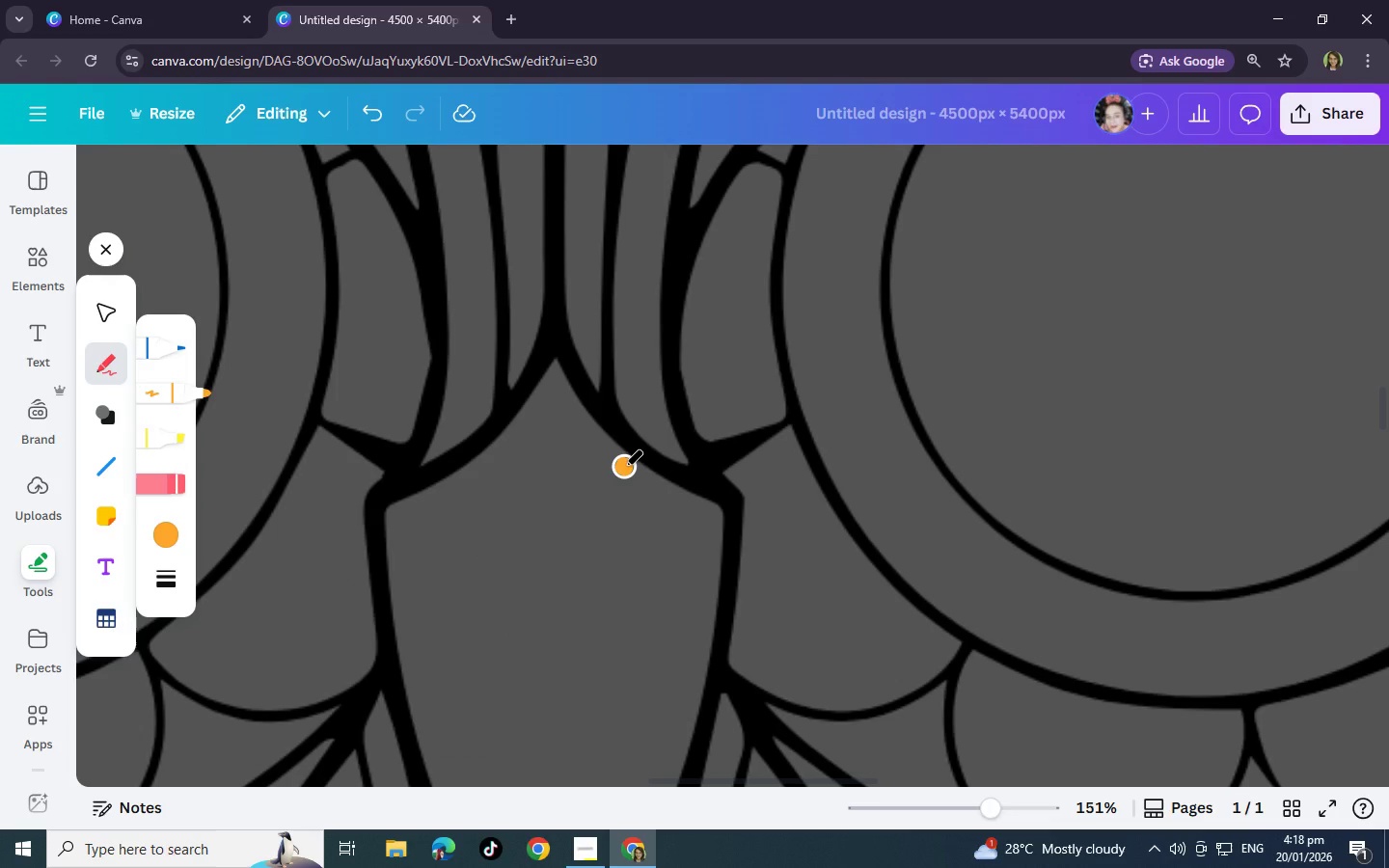 
left_click_drag(start_coordinate=[460, 480], to_coordinate=[624, 473])
 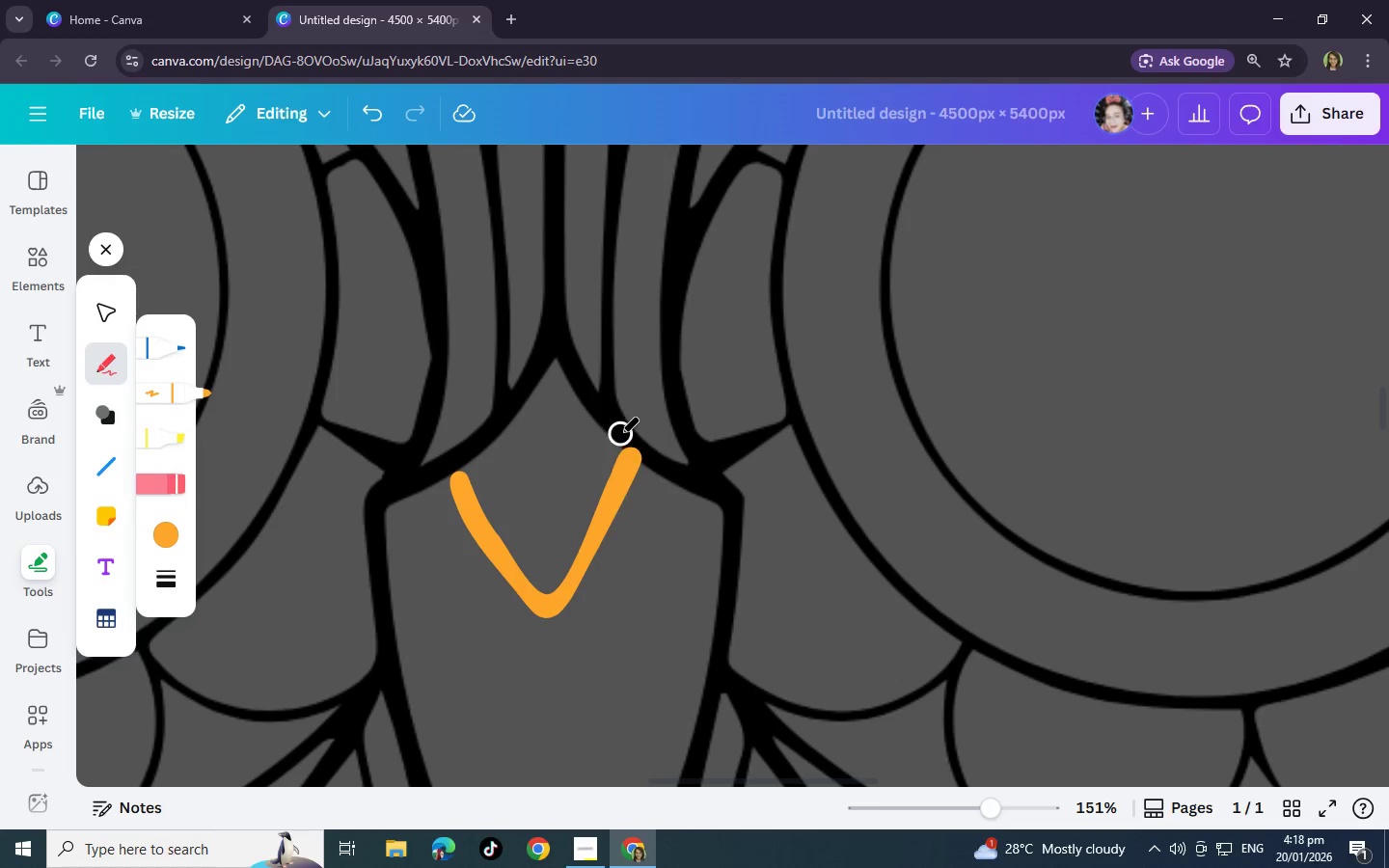 
key(Control+Z)
 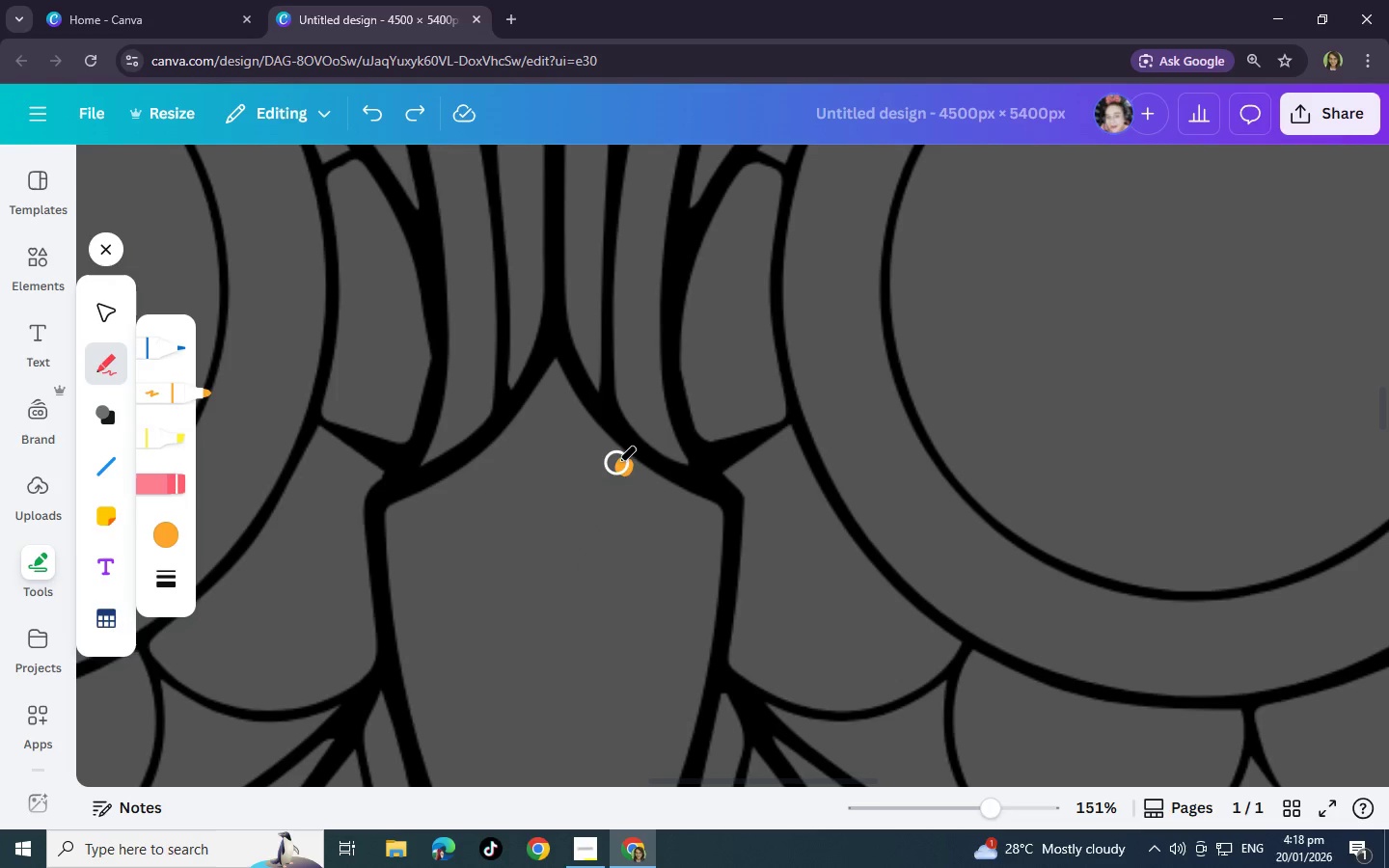 
left_click_drag(start_coordinate=[621, 462], to_coordinate=[588, 514])
 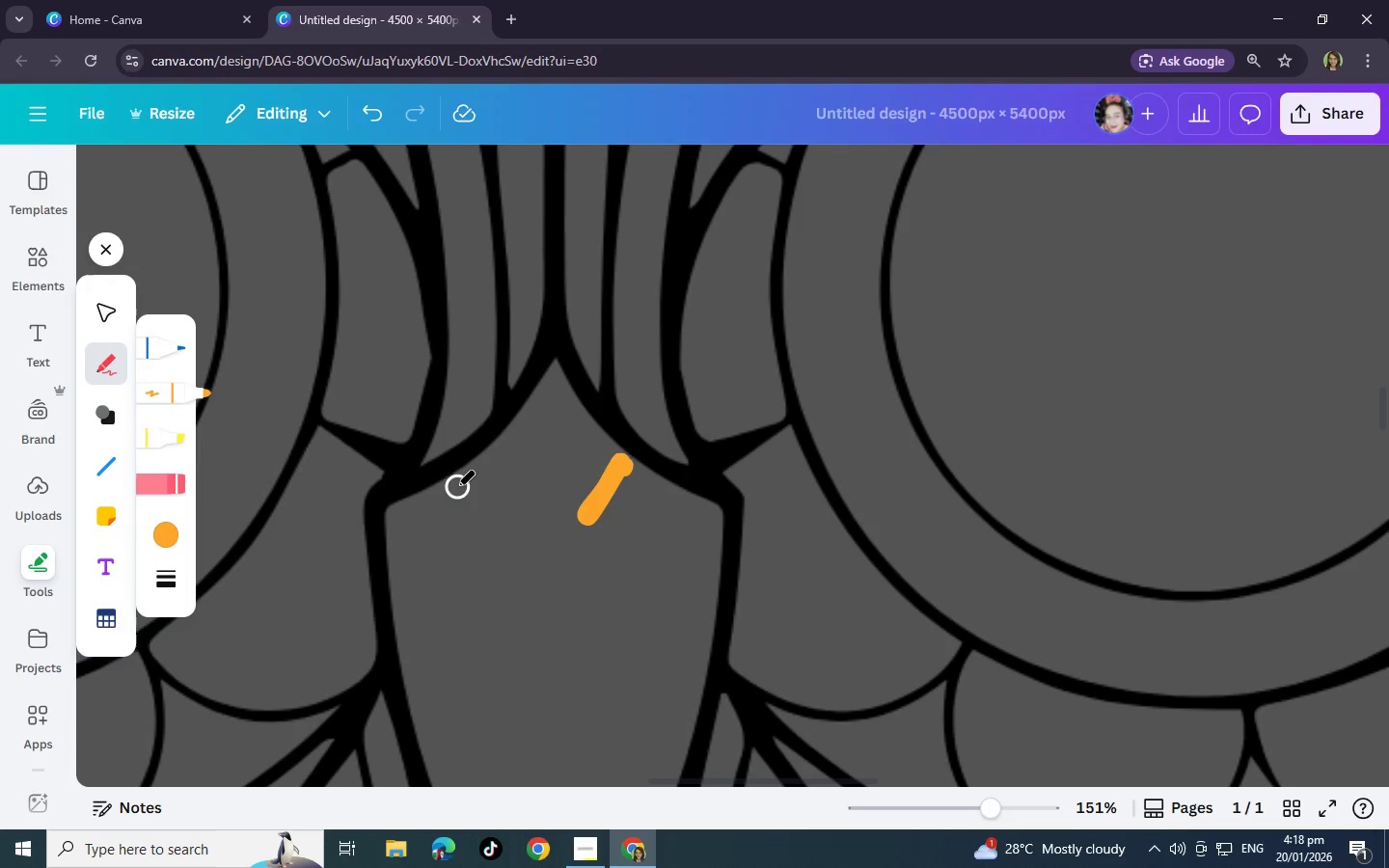 
left_click_drag(start_coordinate=[431, 499], to_coordinate=[620, 455])
 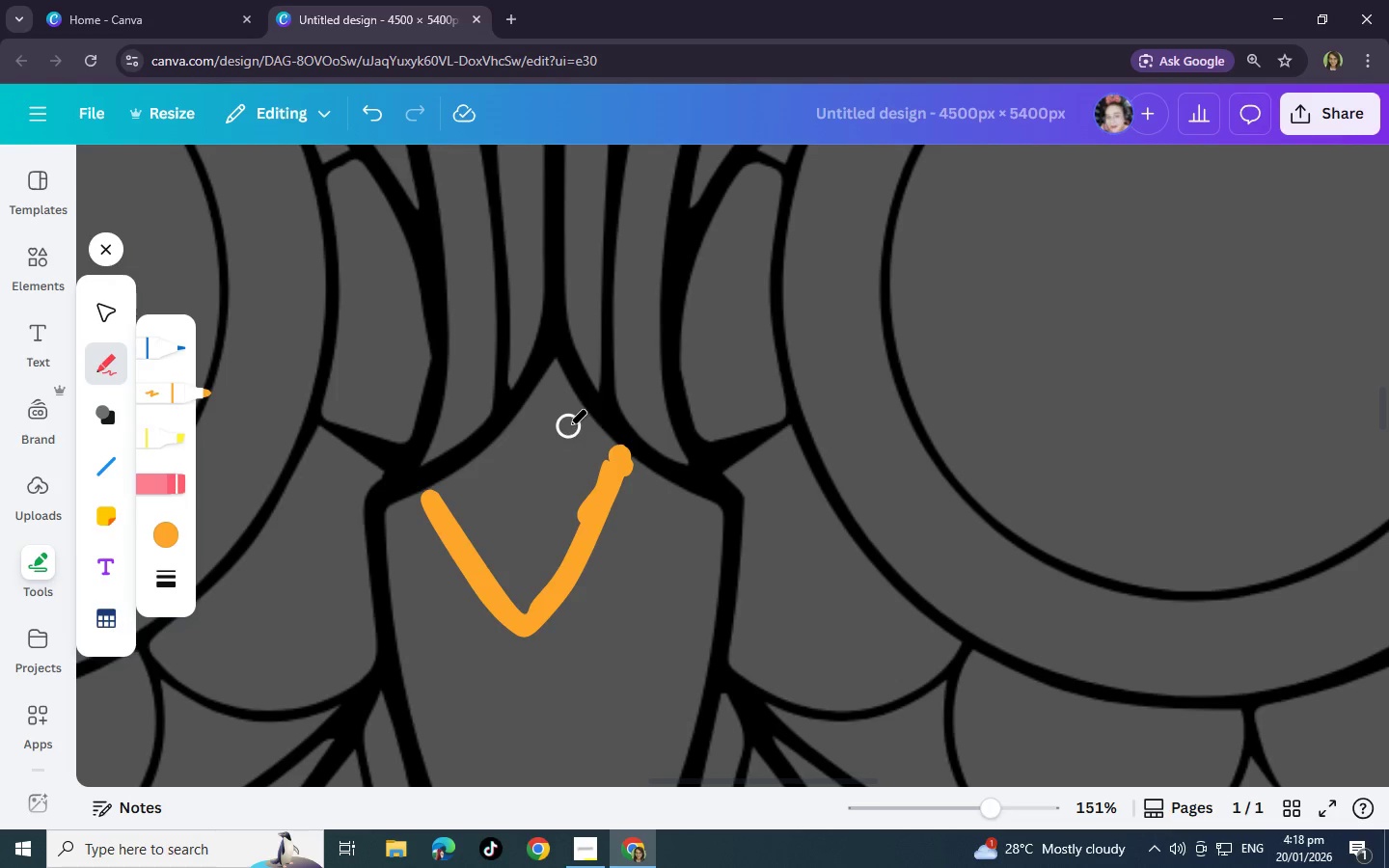 
key(Control+Z)
 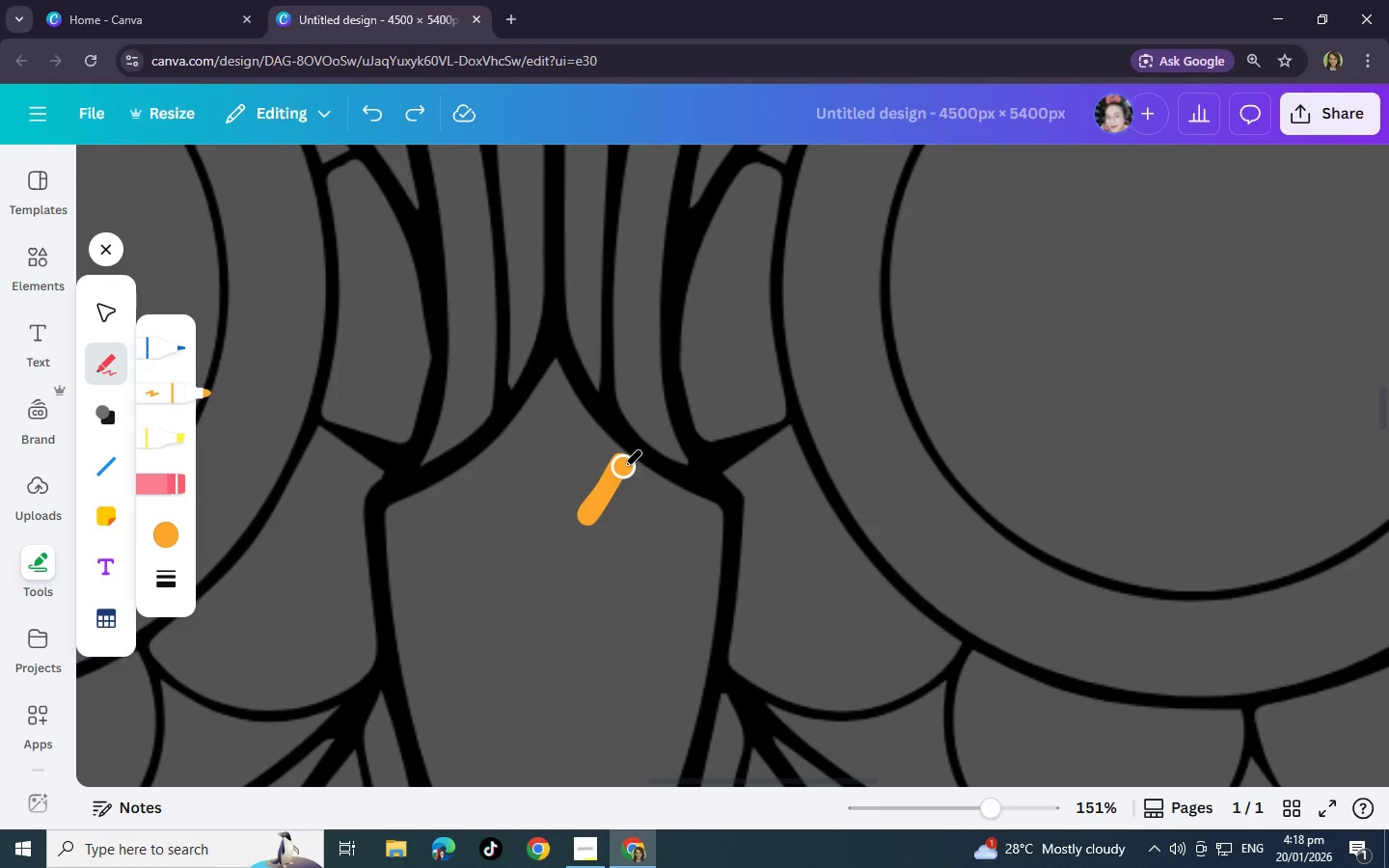 
left_click_drag(start_coordinate=[624, 466], to_coordinate=[456, 482])
 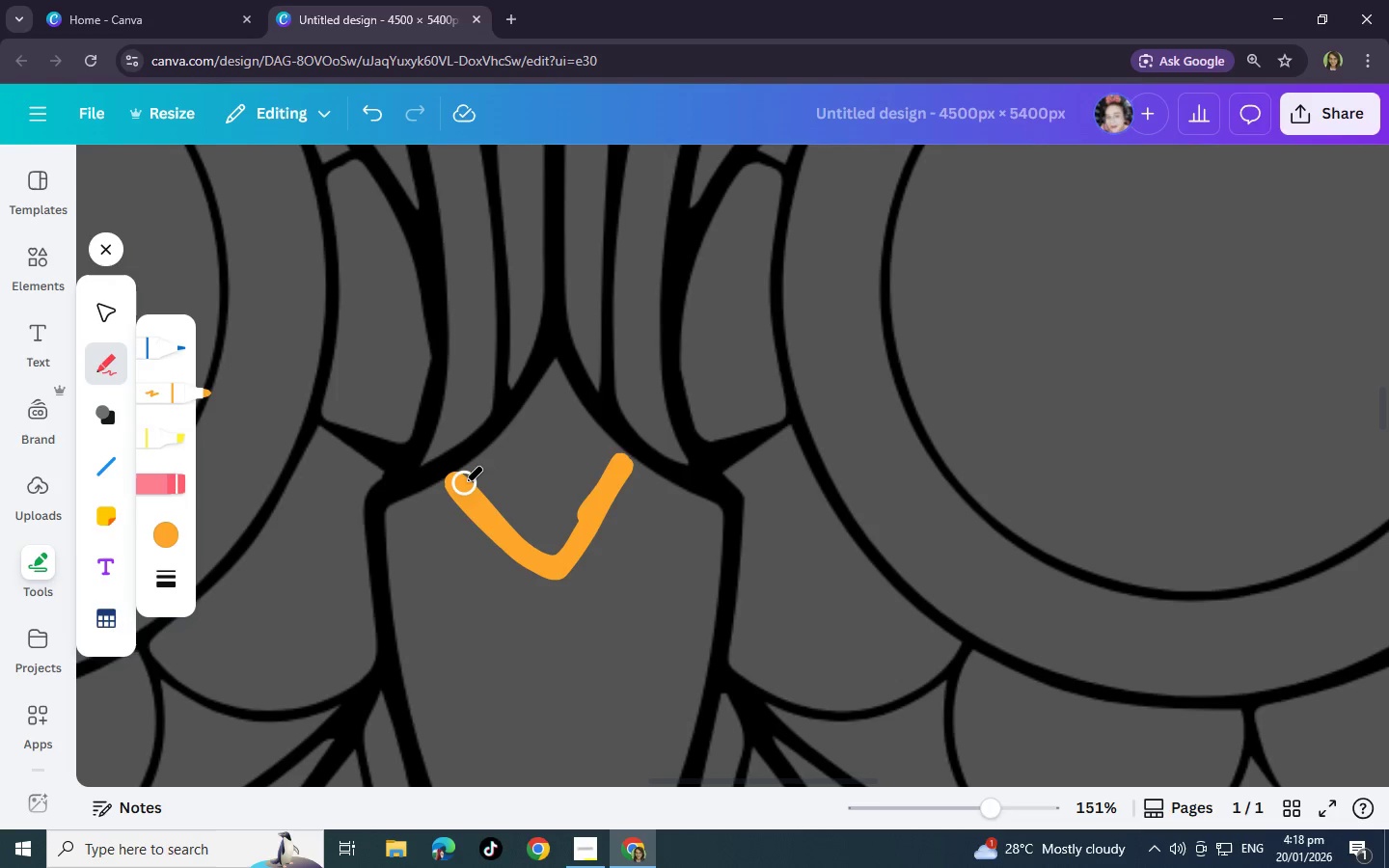 
left_click_drag(start_coordinate=[465, 482], to_coordinate=[532, 411])
 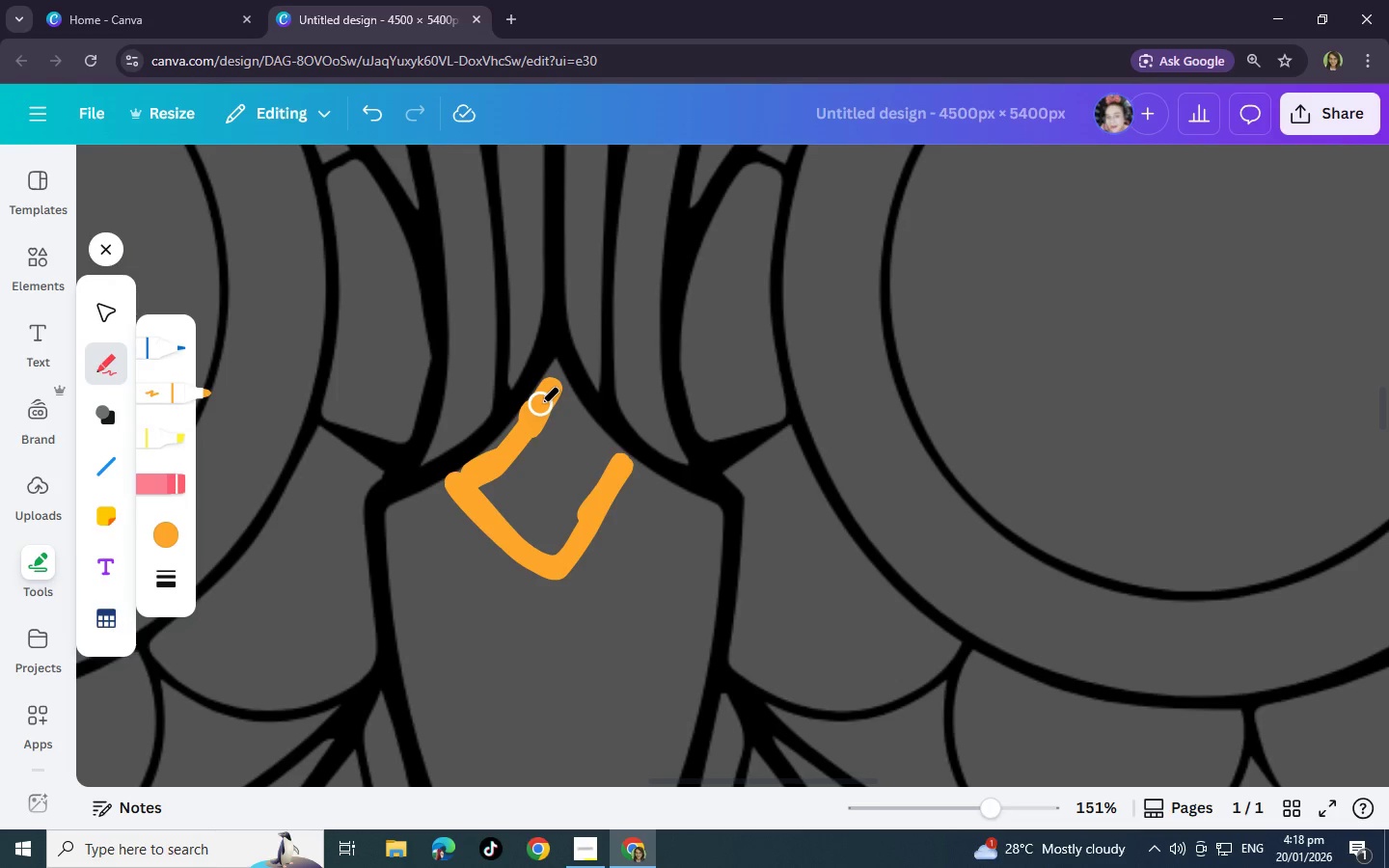 
left_click([541, 403])
 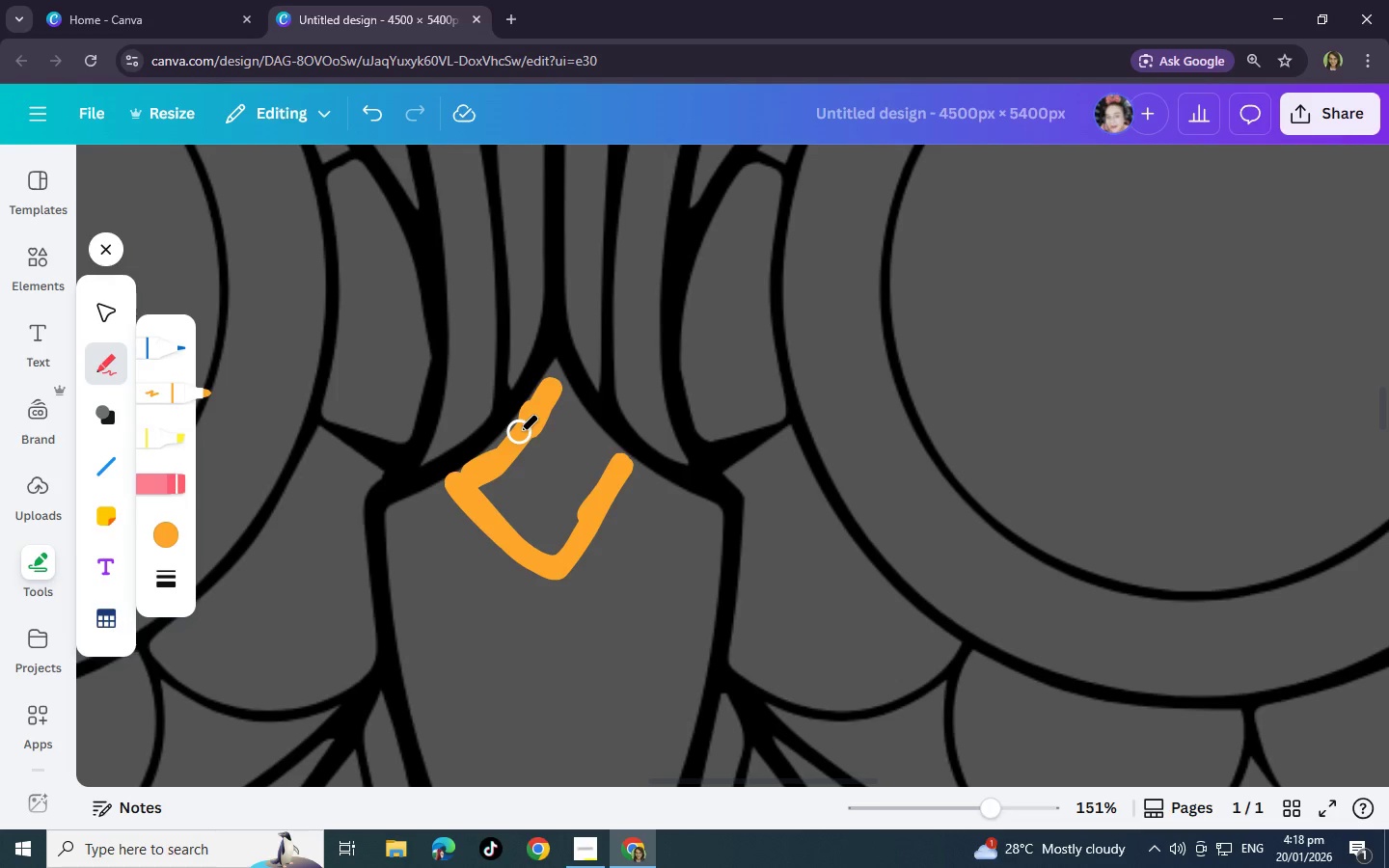 
left_click([520, 431])
 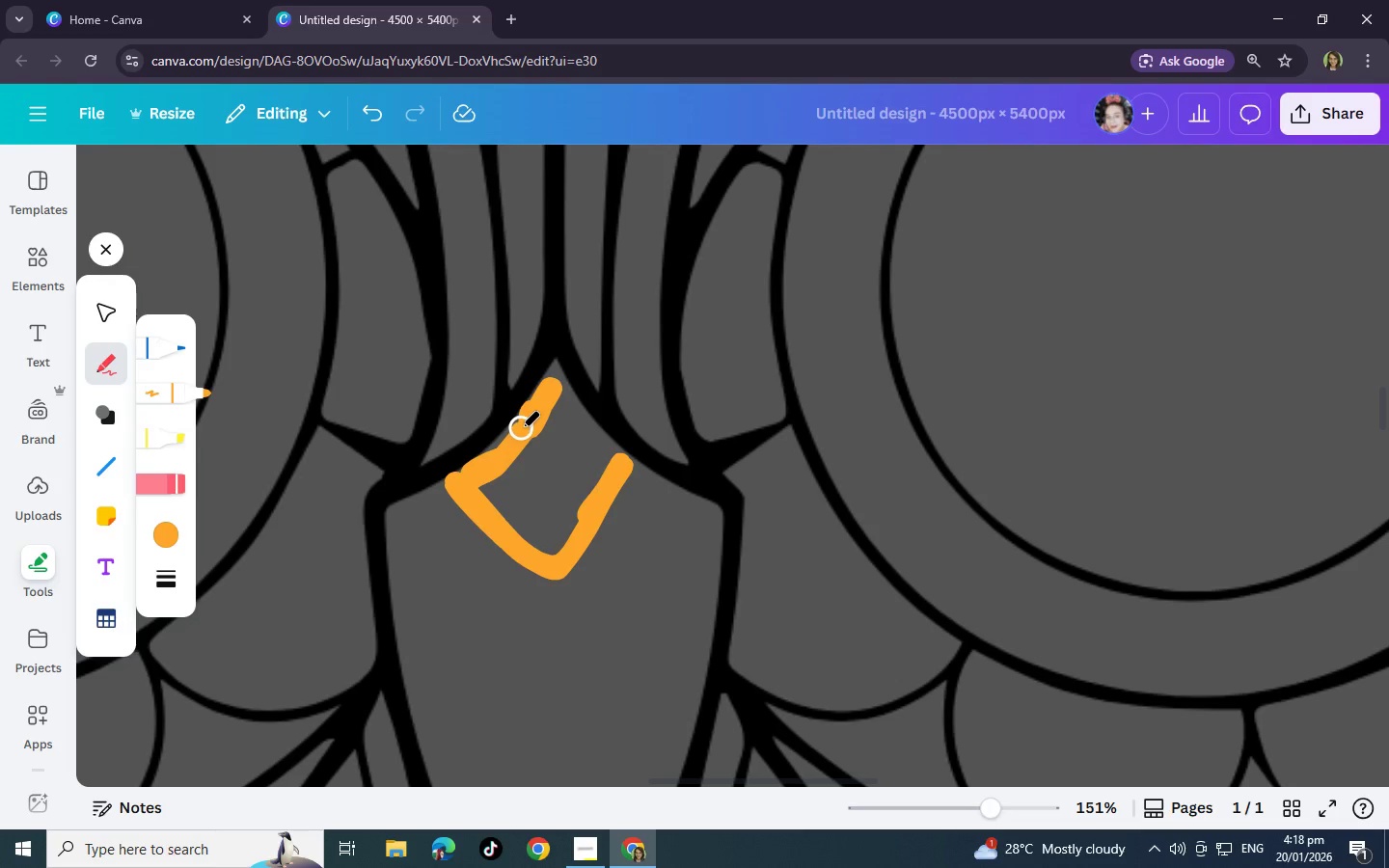 
left_click_drag(start_coordinate=[522, 427], to_coordinate=[555, 377])
 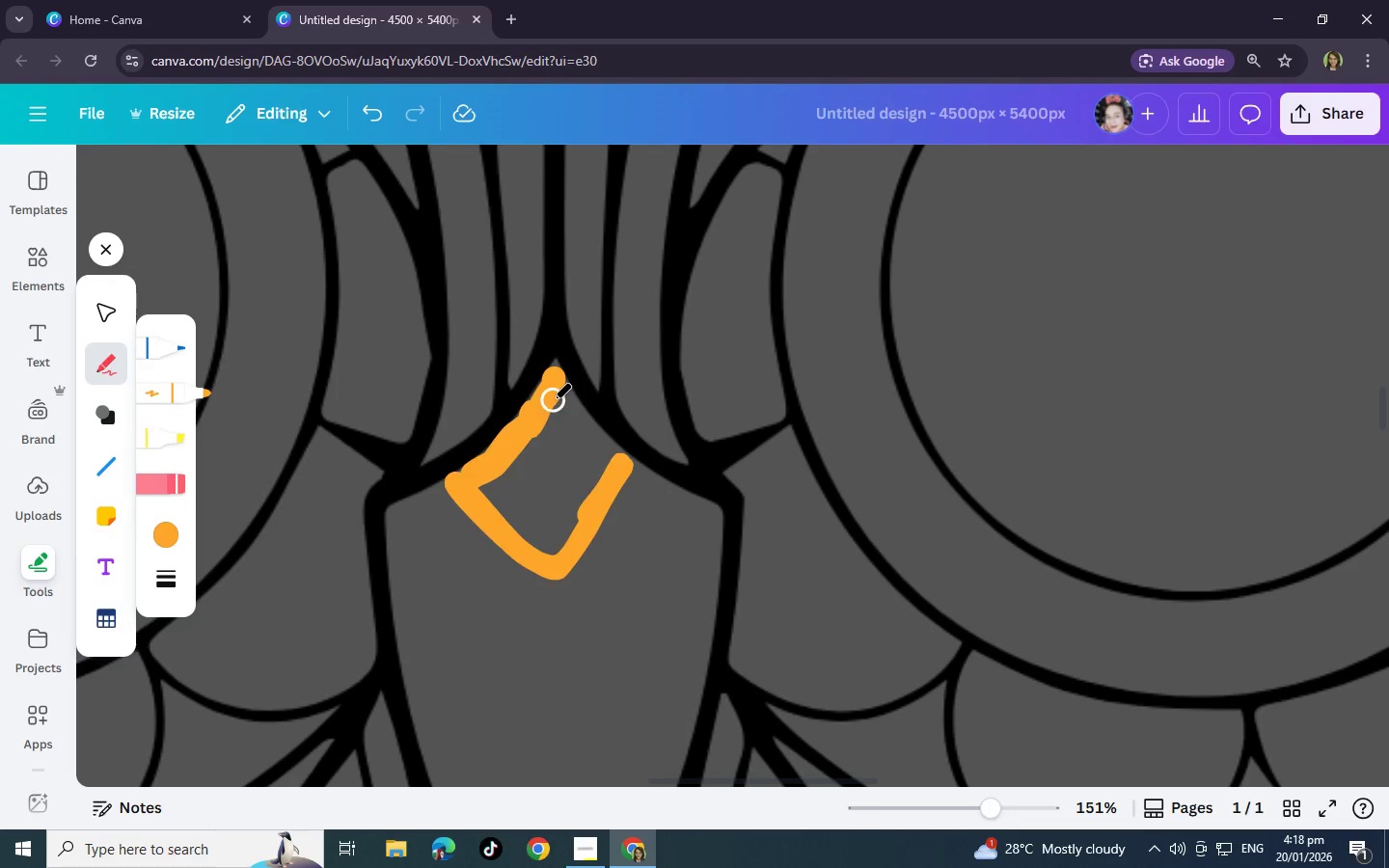 
left_click_drag(start_coordinate=[554, 399], to_coordinate=[592, 427])
 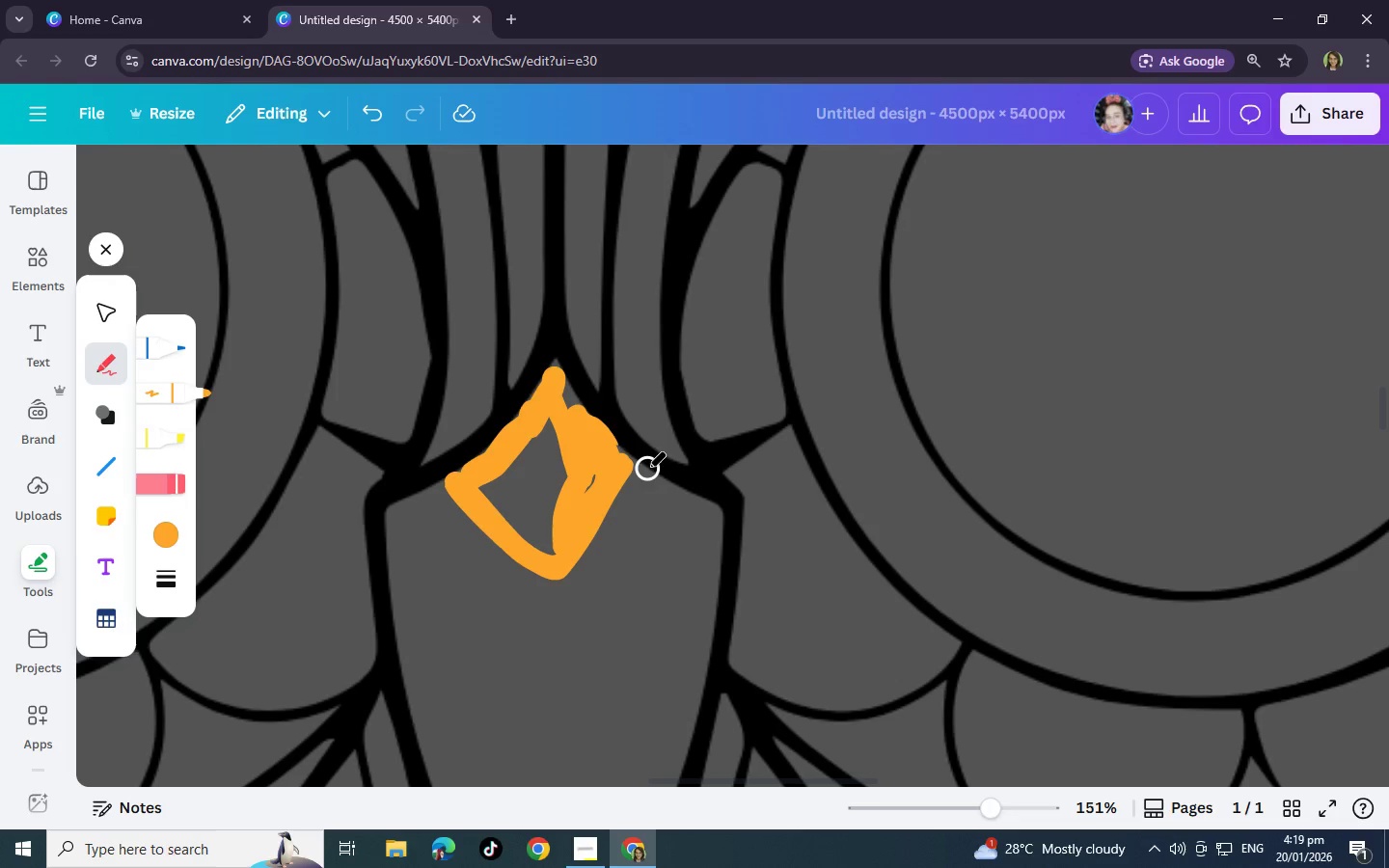 
hold_key(key=ControlLeft, duration=0.58)
 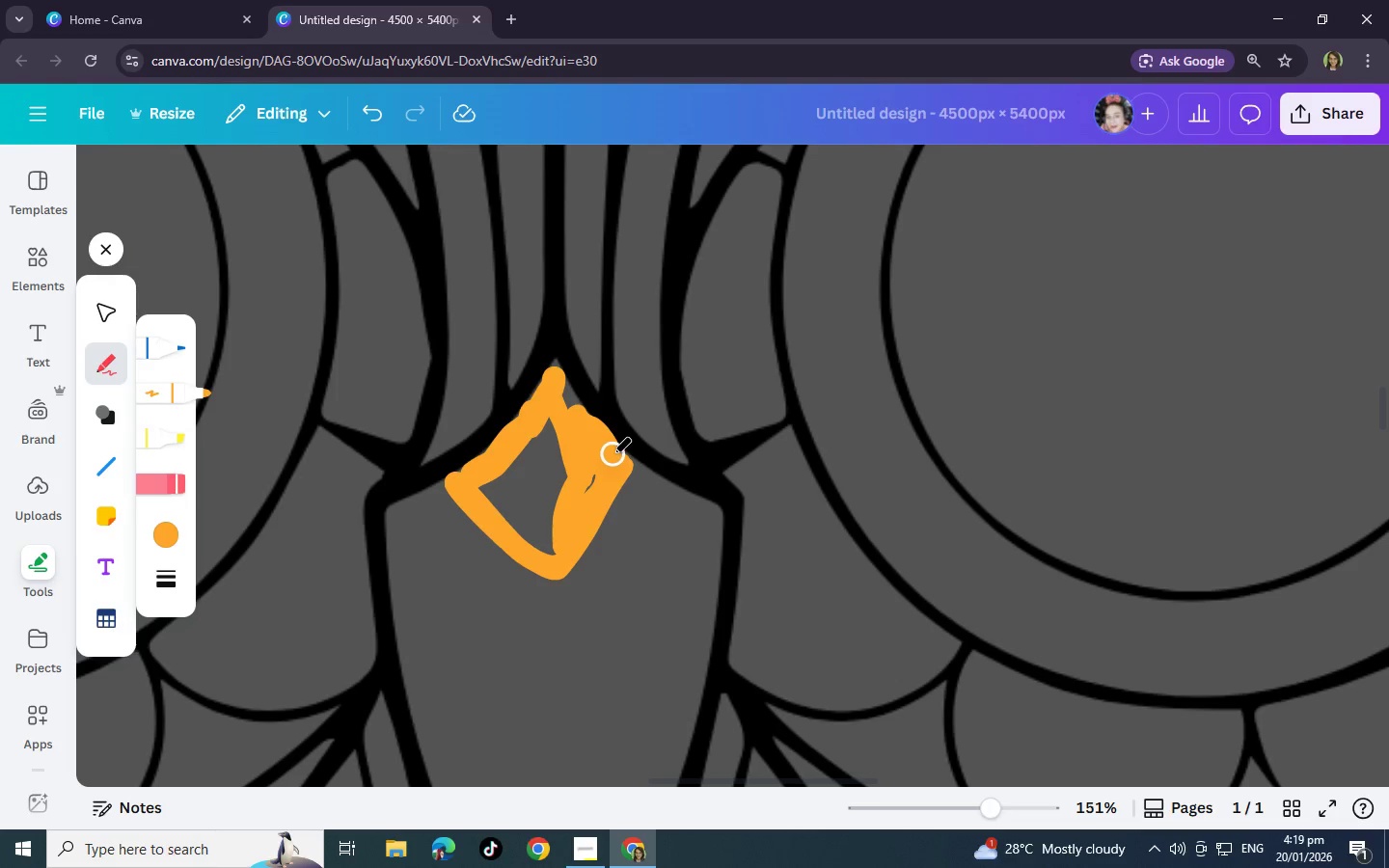 
left_click([613, 453])
 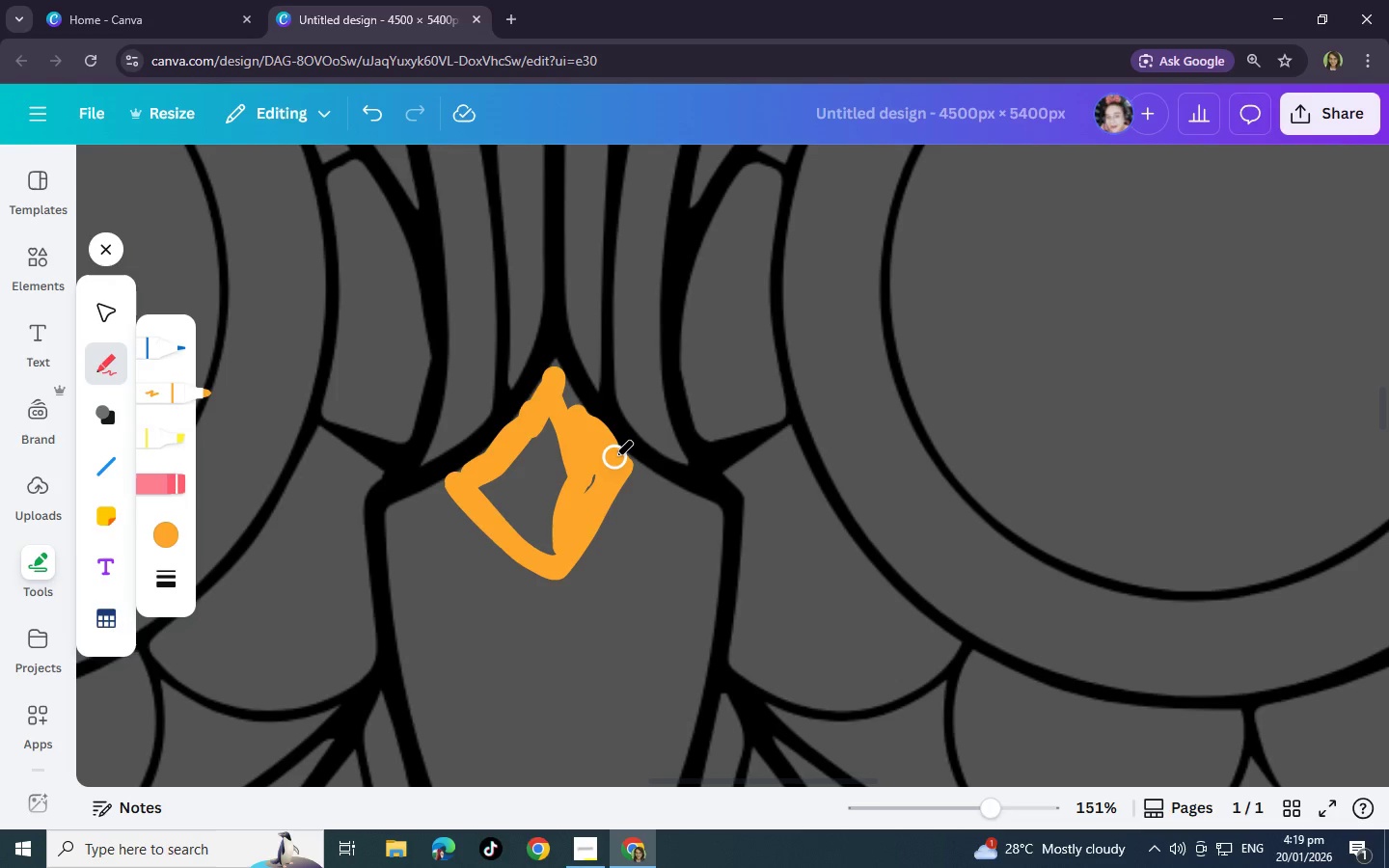 
left_click([616, 456])
 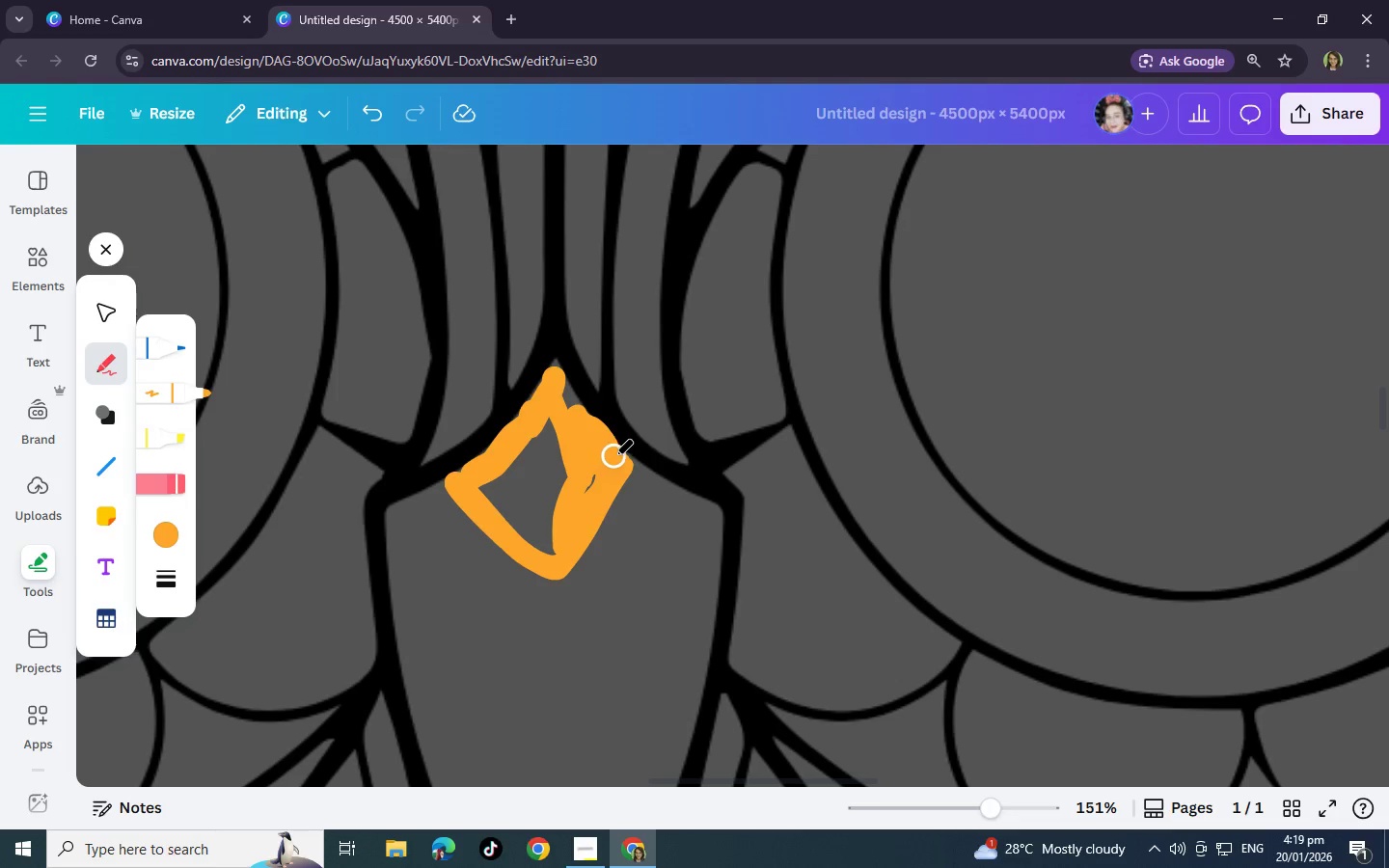 
left_click([616, 455])
 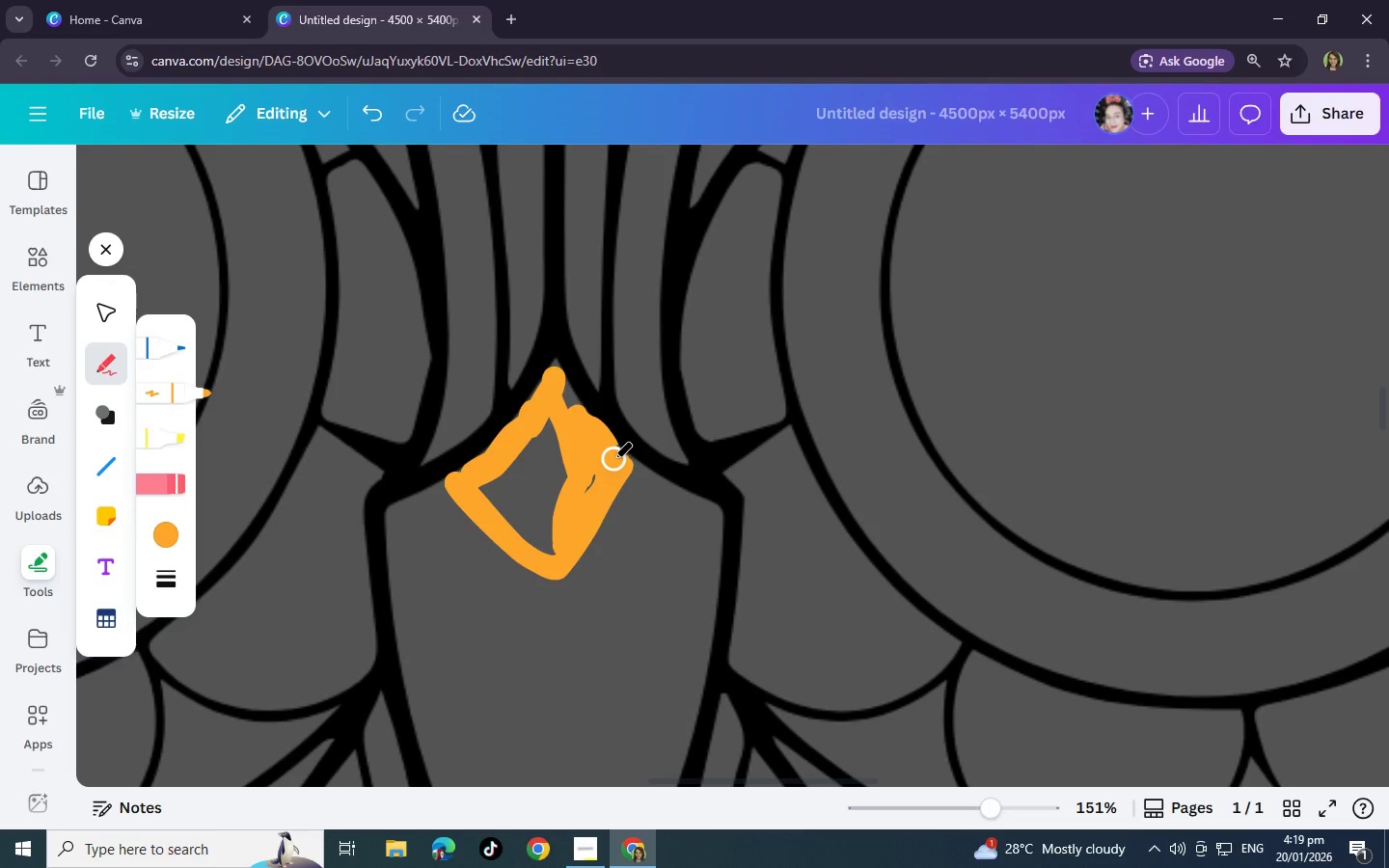 
left_click([614, 454])
 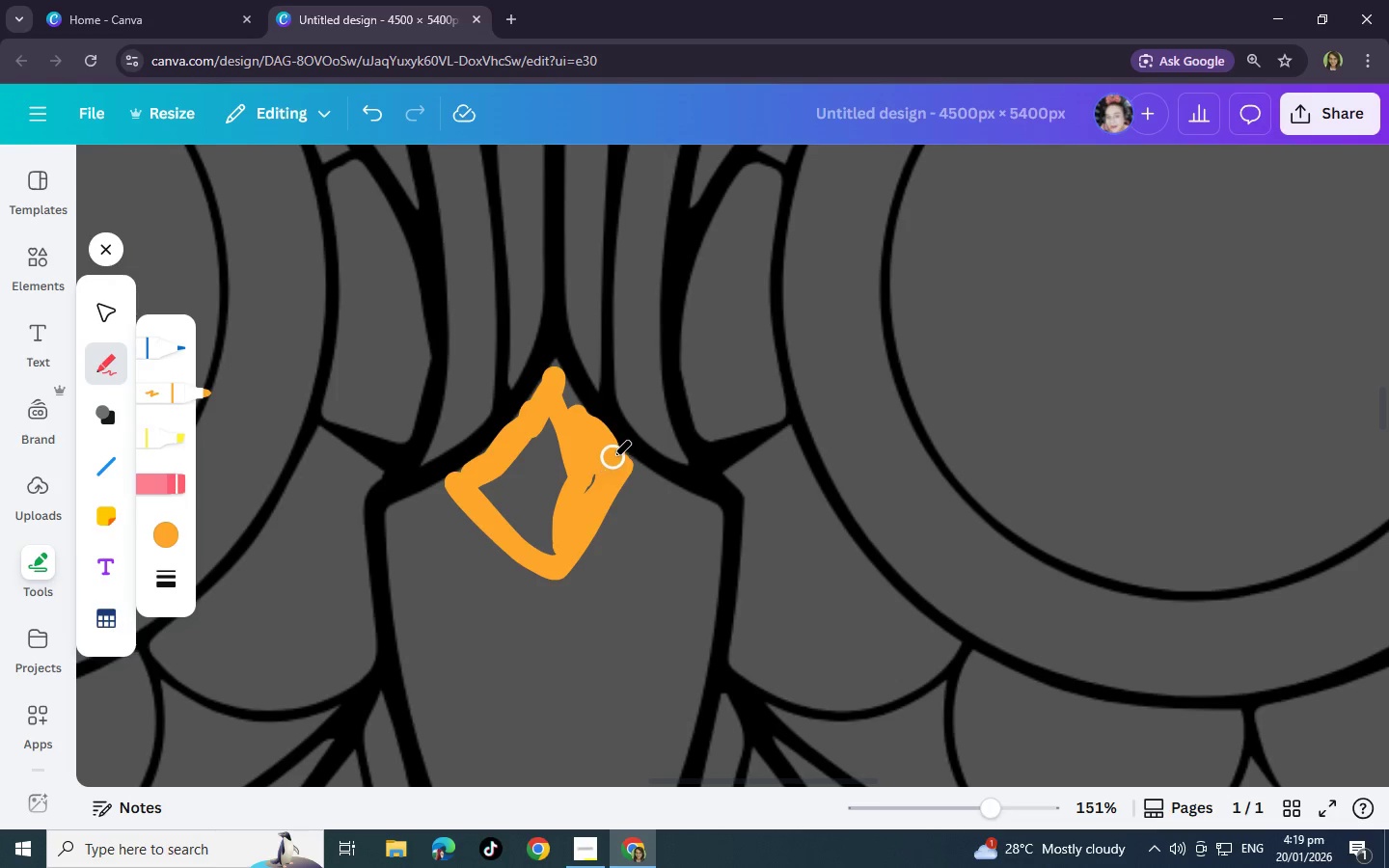 
left_click_drag(start_coordinate=[613, 456], to_coordinate=[555, 373])
 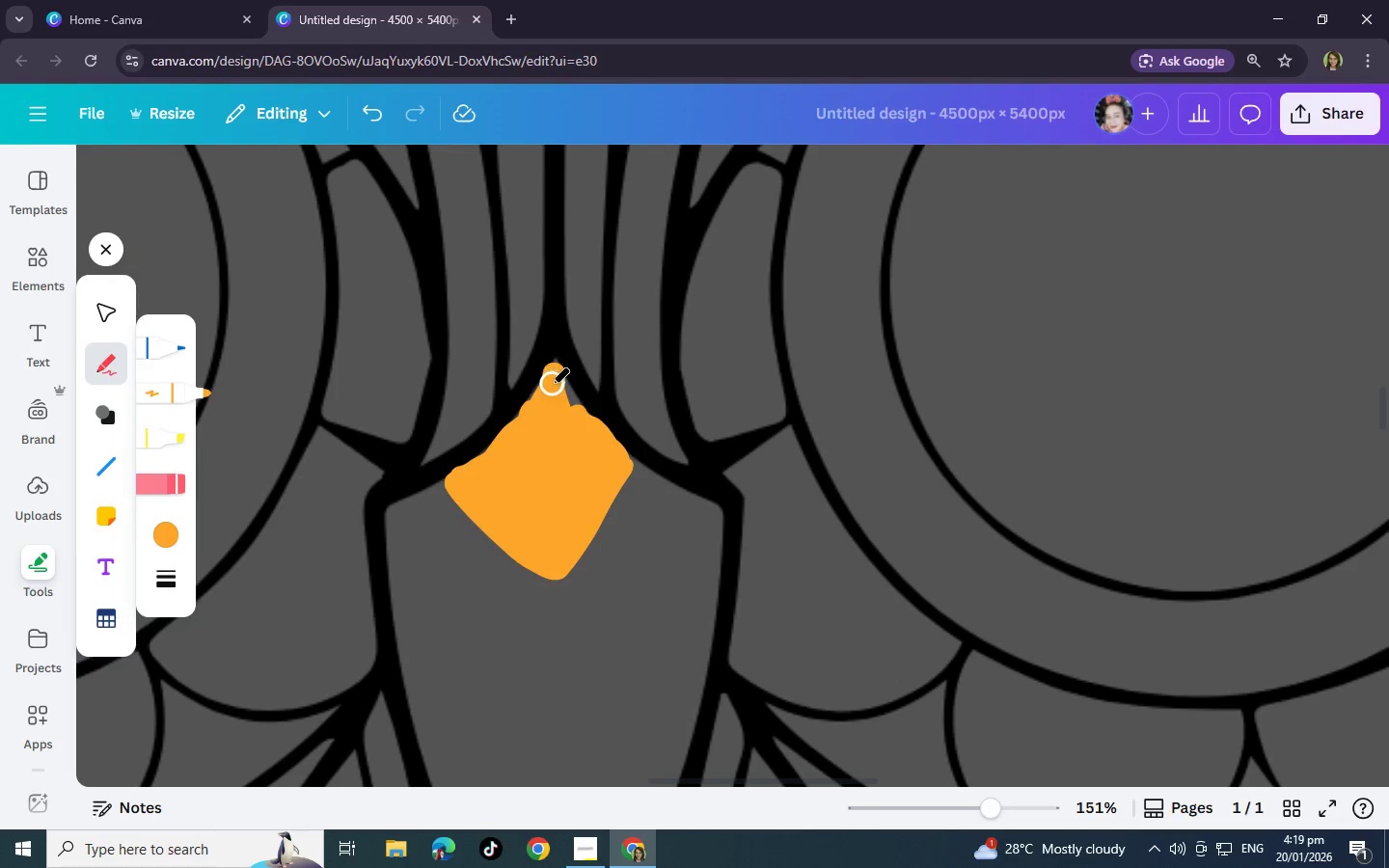 
left_click_drag(start_coordinate=[547, 390], to_coordinate=[589, 425])
 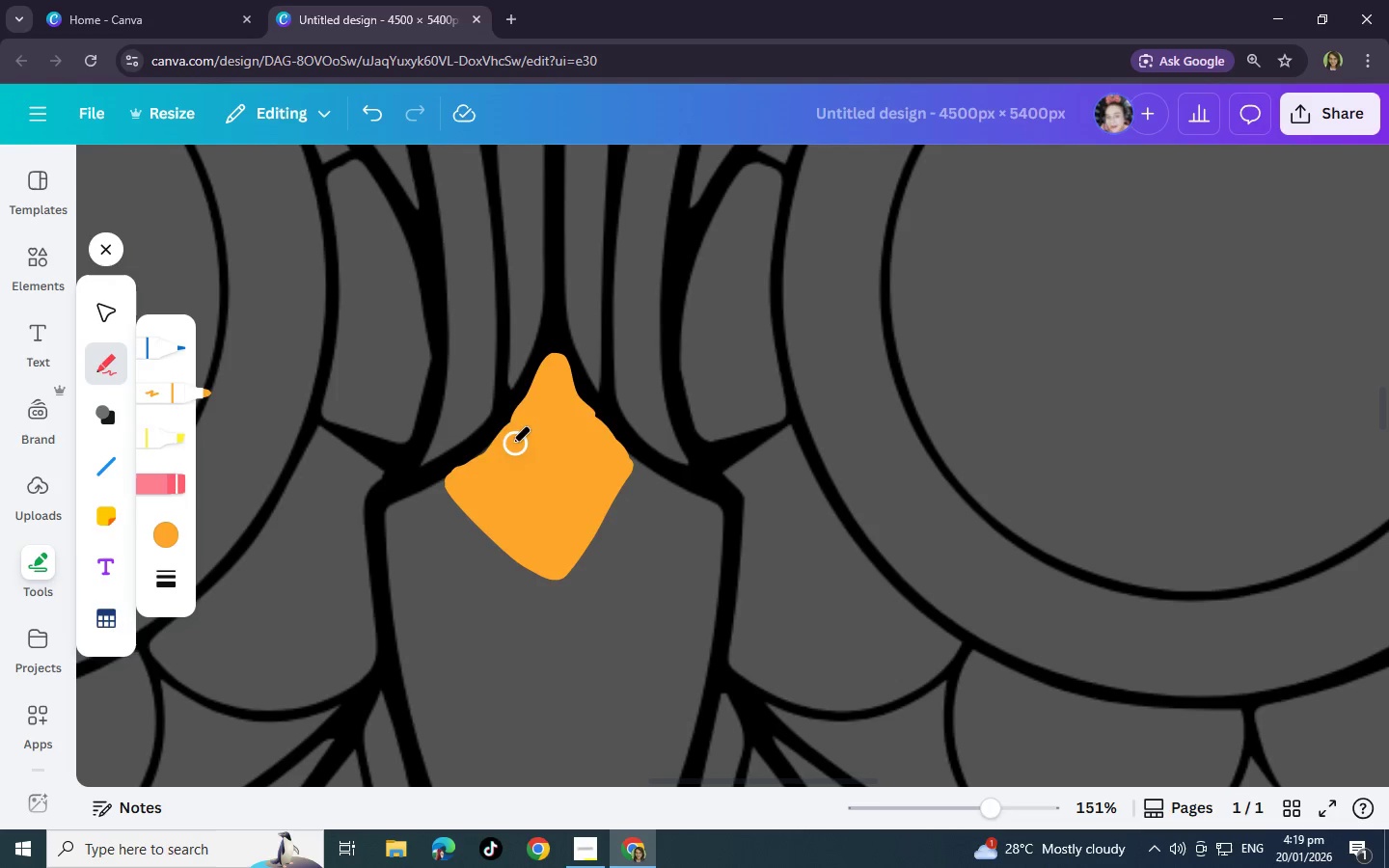 
left_click_drag(start_coordinate=[502, 442], to_coordinate=[481, 462])
 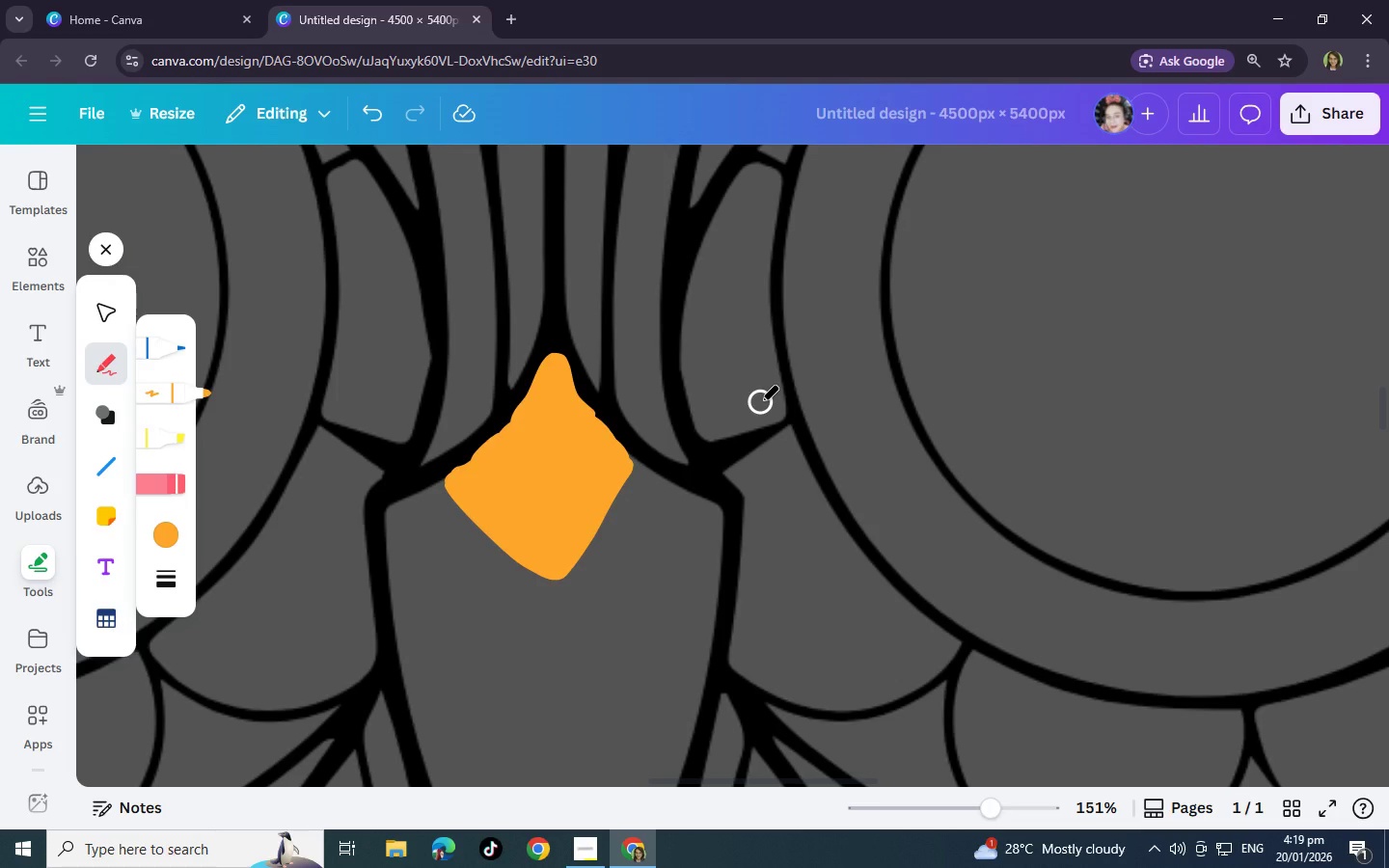 
key(Control+BracketLeft)
 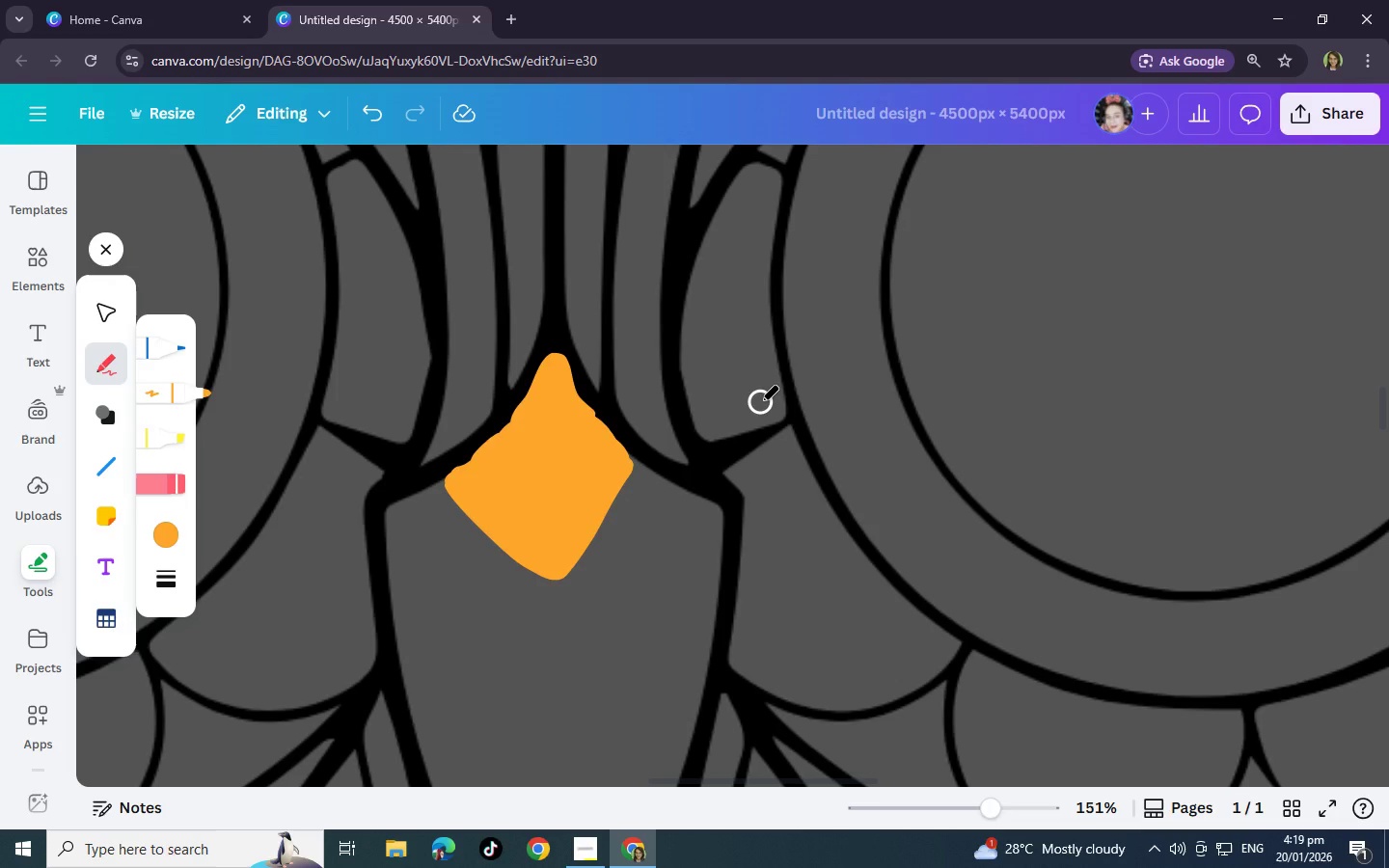 
key(Control+BracketLeft)
 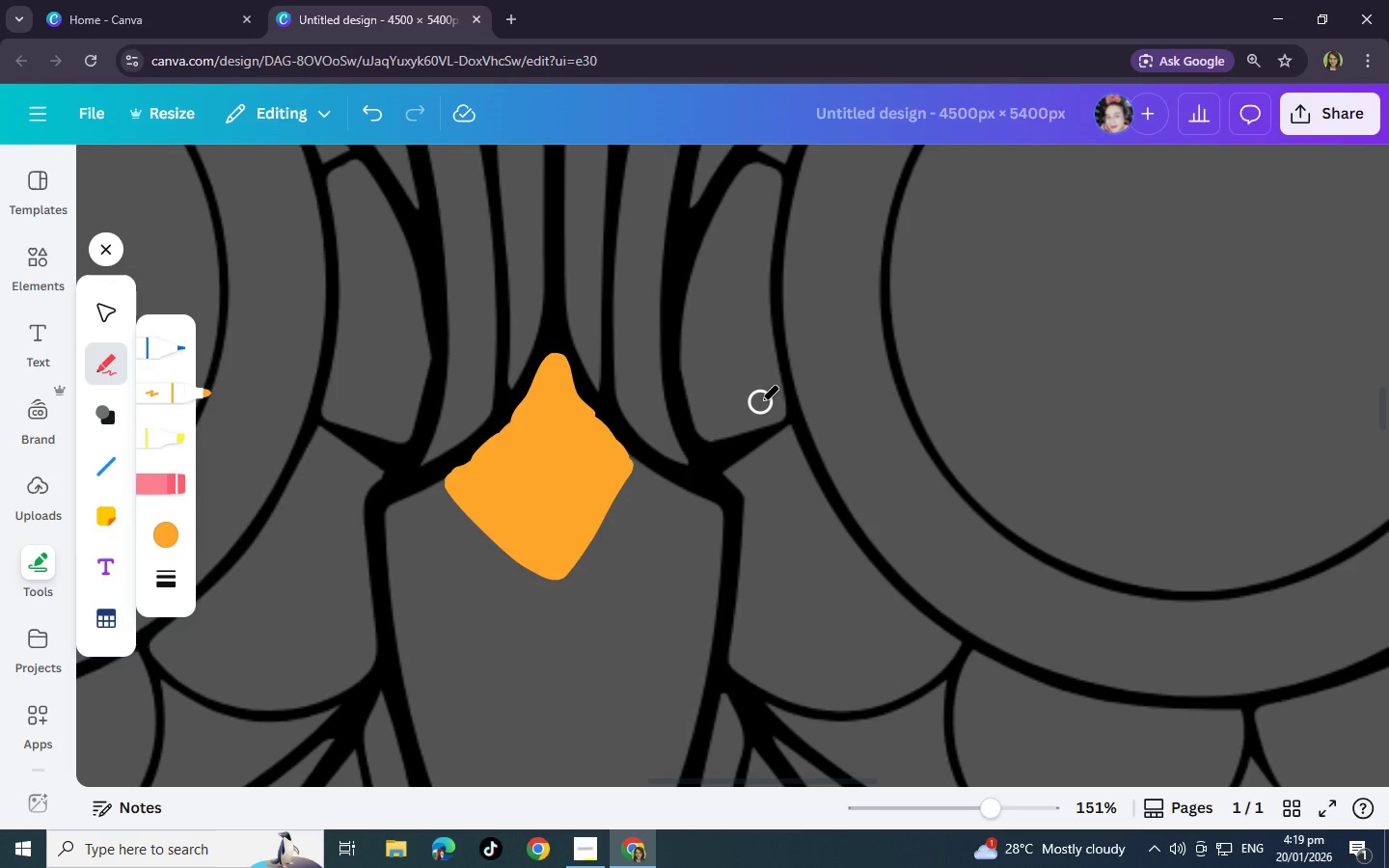 
key(Control+BracketLeft)
 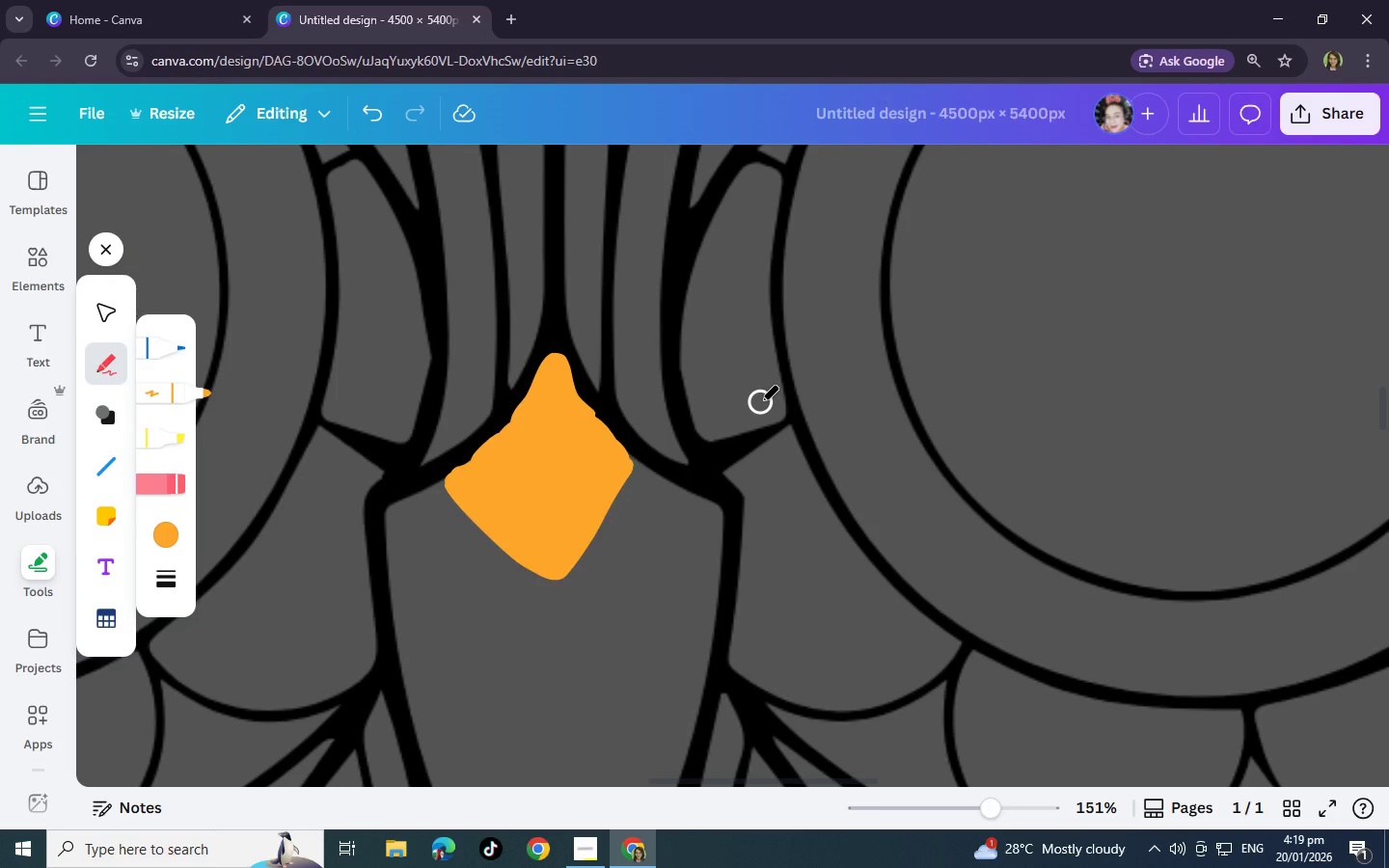 
key(Control+BracketLeft)
 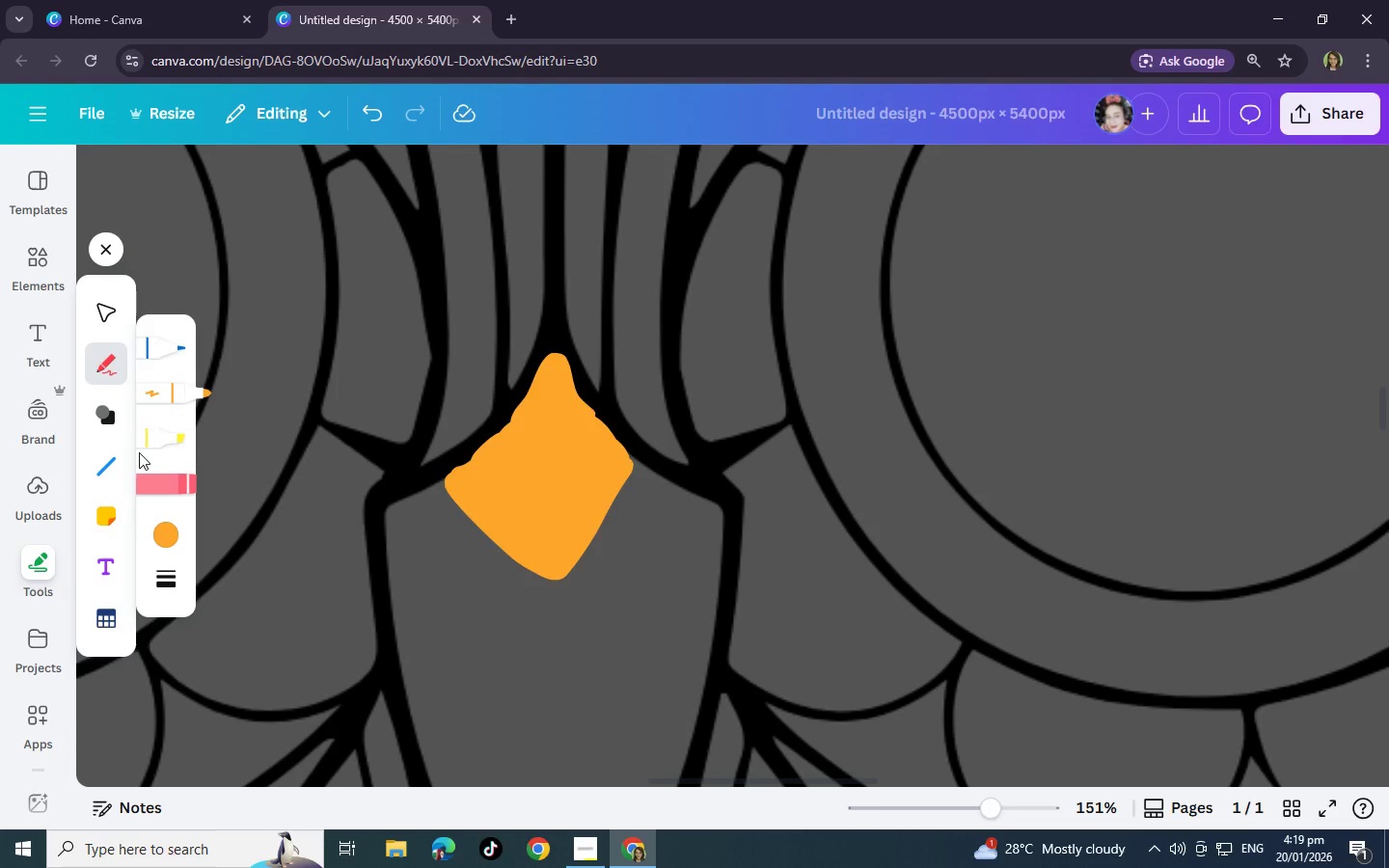 
left_click([107, 326])
 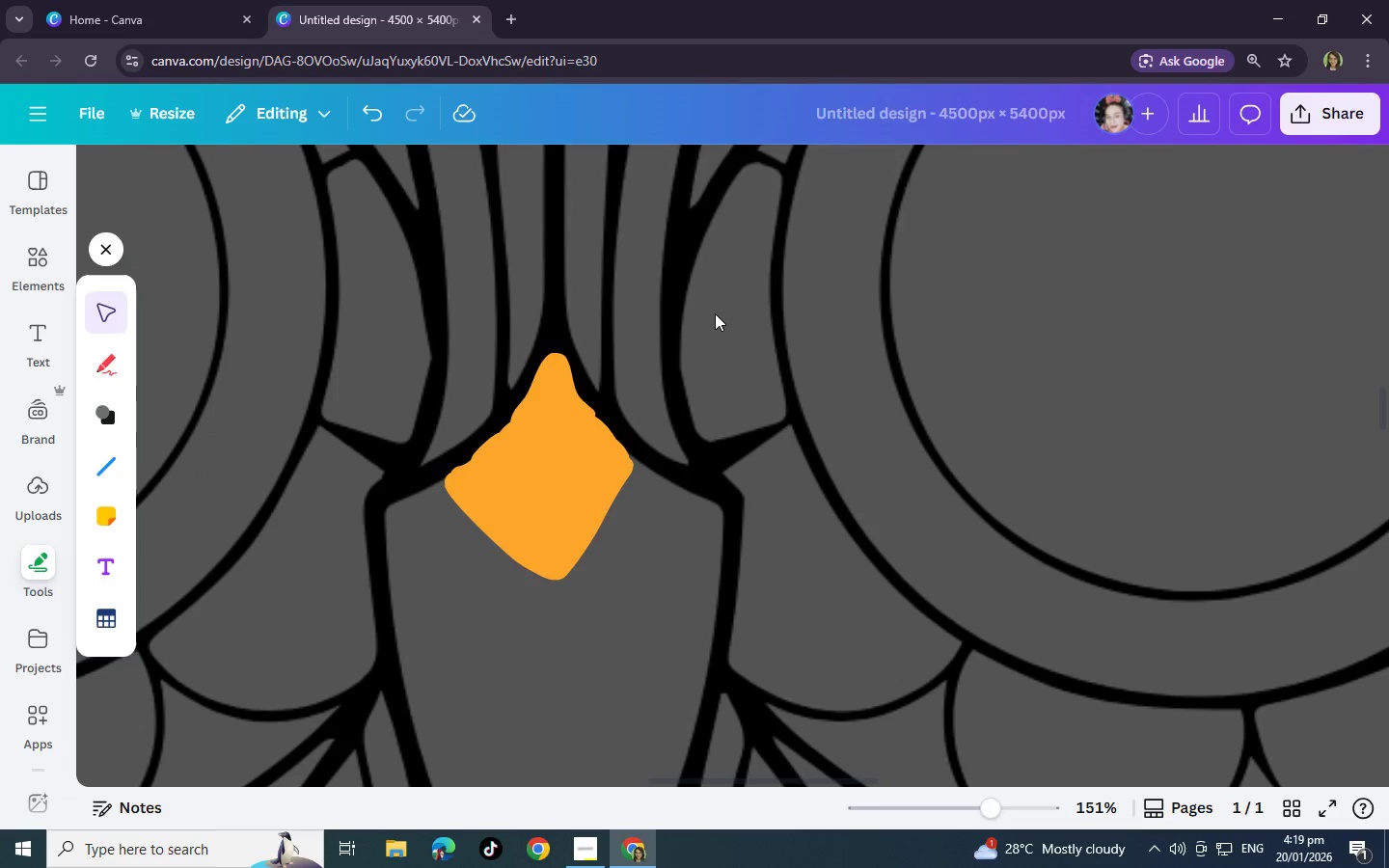 
left_click([715, 313])
 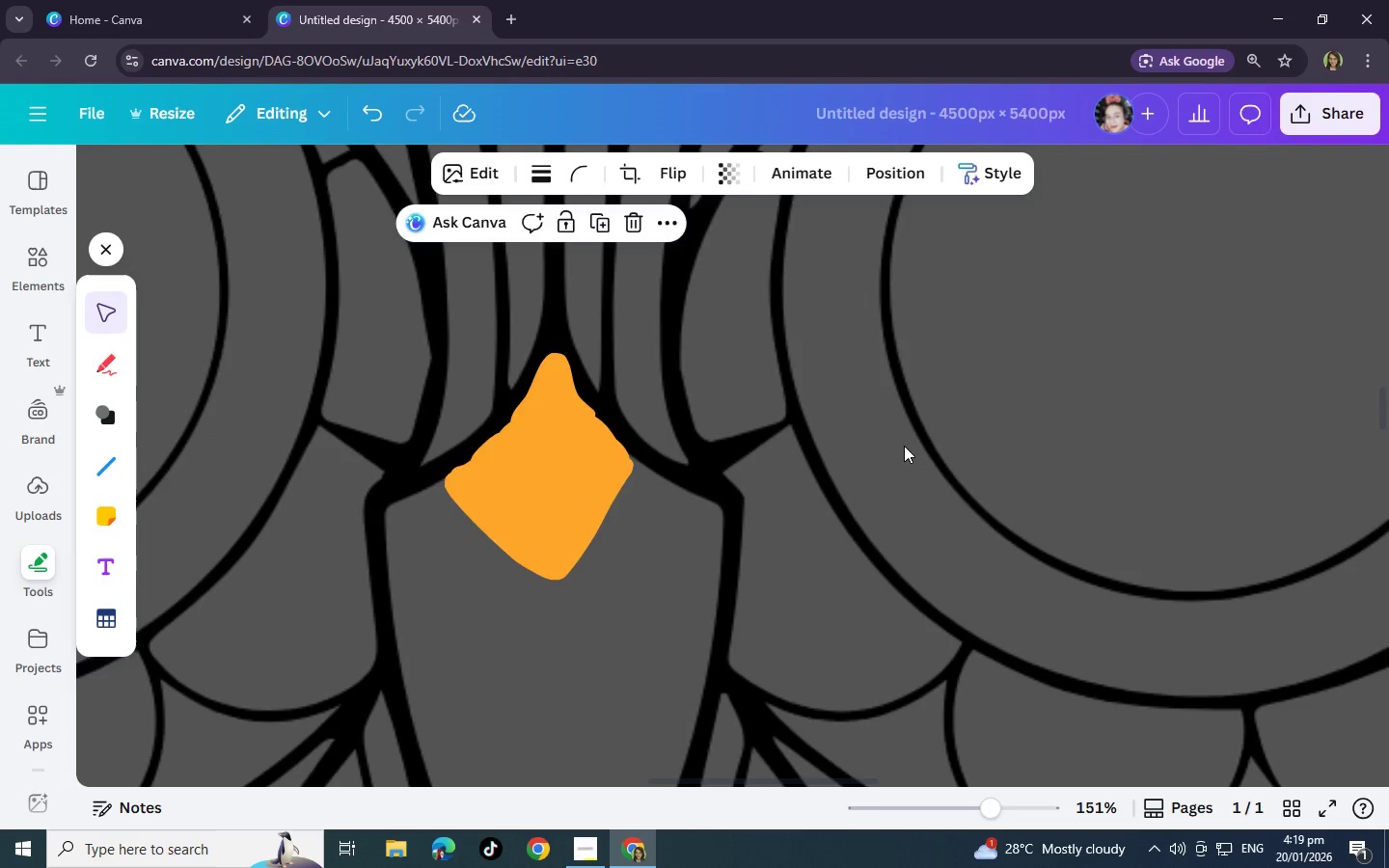 
scroll: coordinate [904, 446], scroll_direction: down, amount: 3.0
 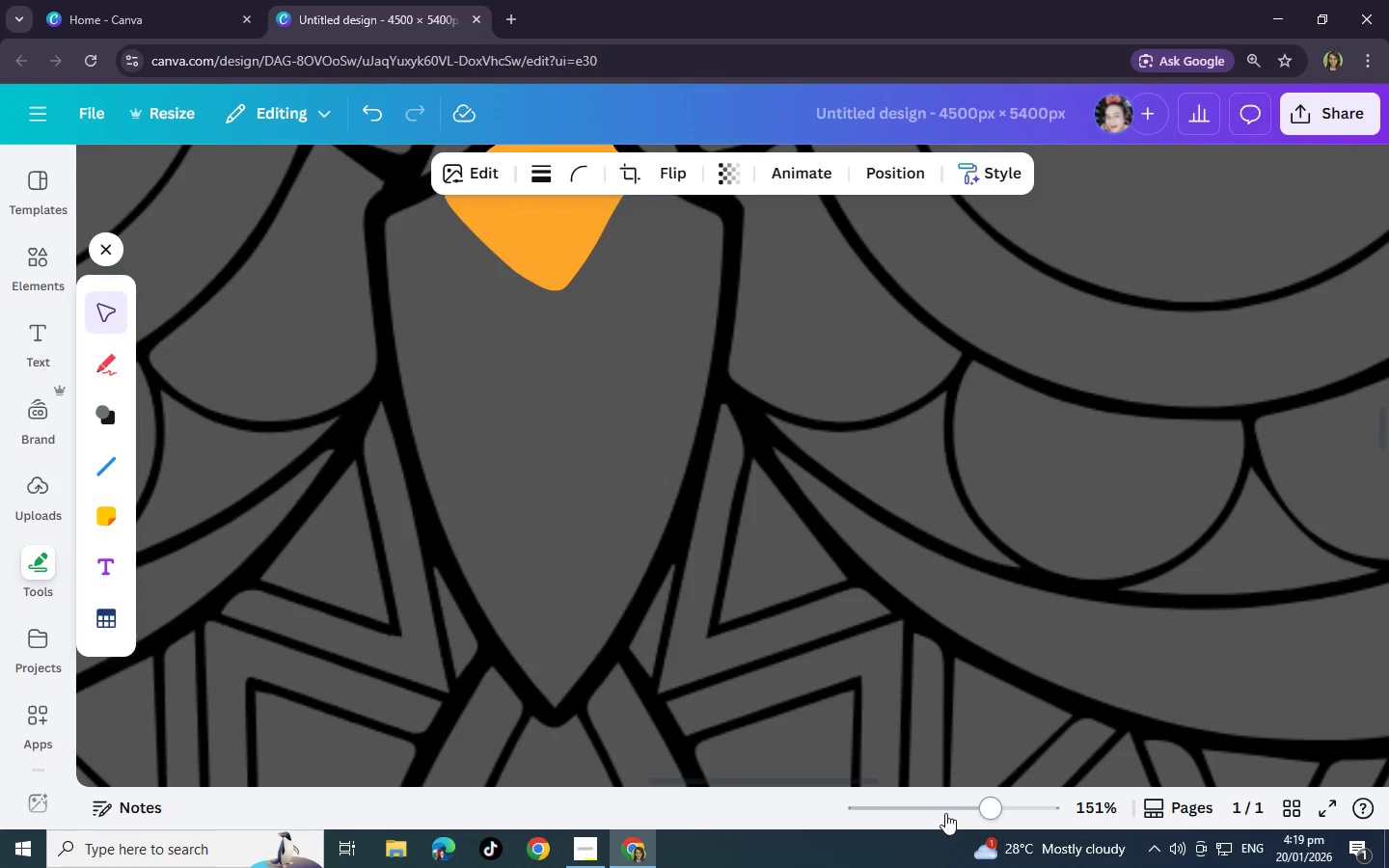 
left_click([945, 813])
 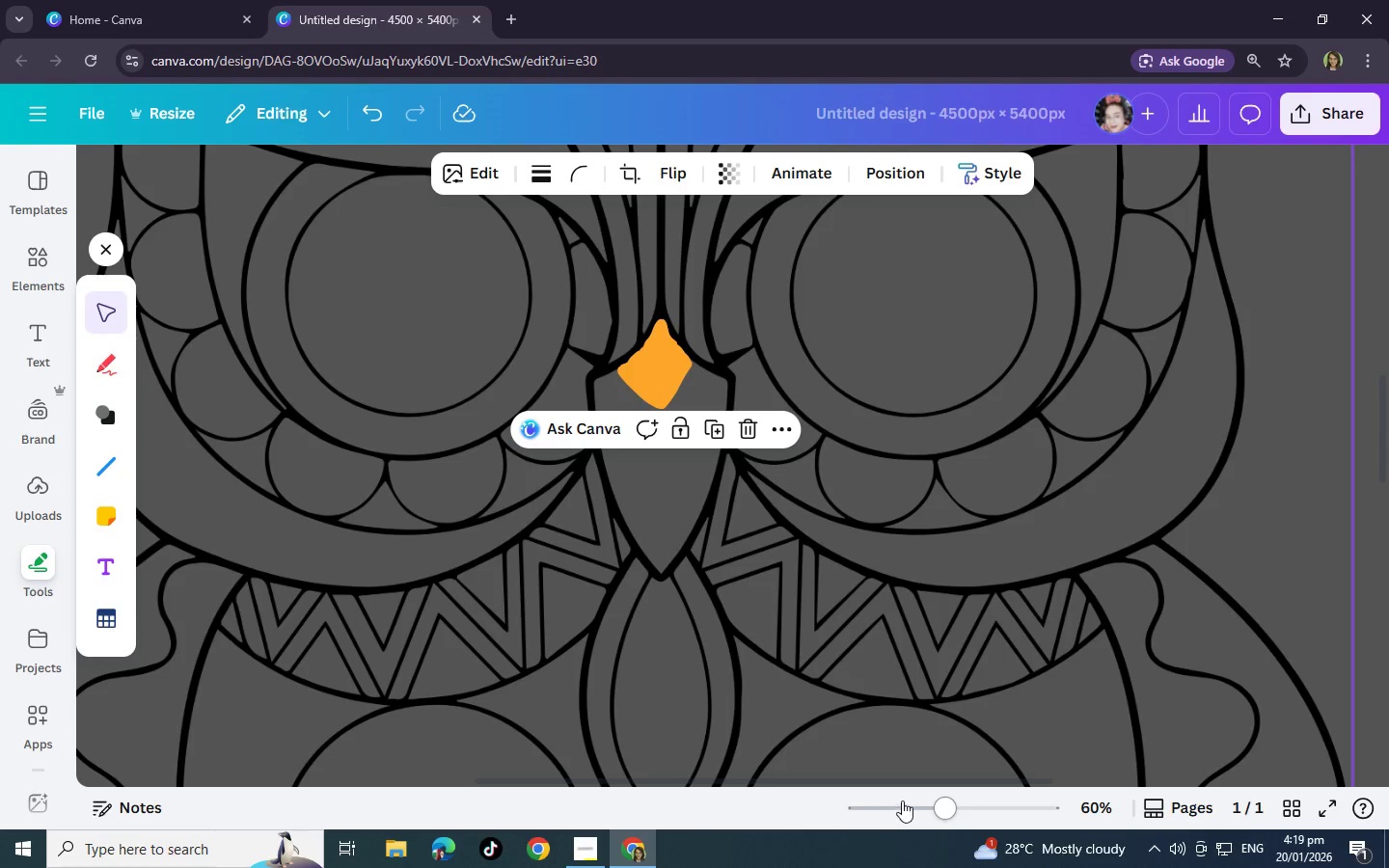 
left_click([913, 807])
 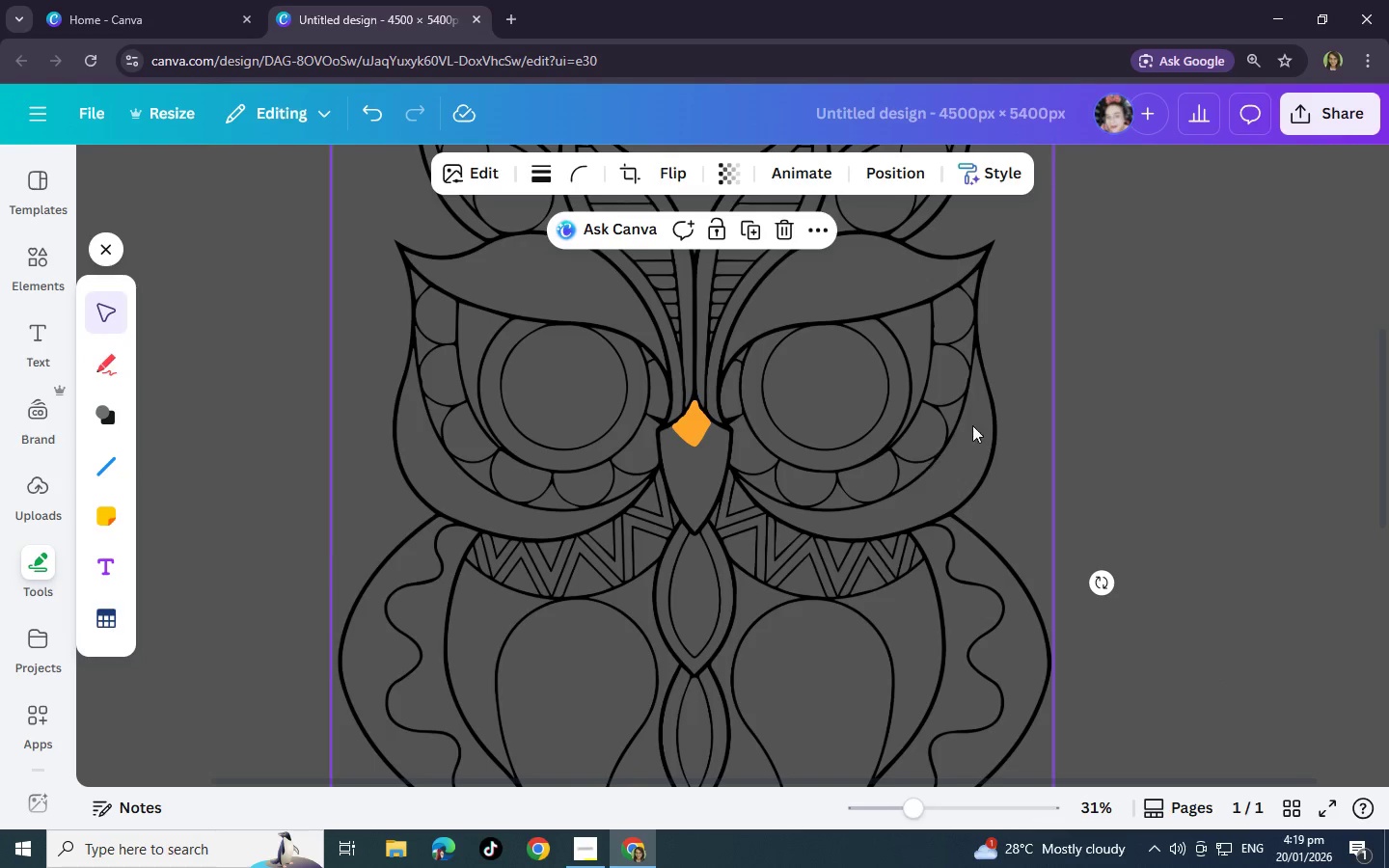 
left_click_drag(start_coordinate=[1132, 312], to_coordinate=[683, 544])
 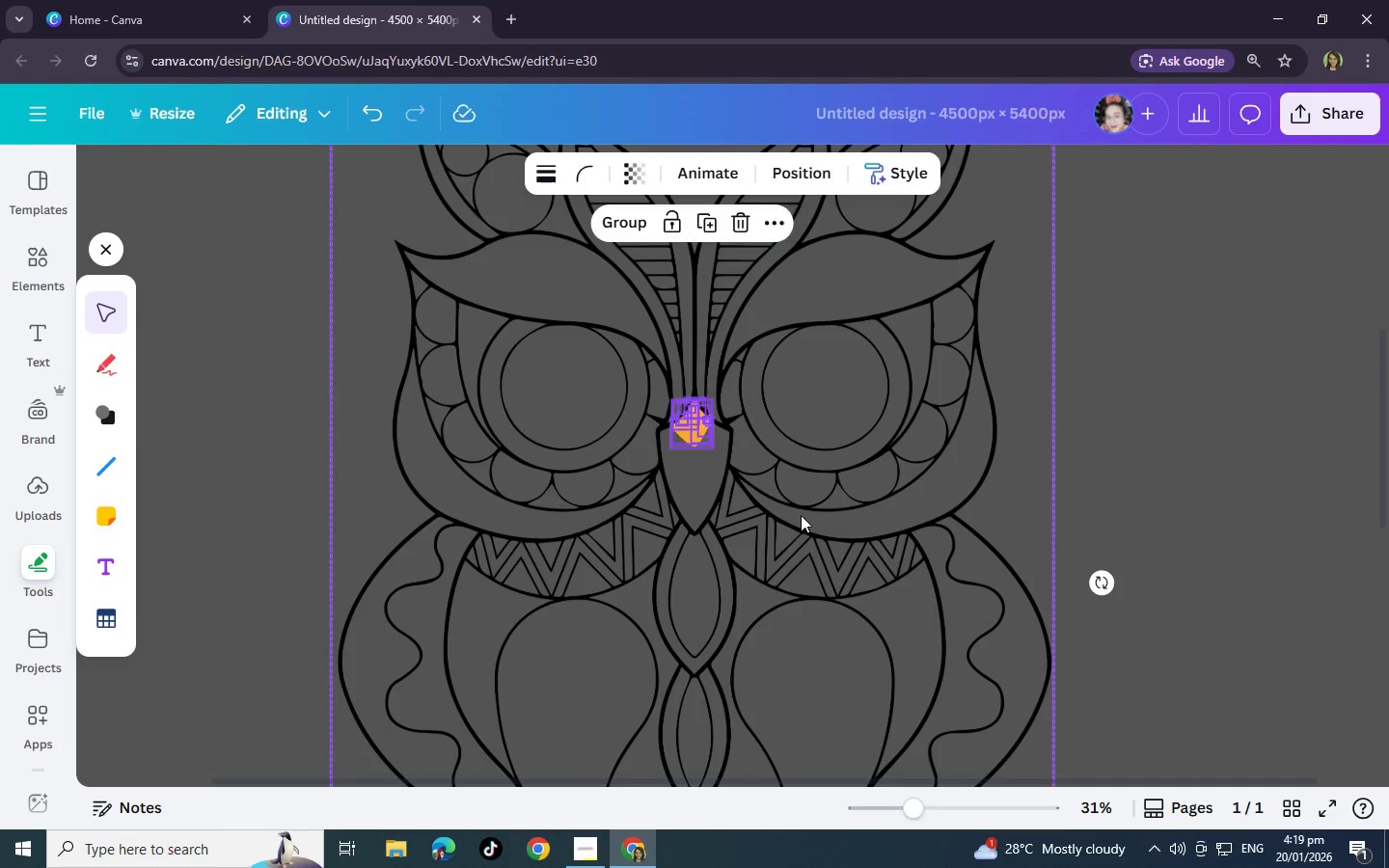 
left_click([801, 515])
 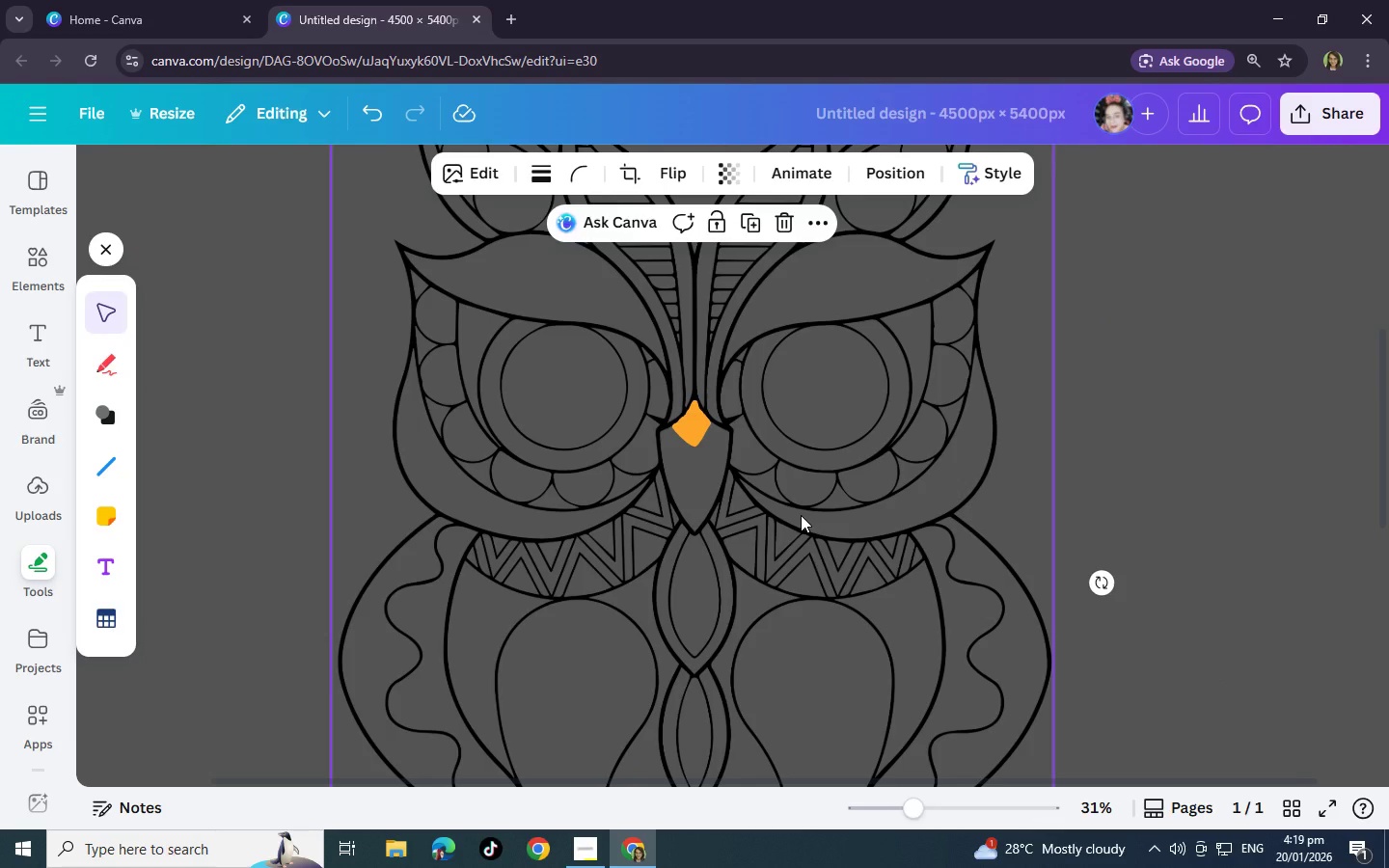 
key(Control+BracketRight)
 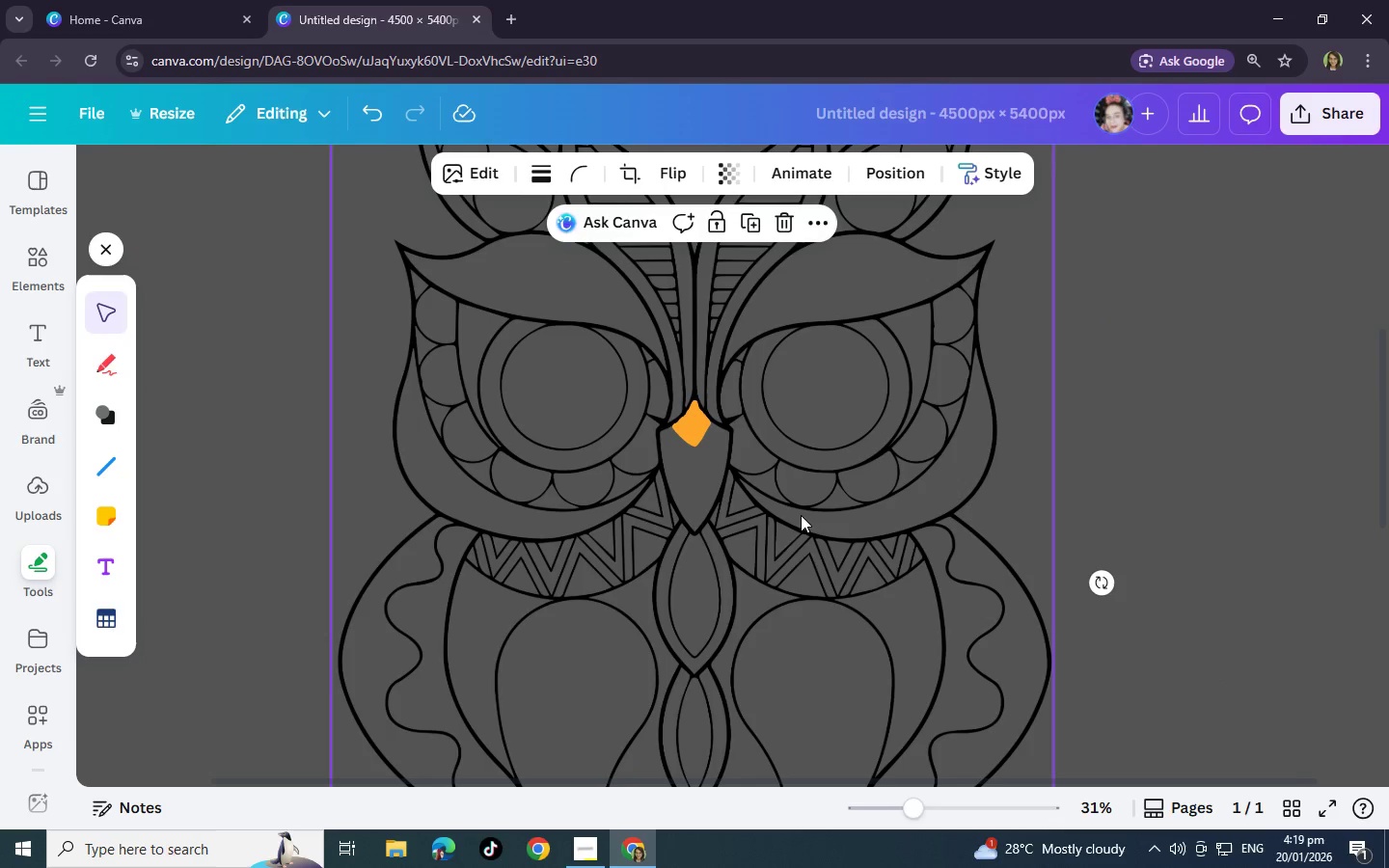 
key(Control+BracketRight)
 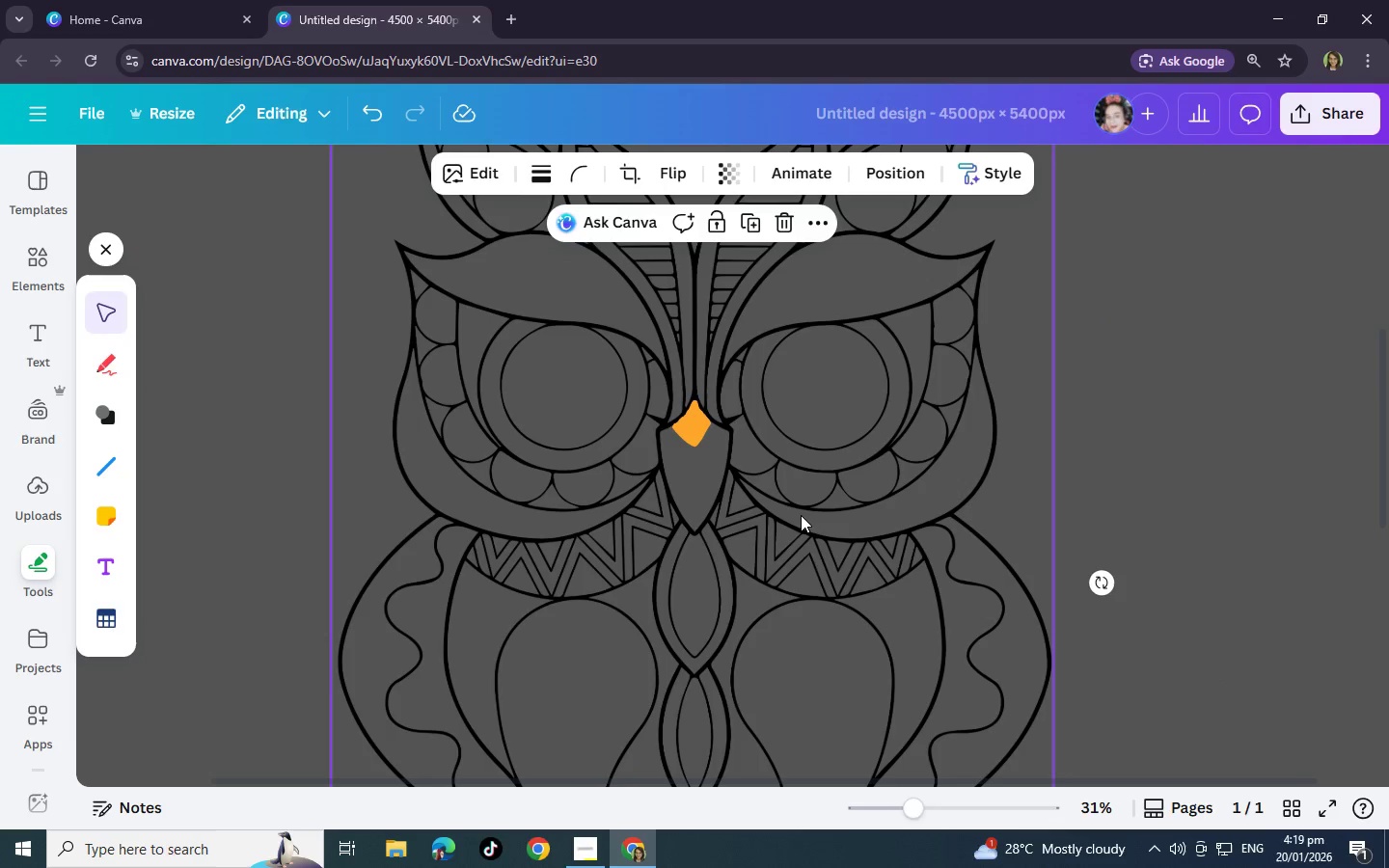 
key(Control+BracketRight)
 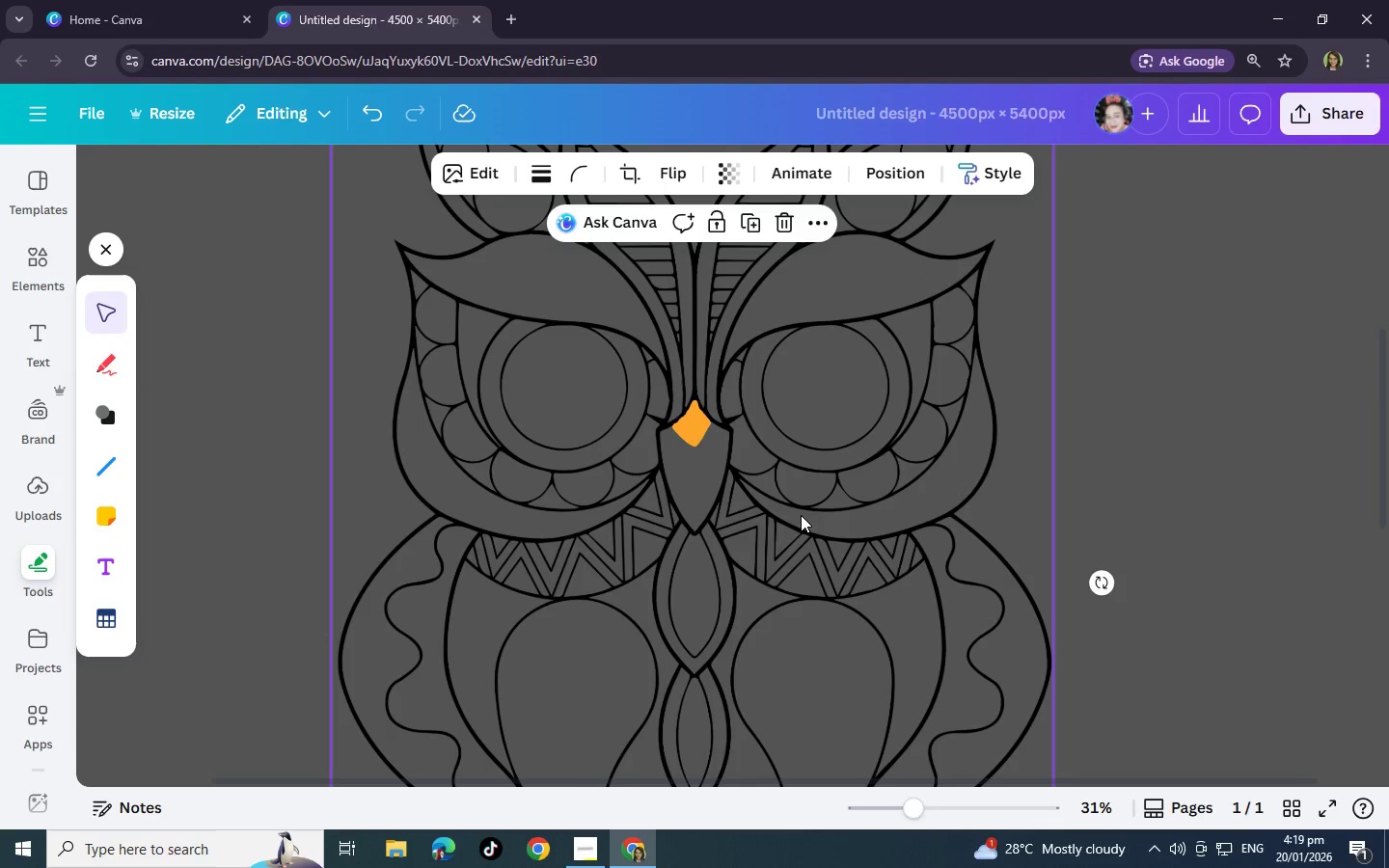 
key(Control+BracketRight)
 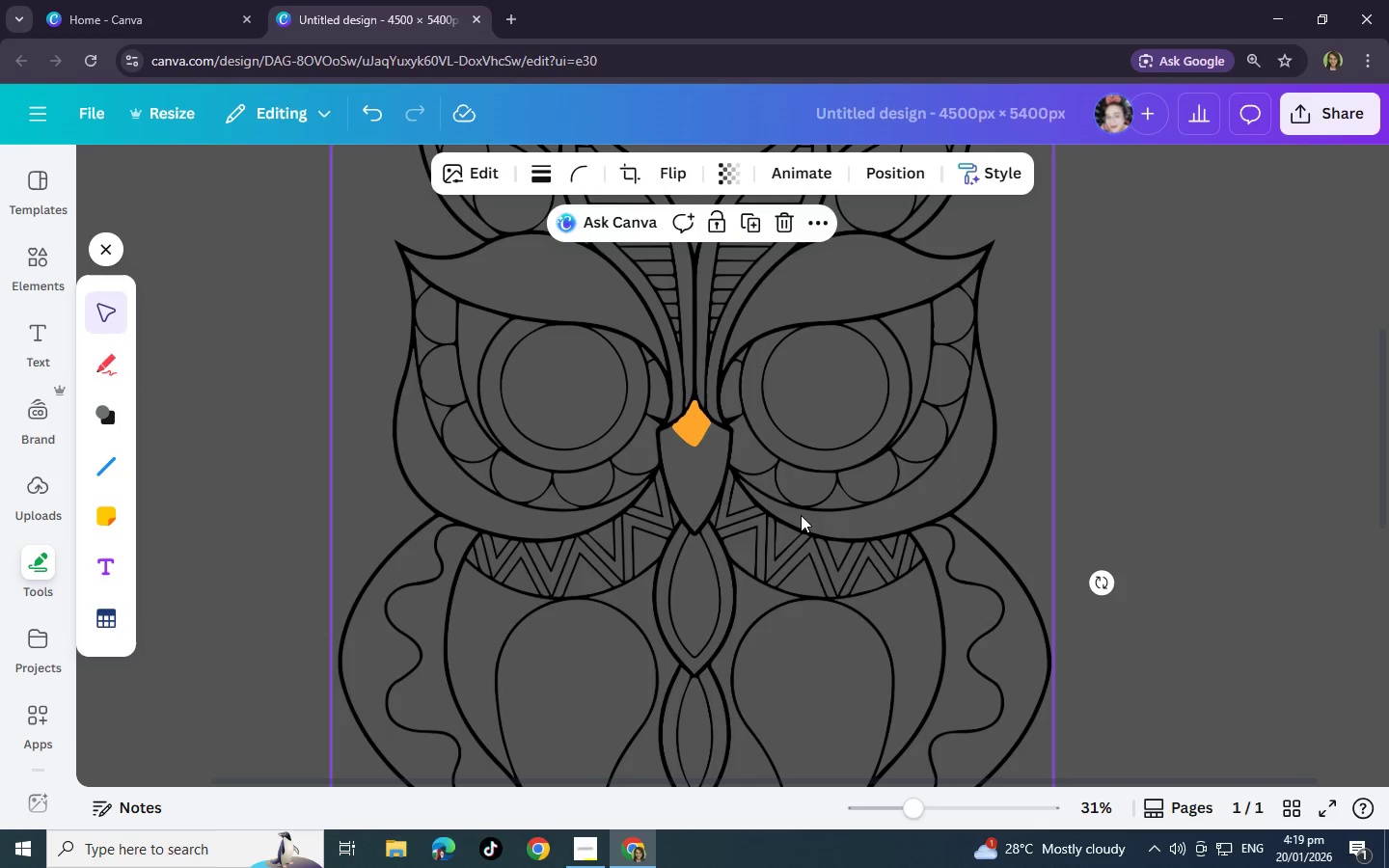 
key(Control+BracketRight)
 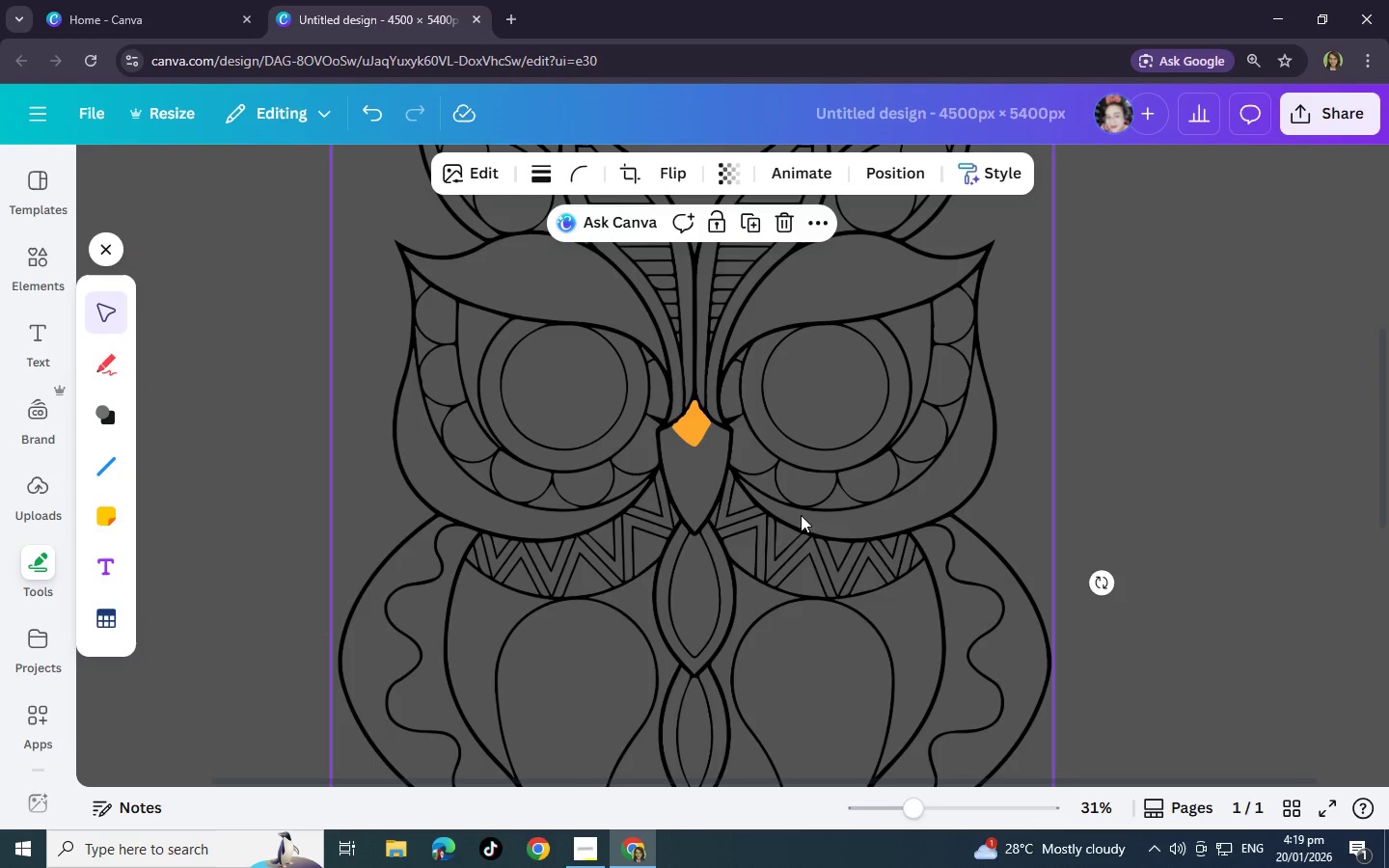 
key(Control+BracketLeft)
 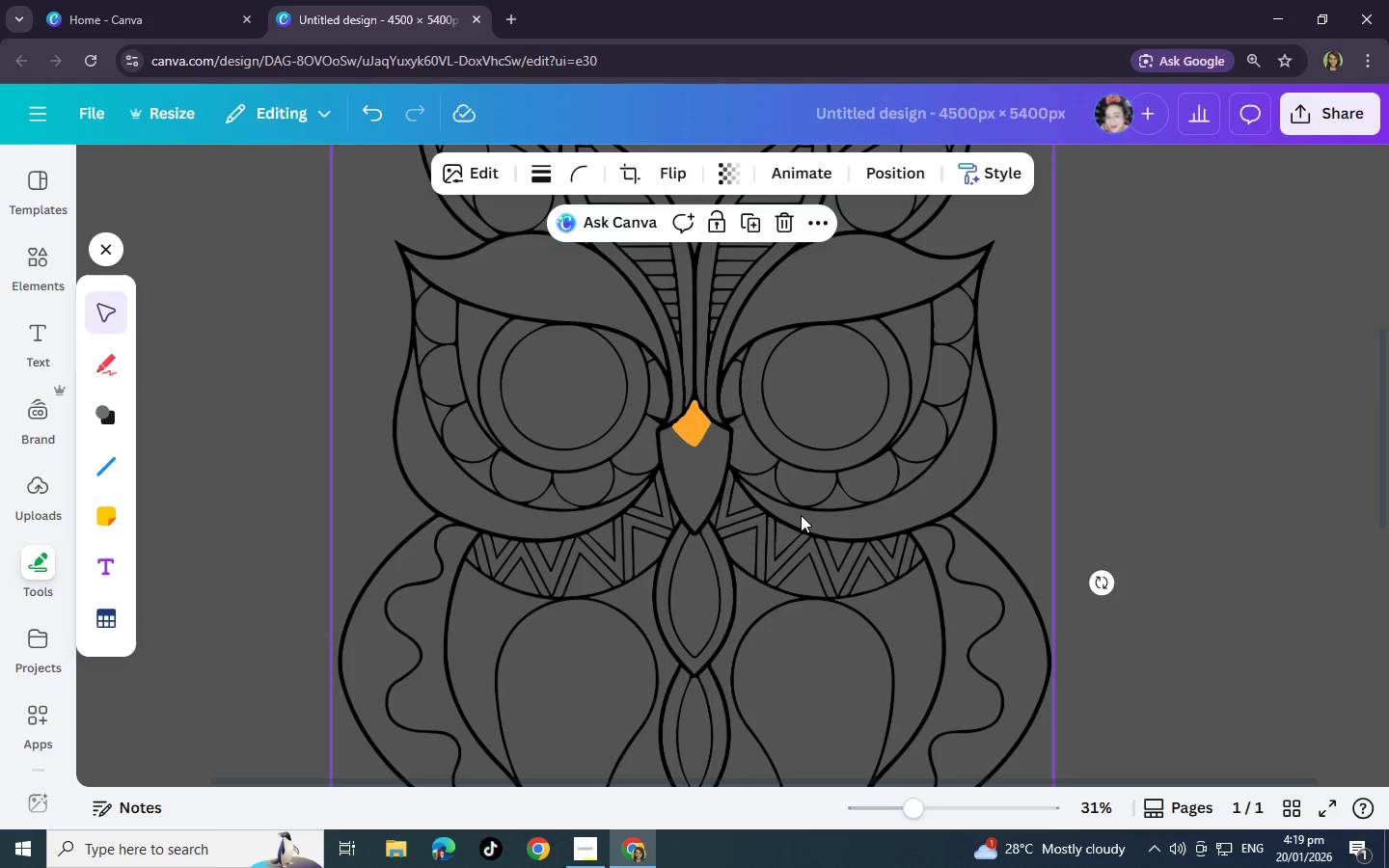 
key(Control+BracketLeft)
 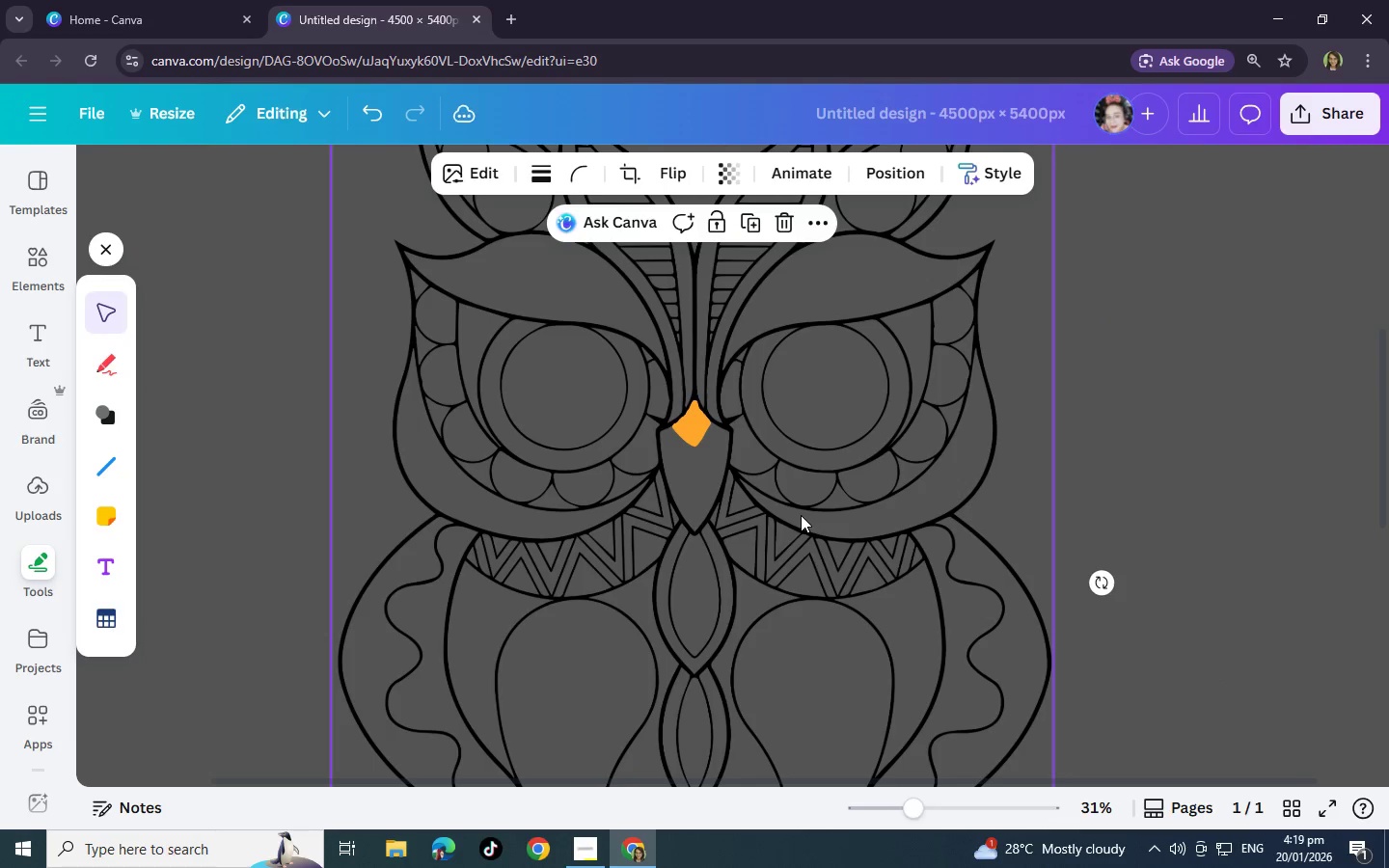 
key(Control+BracketLeft)
 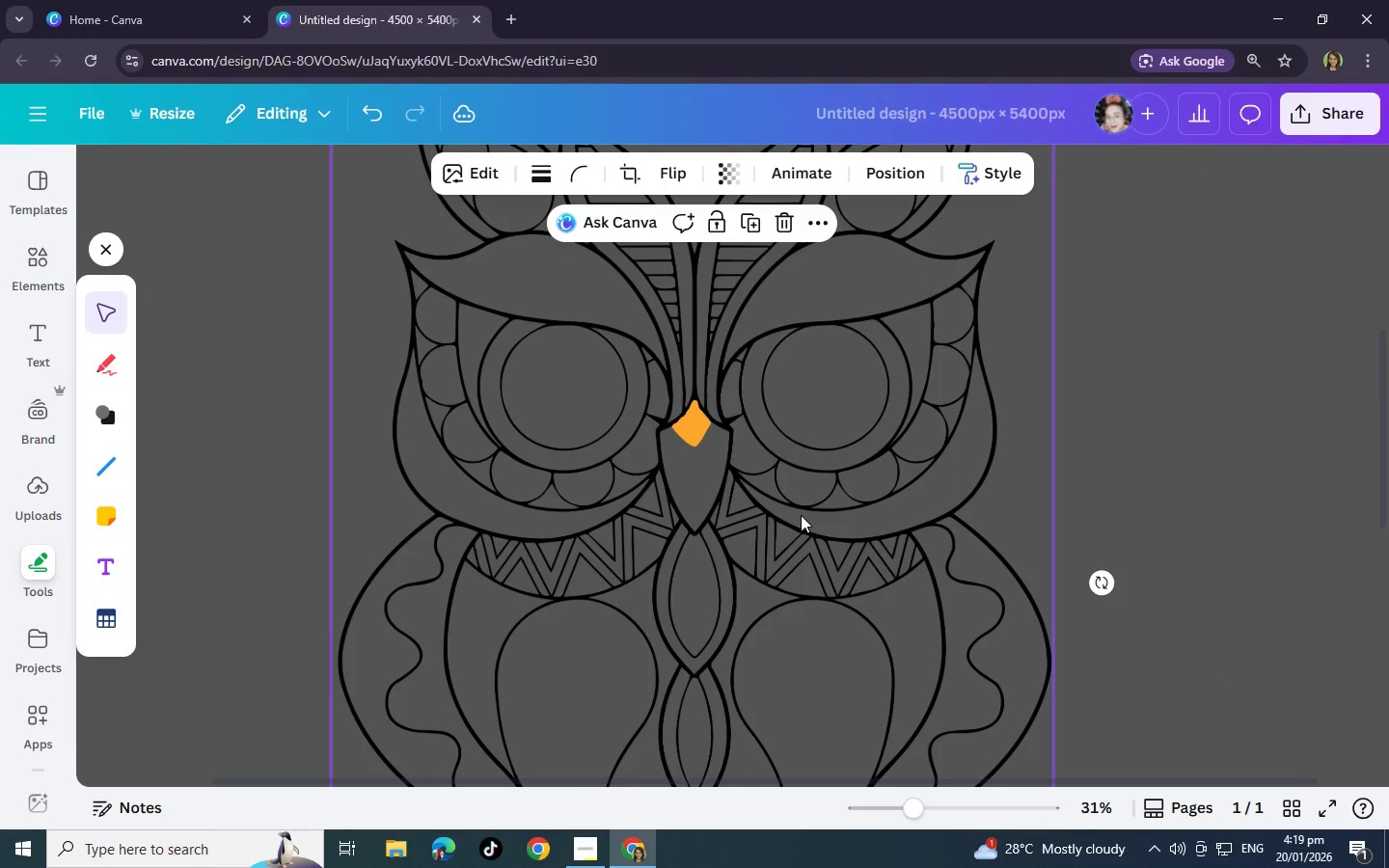 
key(Control+BracketLeft)
 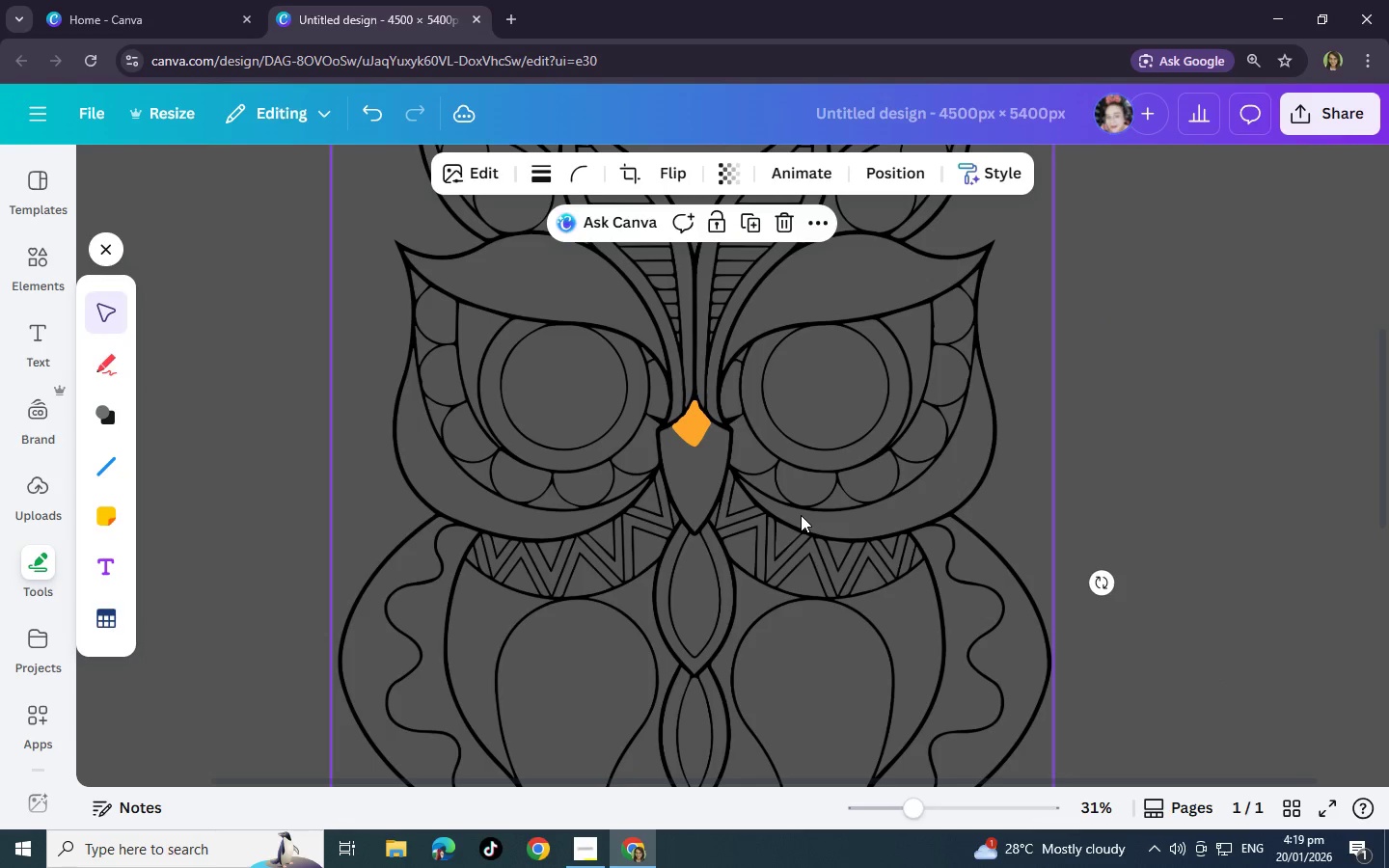 
key(Control+BracketLeft)
 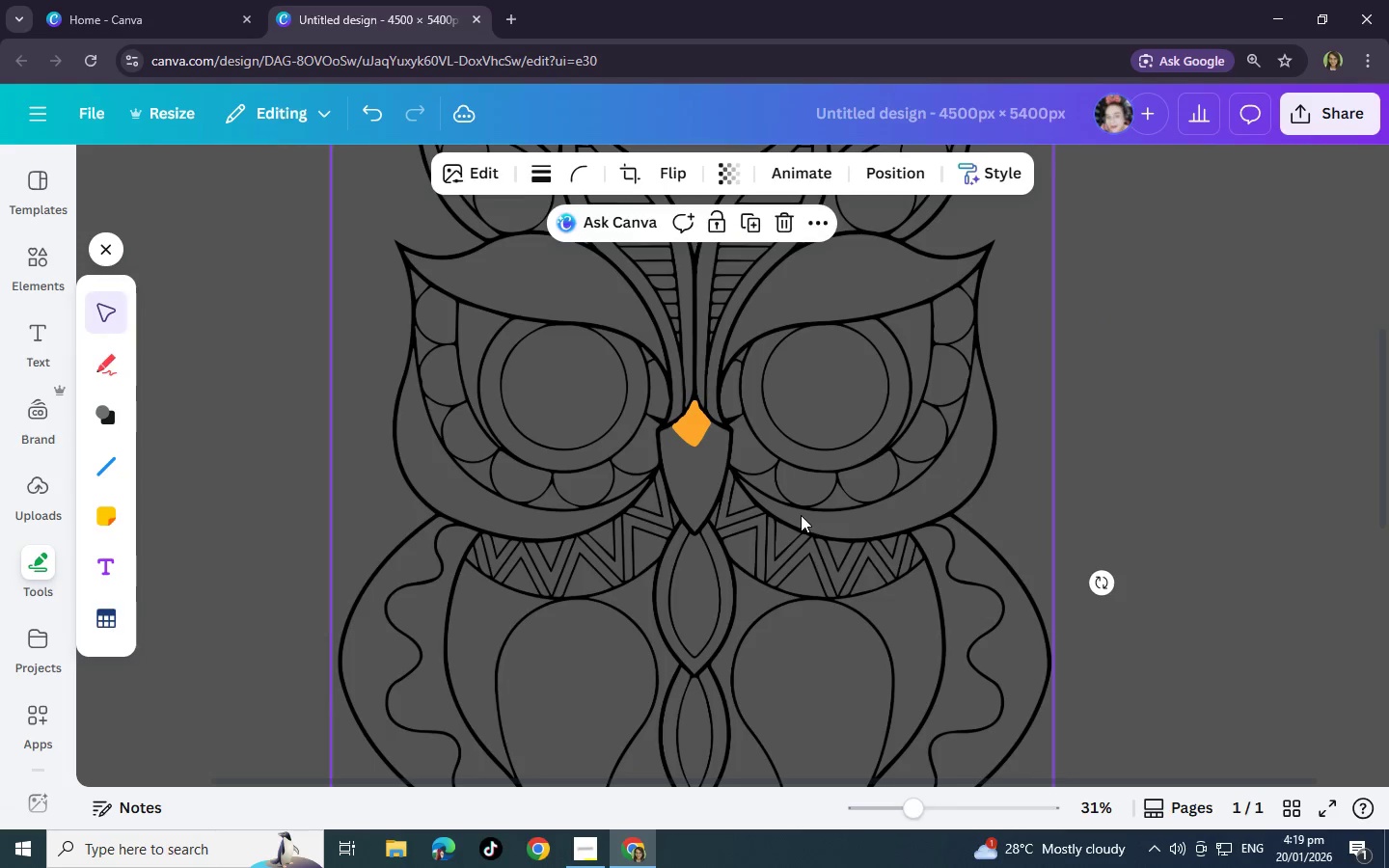 
key(Control+BracketLeft)
 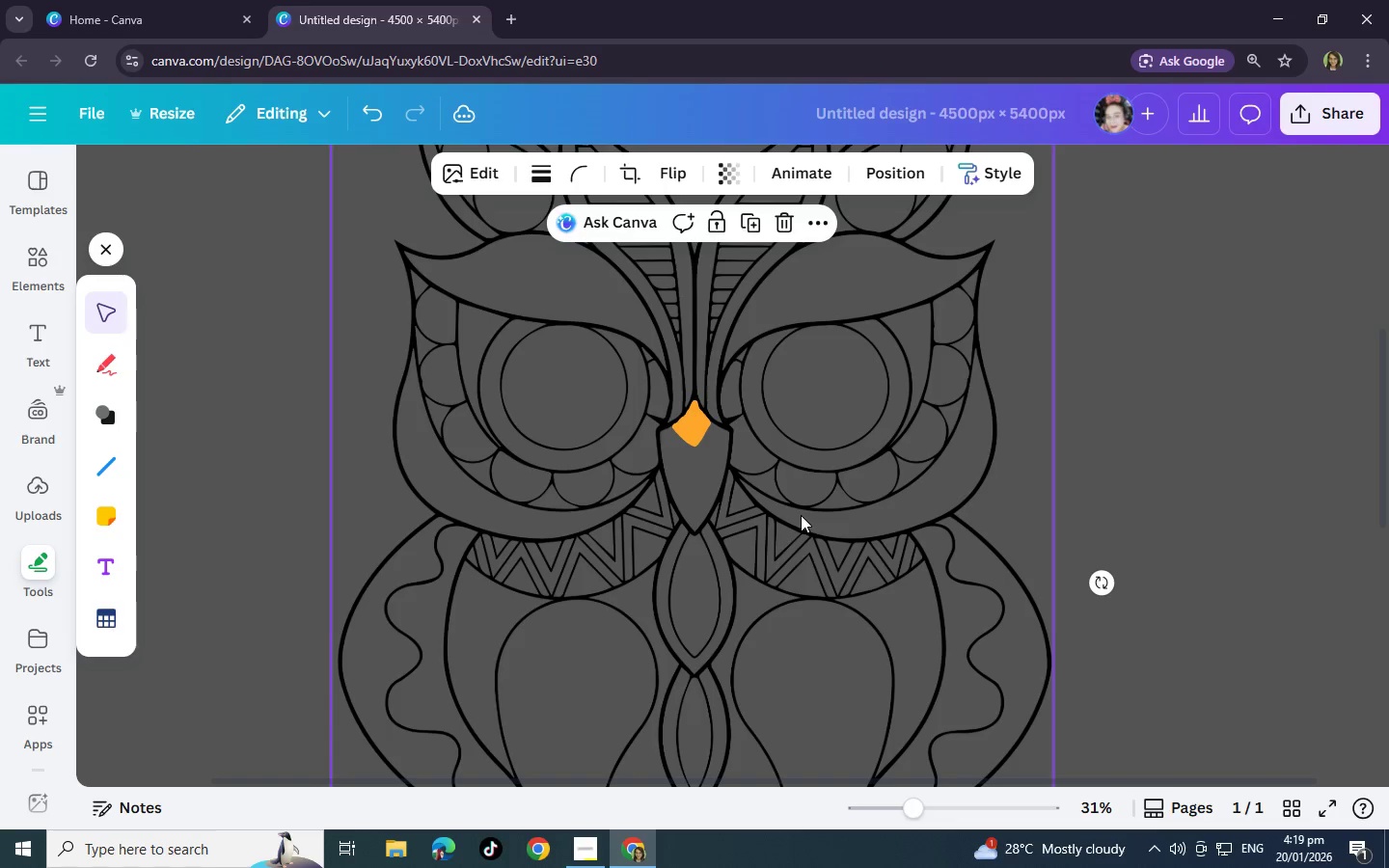 
key(Control+BracketRight)
 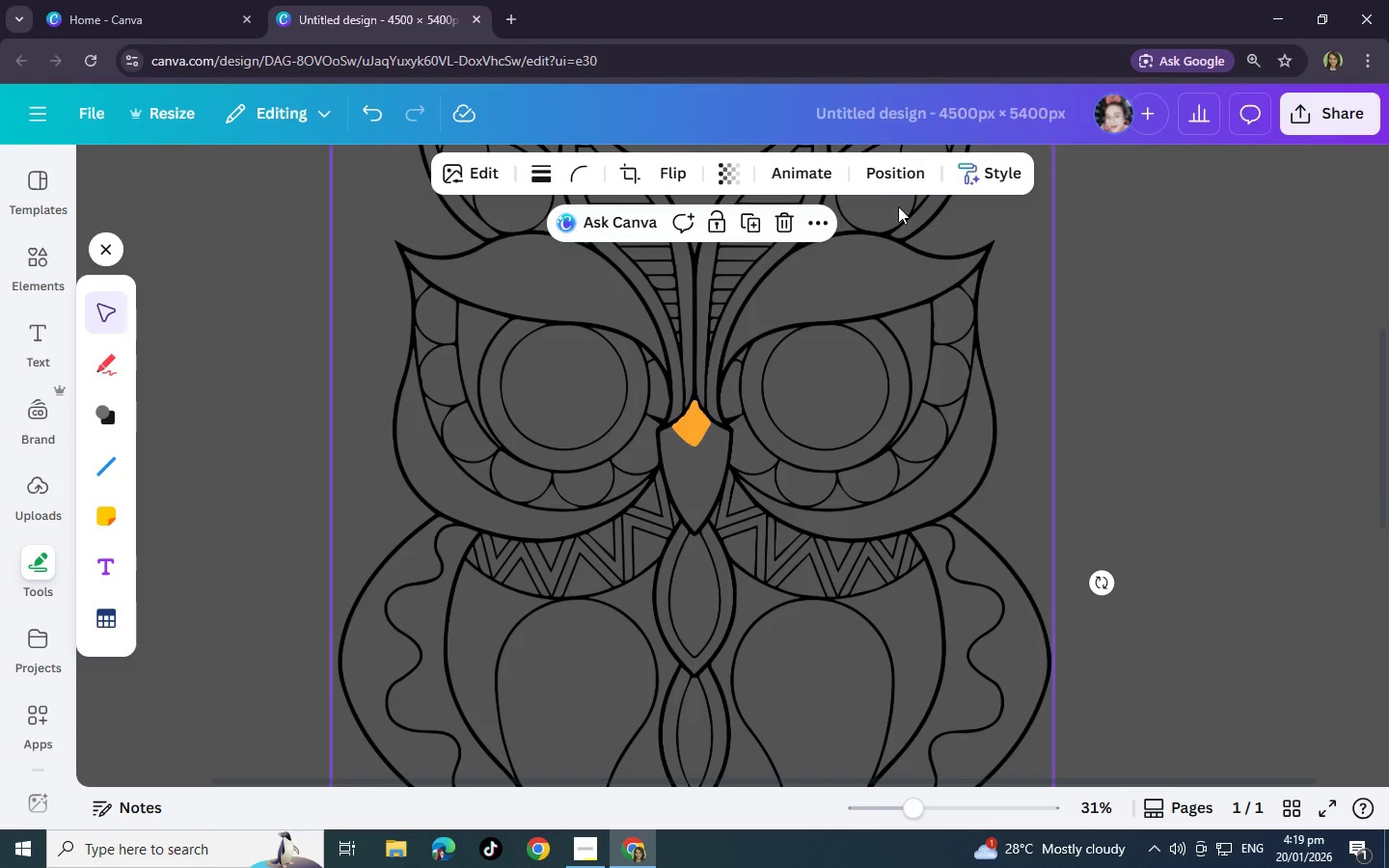 
left_click([900, 172])
 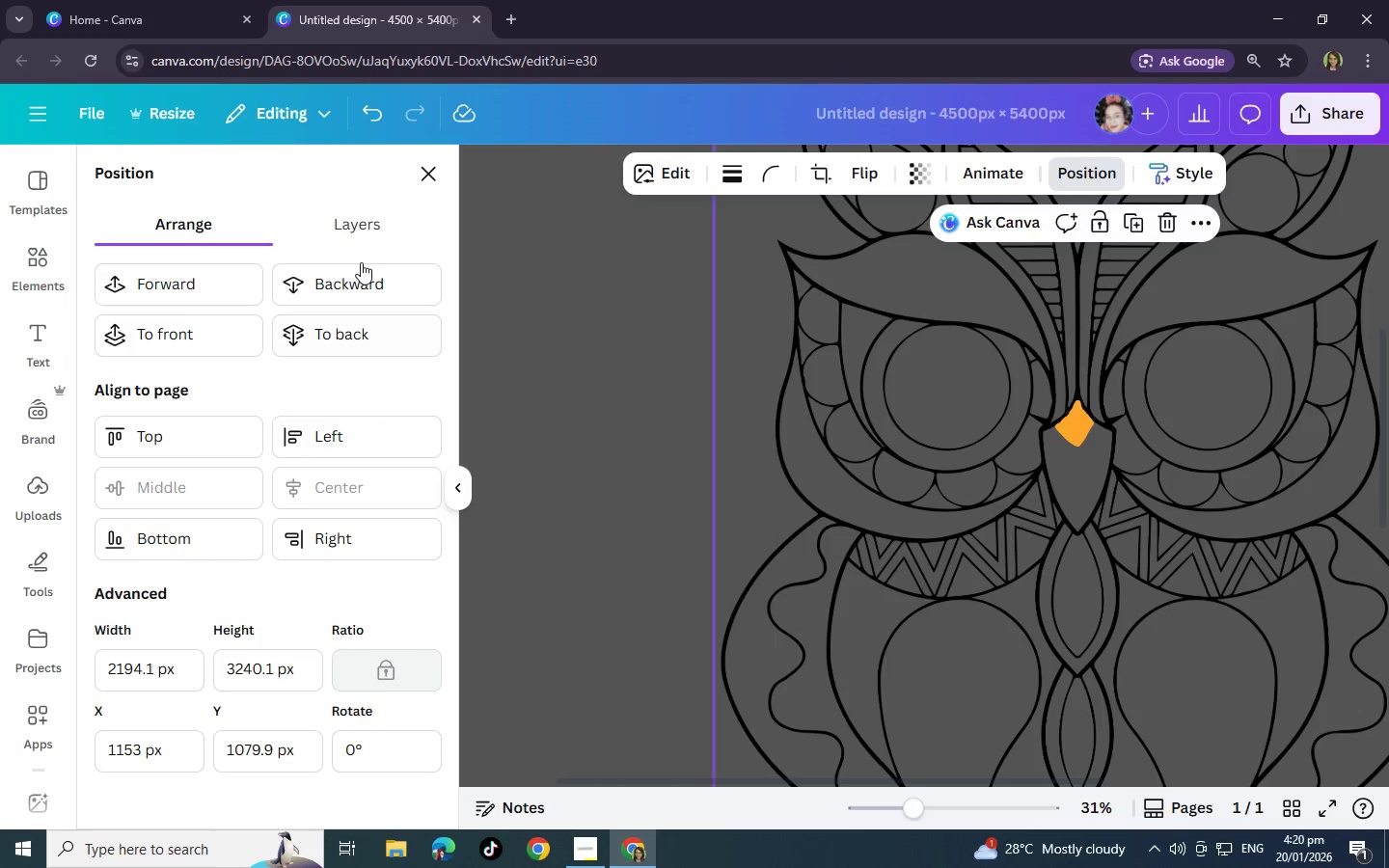 
left_click([324, 235])
 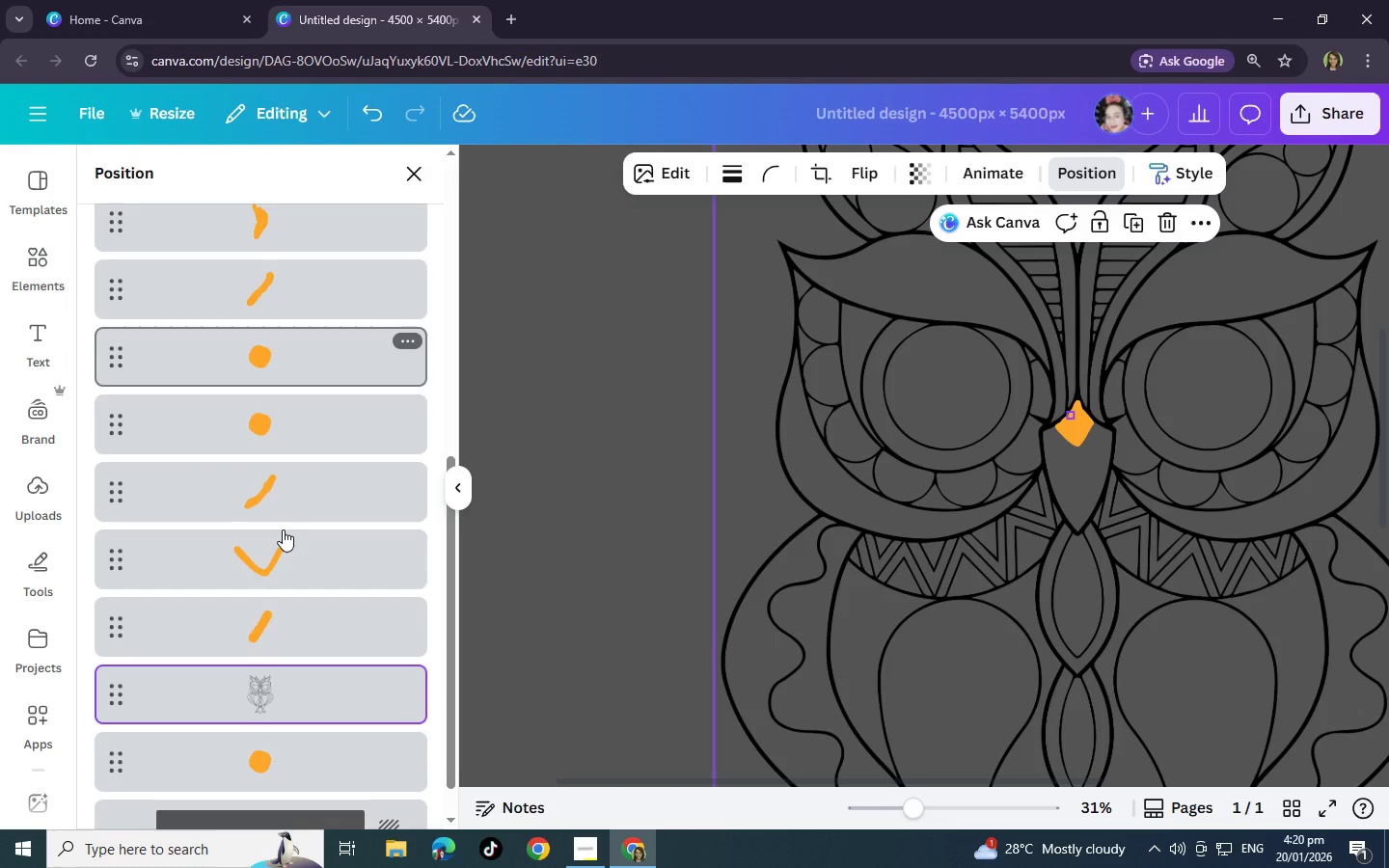 
scroll: coordinate [305, 618], scroll_direction: down, amount: 5.0
 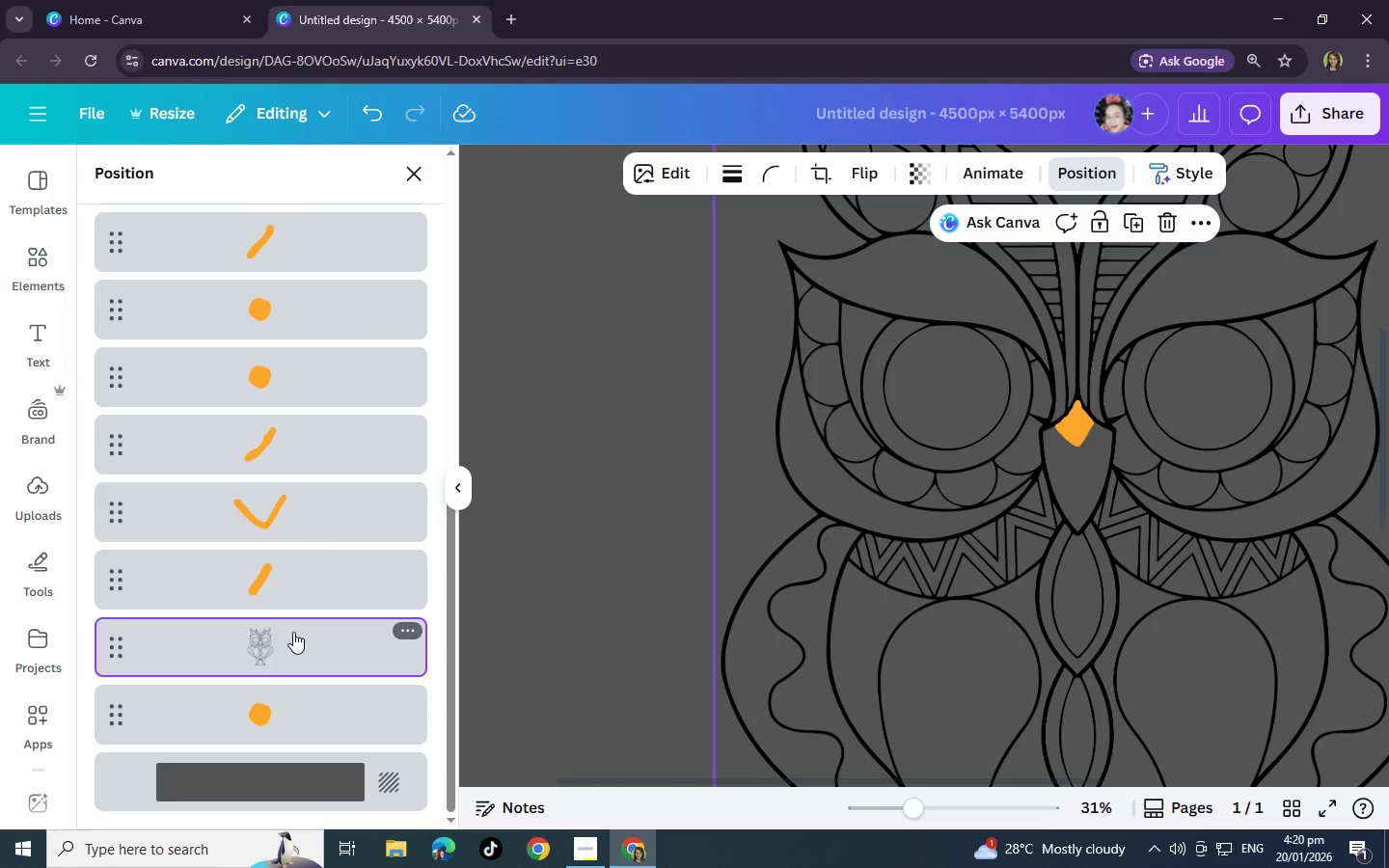 
left_click_drag(start_coordinate=[290, 641], to_coordinate=[284, 731])
 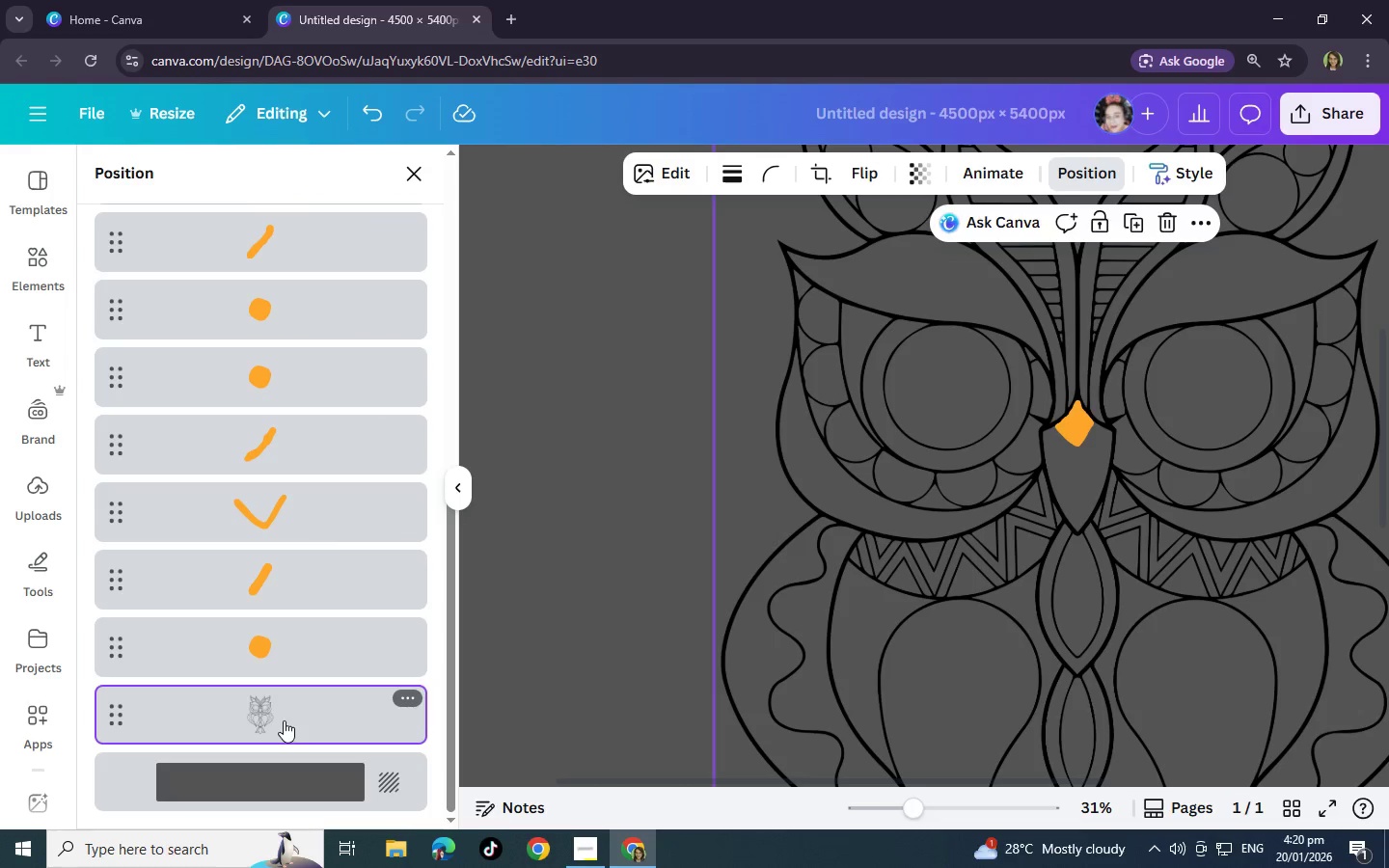 
left_click_drag(start_coordinate=[284, 720], to_coordinate=[286, 322])
 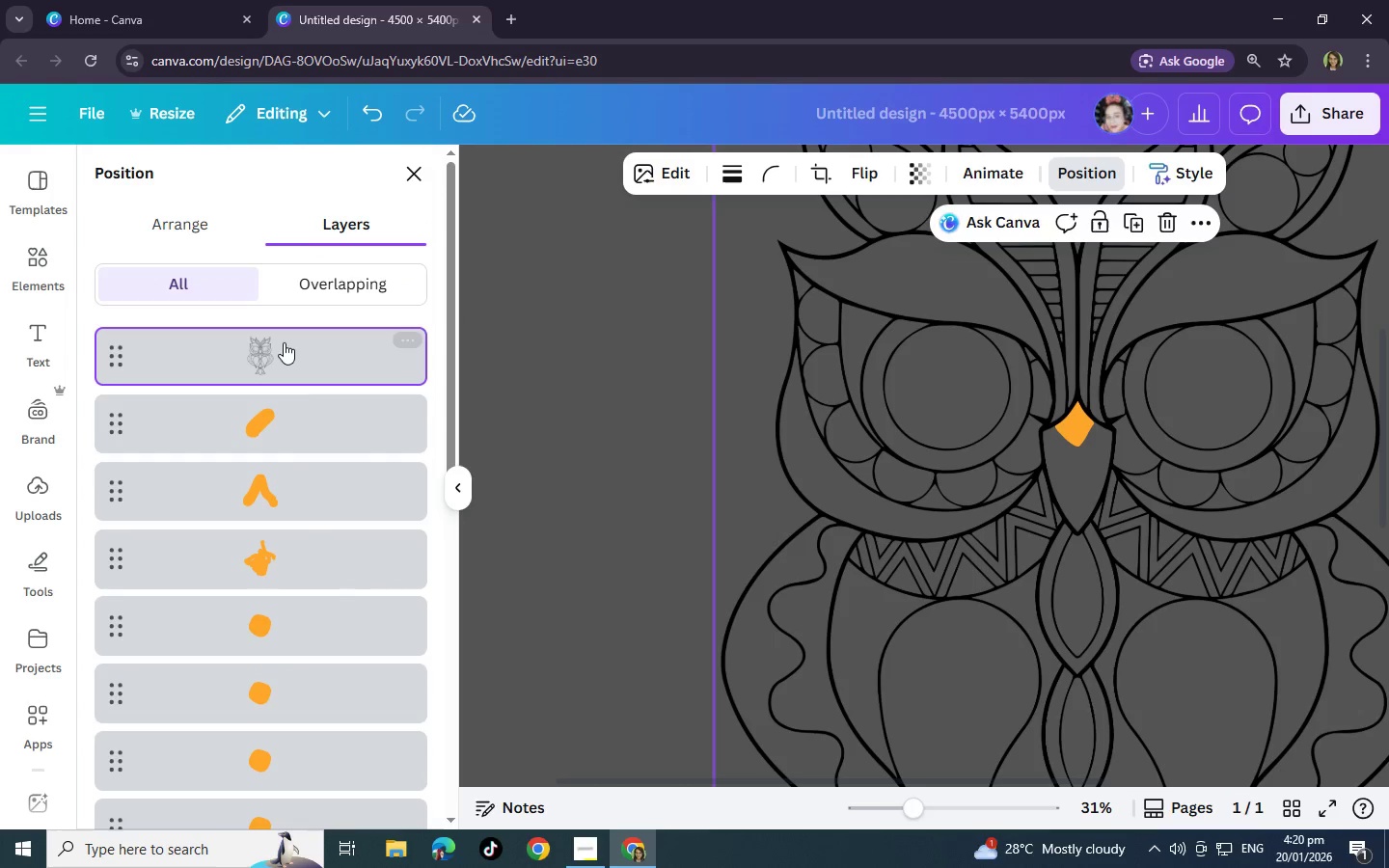 
scroll: coordinate [327, 312], scroll_direction: up, amount: 11.0
 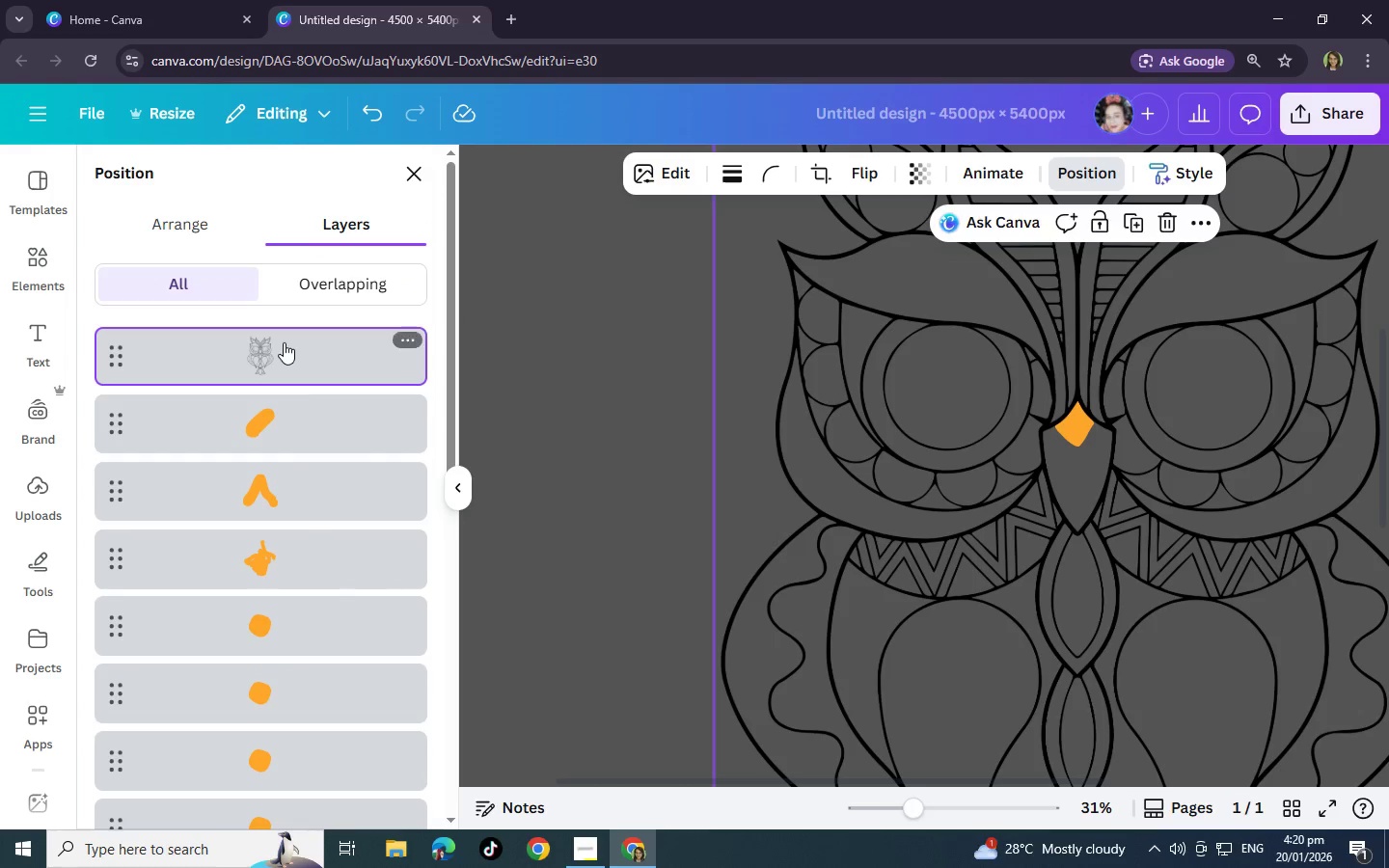 
left_click([1059, 478])
 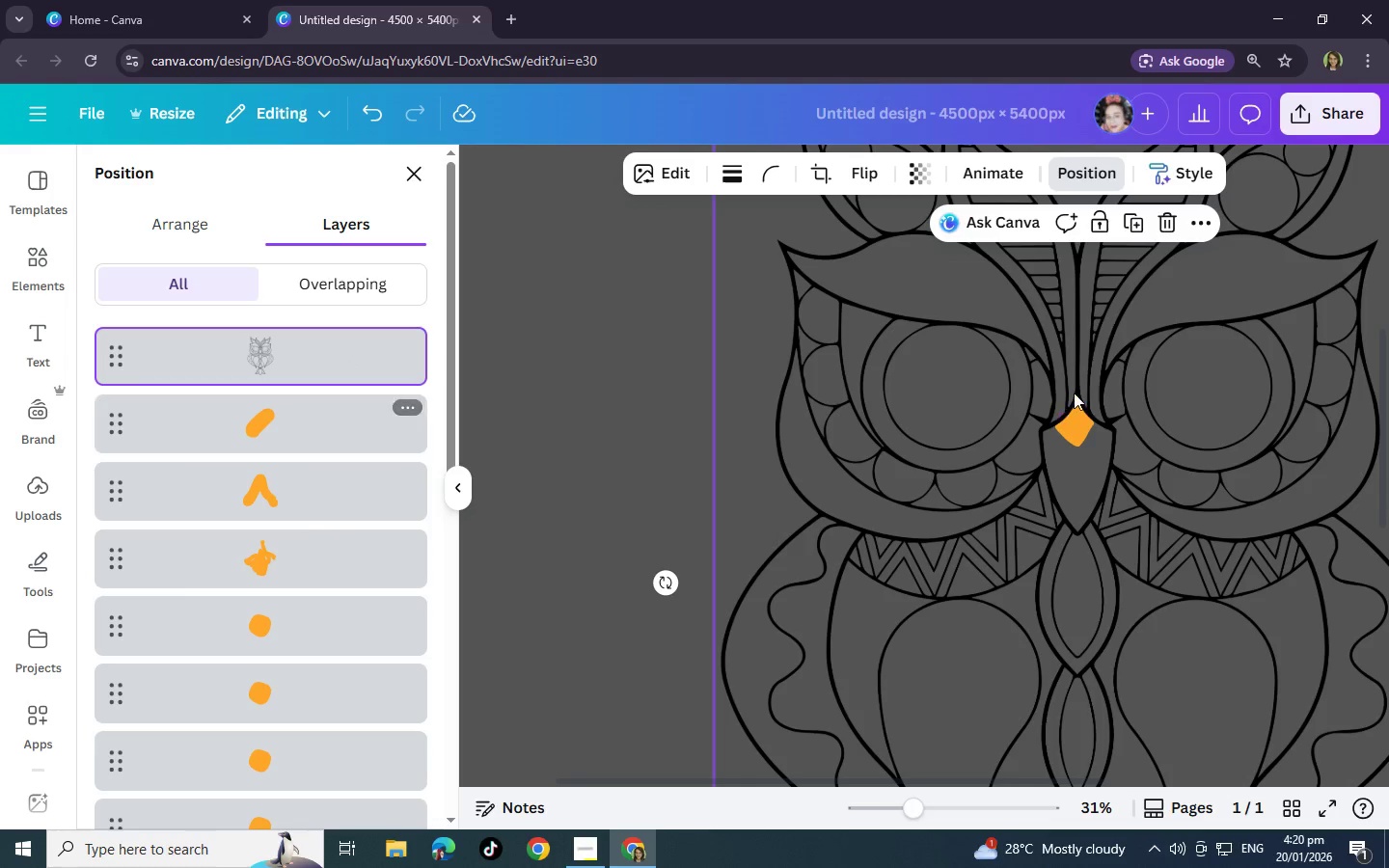 
wait(5.09)
 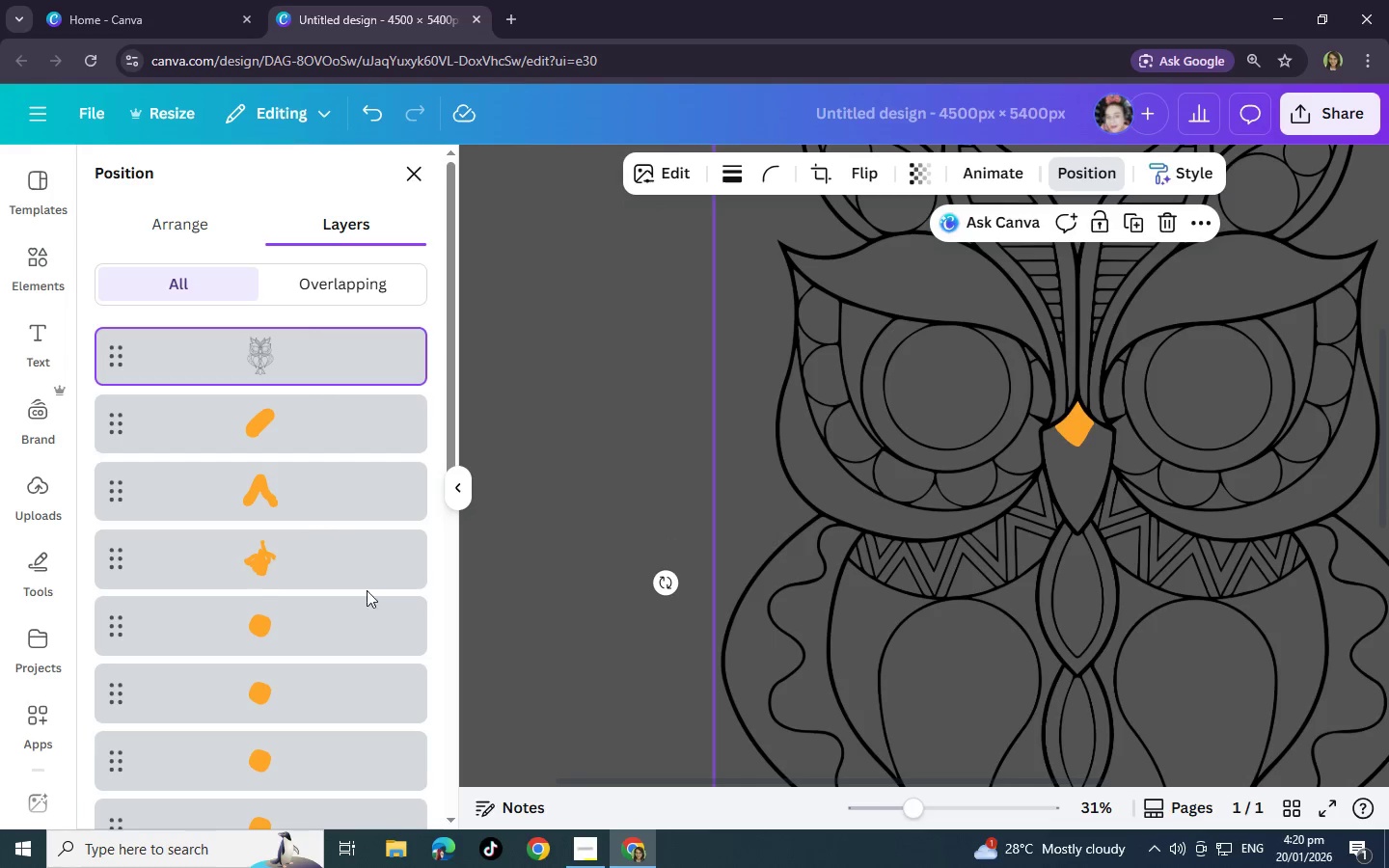 
left_click([1008, 805])
 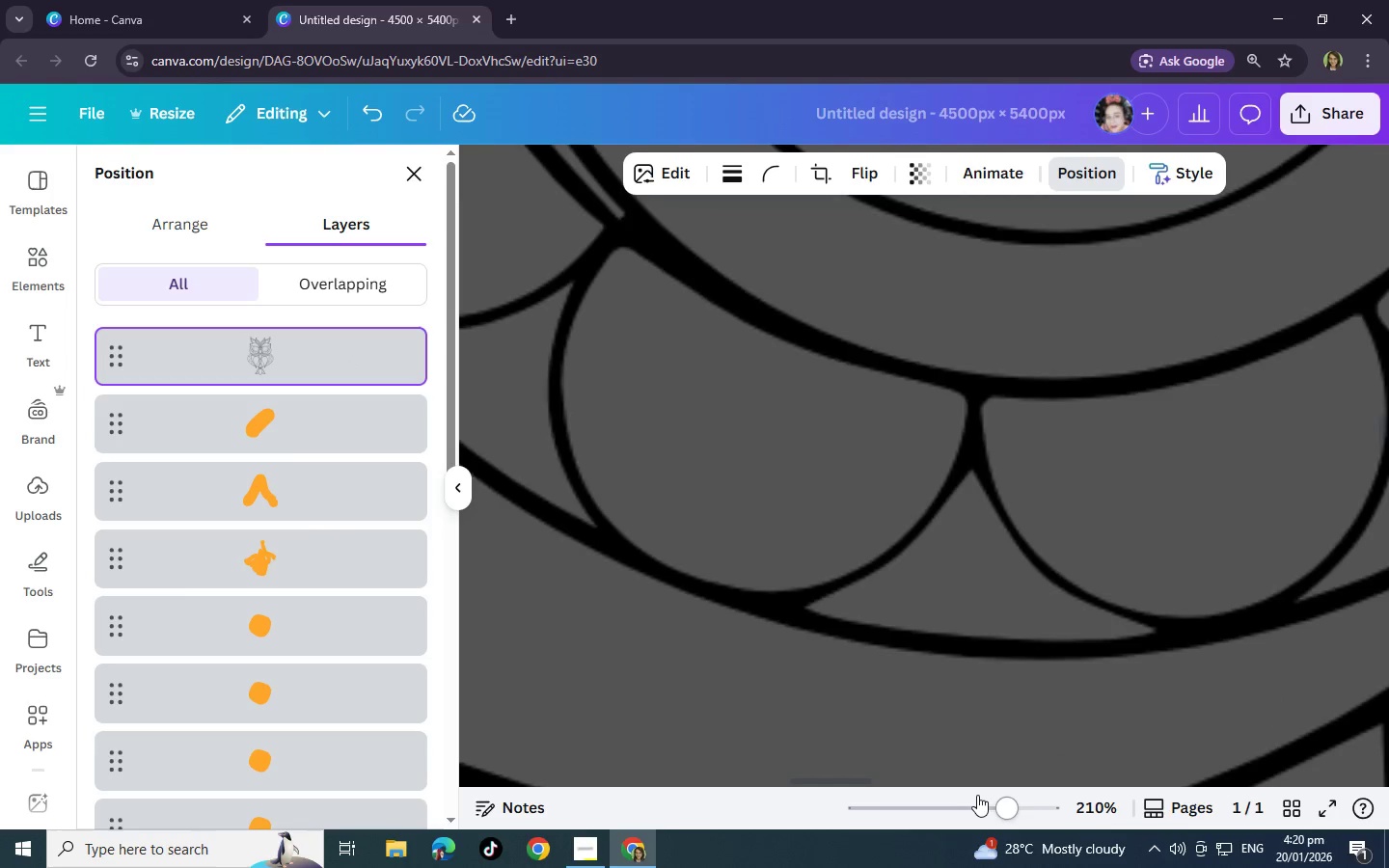 
left_click([976, 795])
 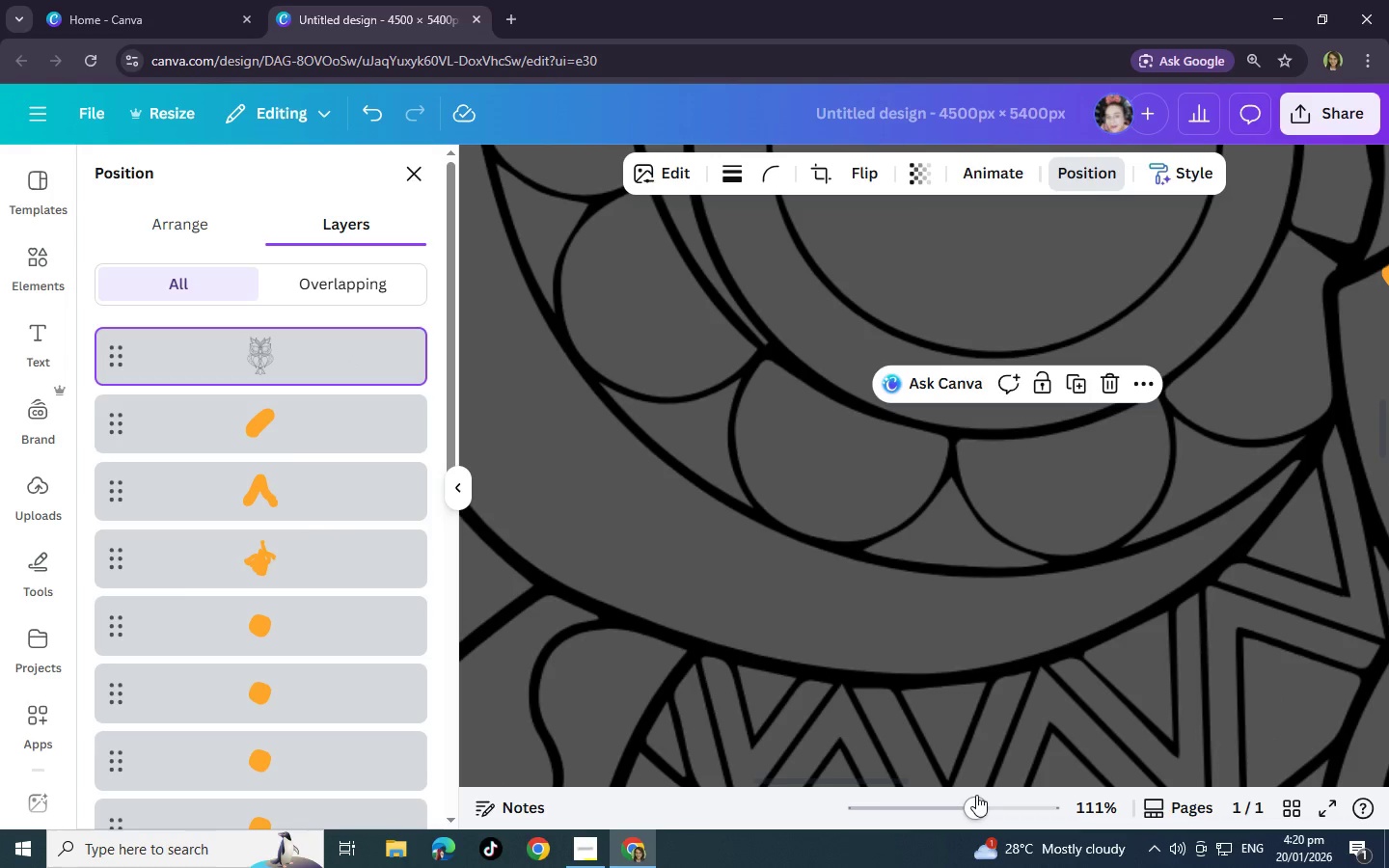 
left_click([945, 804])
 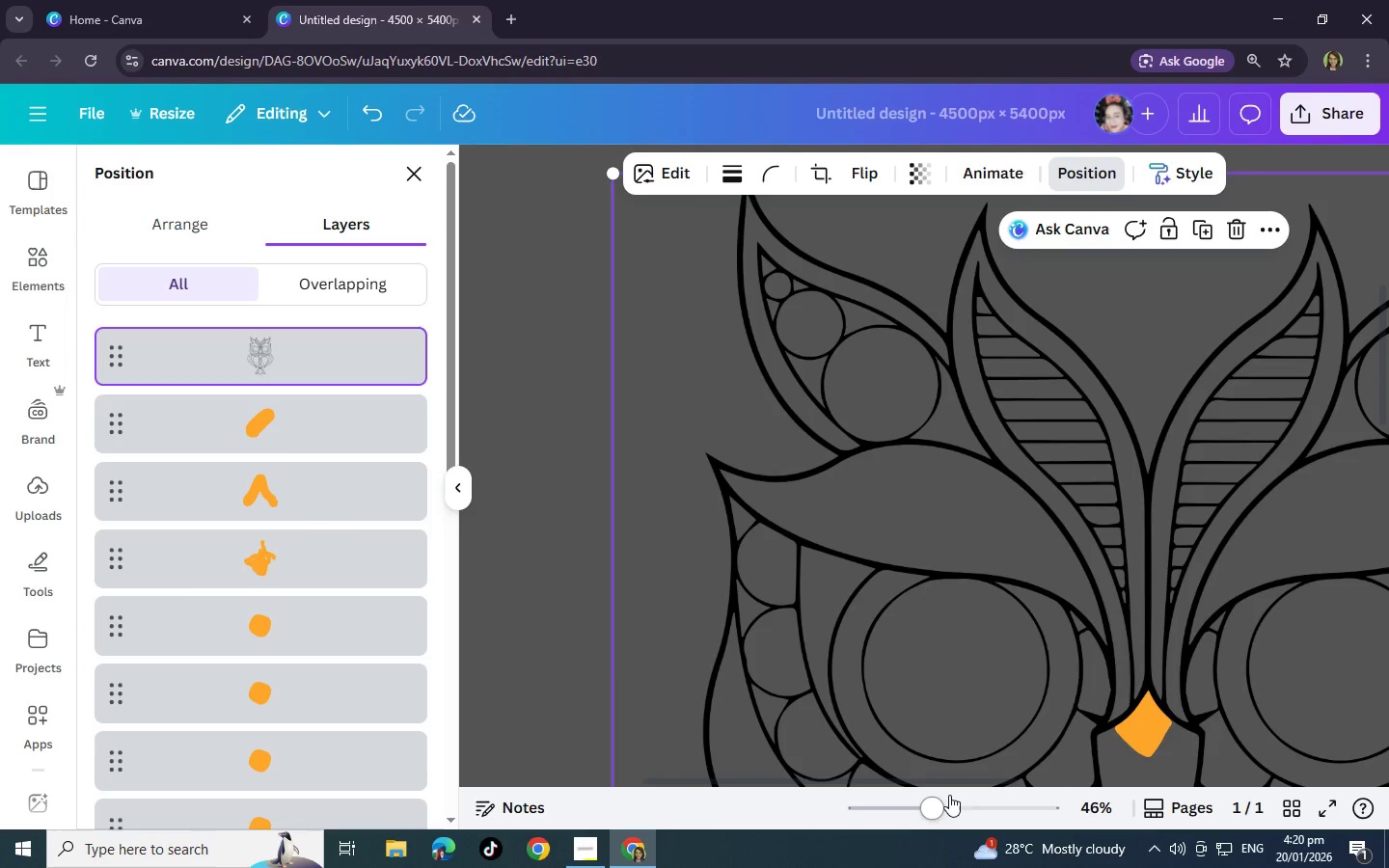 
scroll: coordinate [956, 822], scroll_direction: up, amount: 6.0
 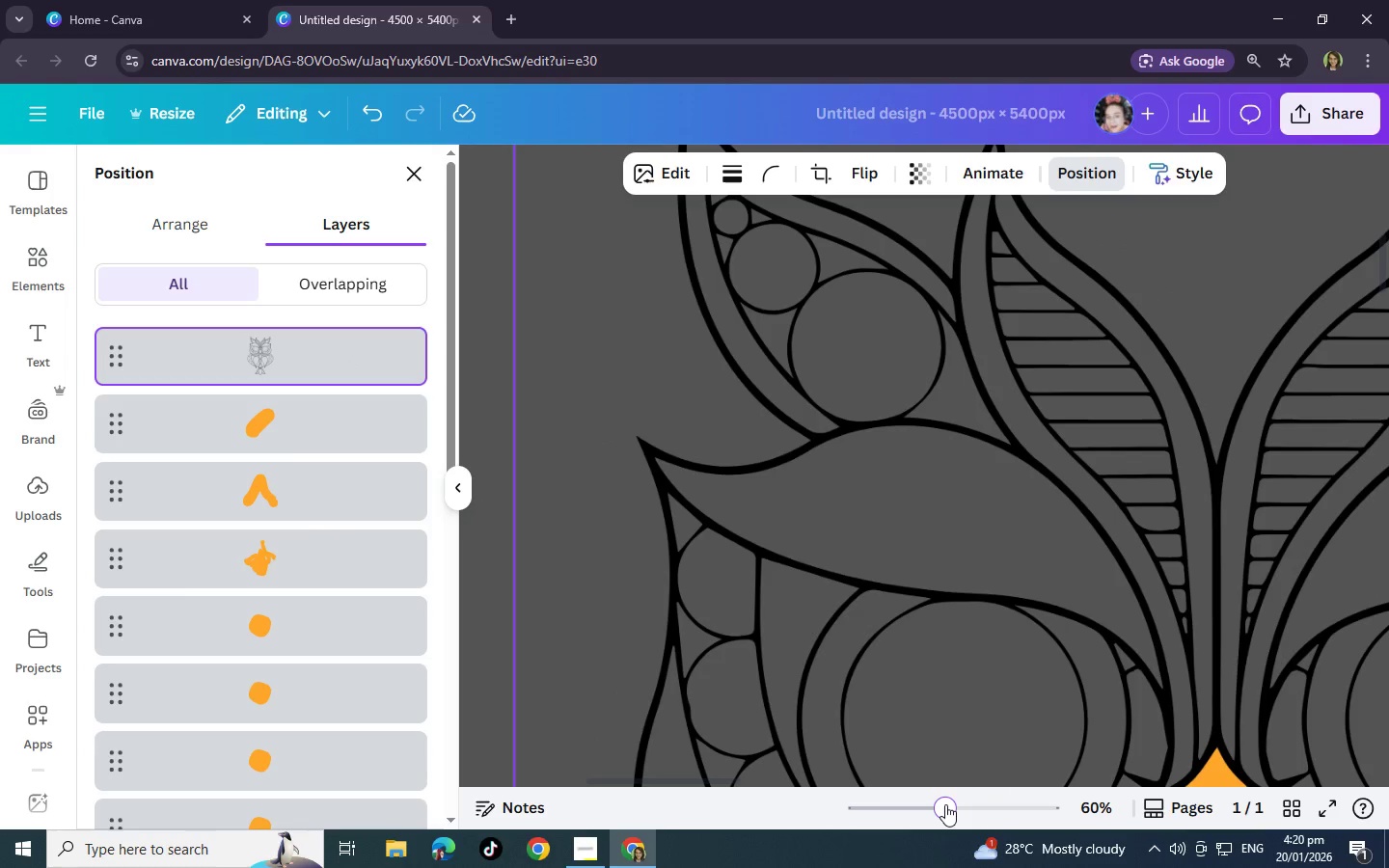 
scroll: coordinate [1188, 632], scroll_direction: down, amount: 4.0
 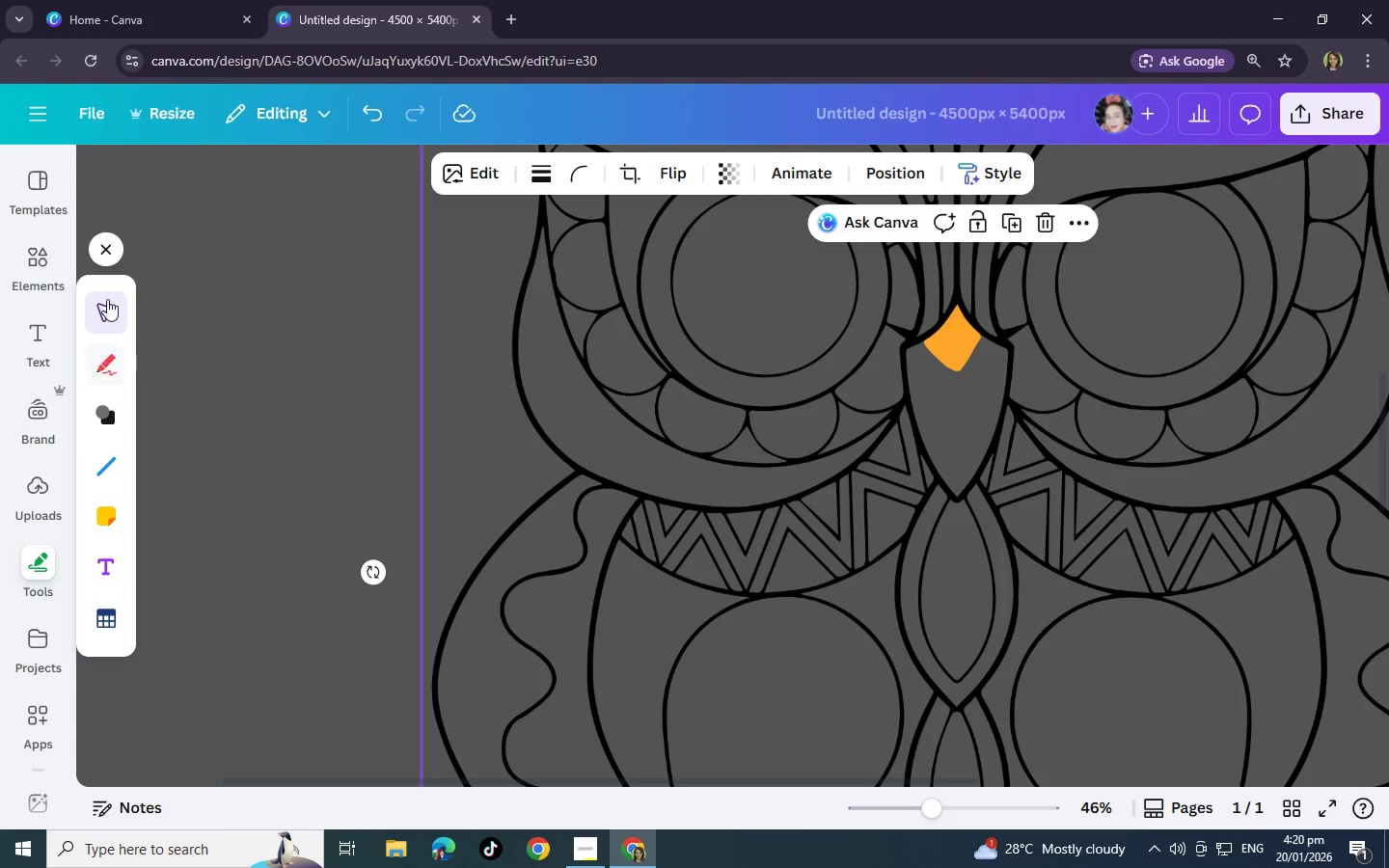 
wait(5.35)
 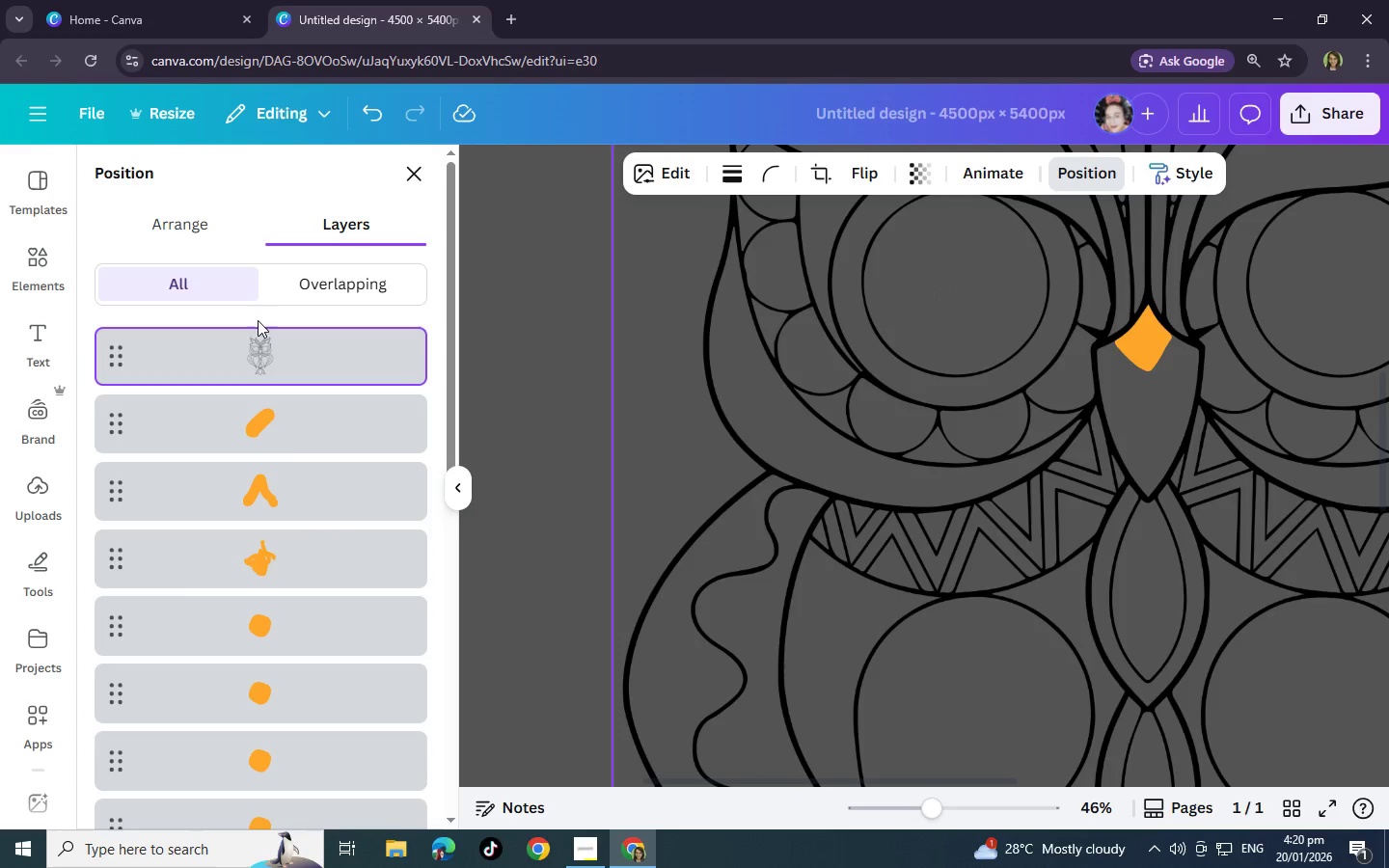 
left_click([110, 365])
 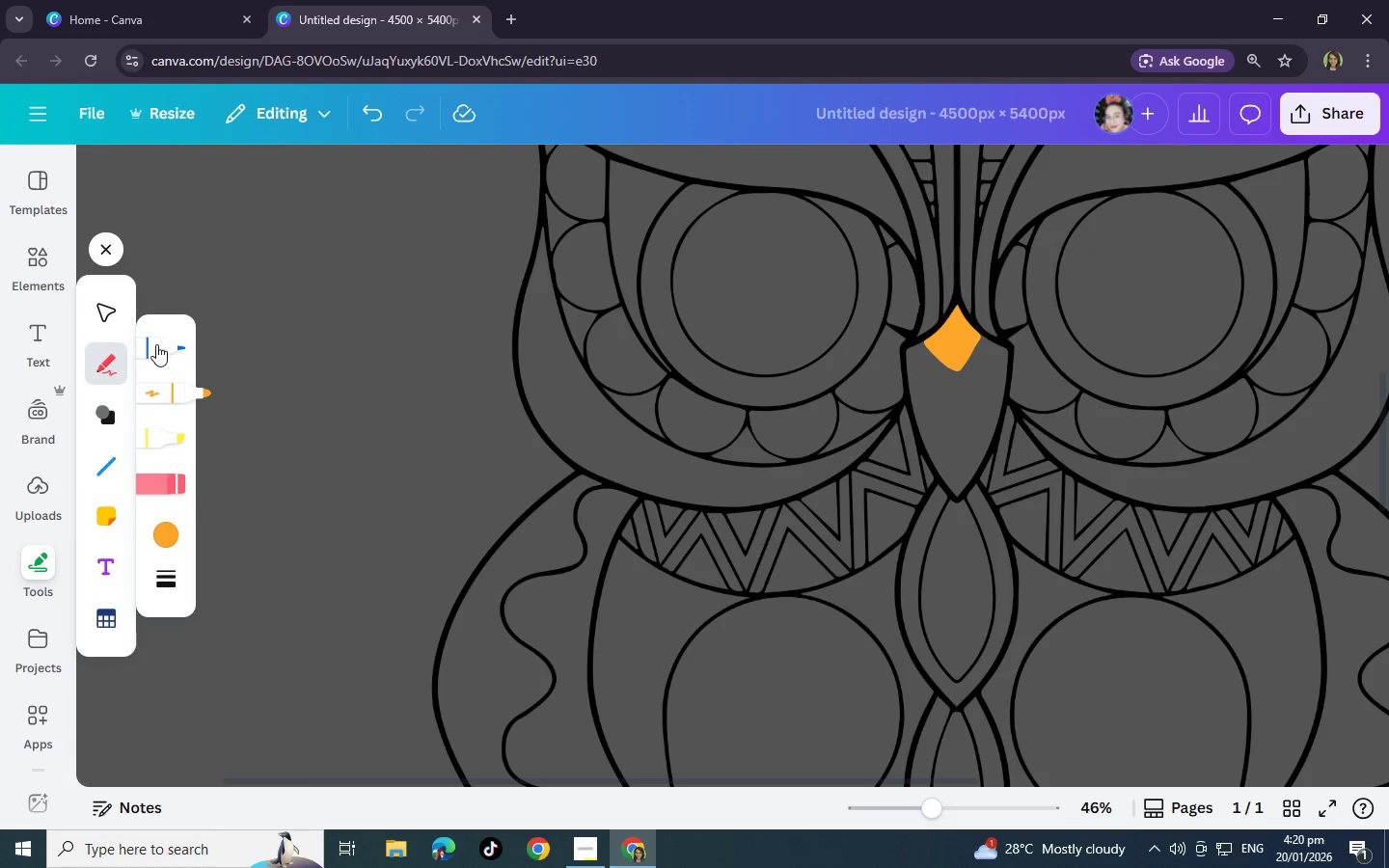 
left_click([156, 339])
 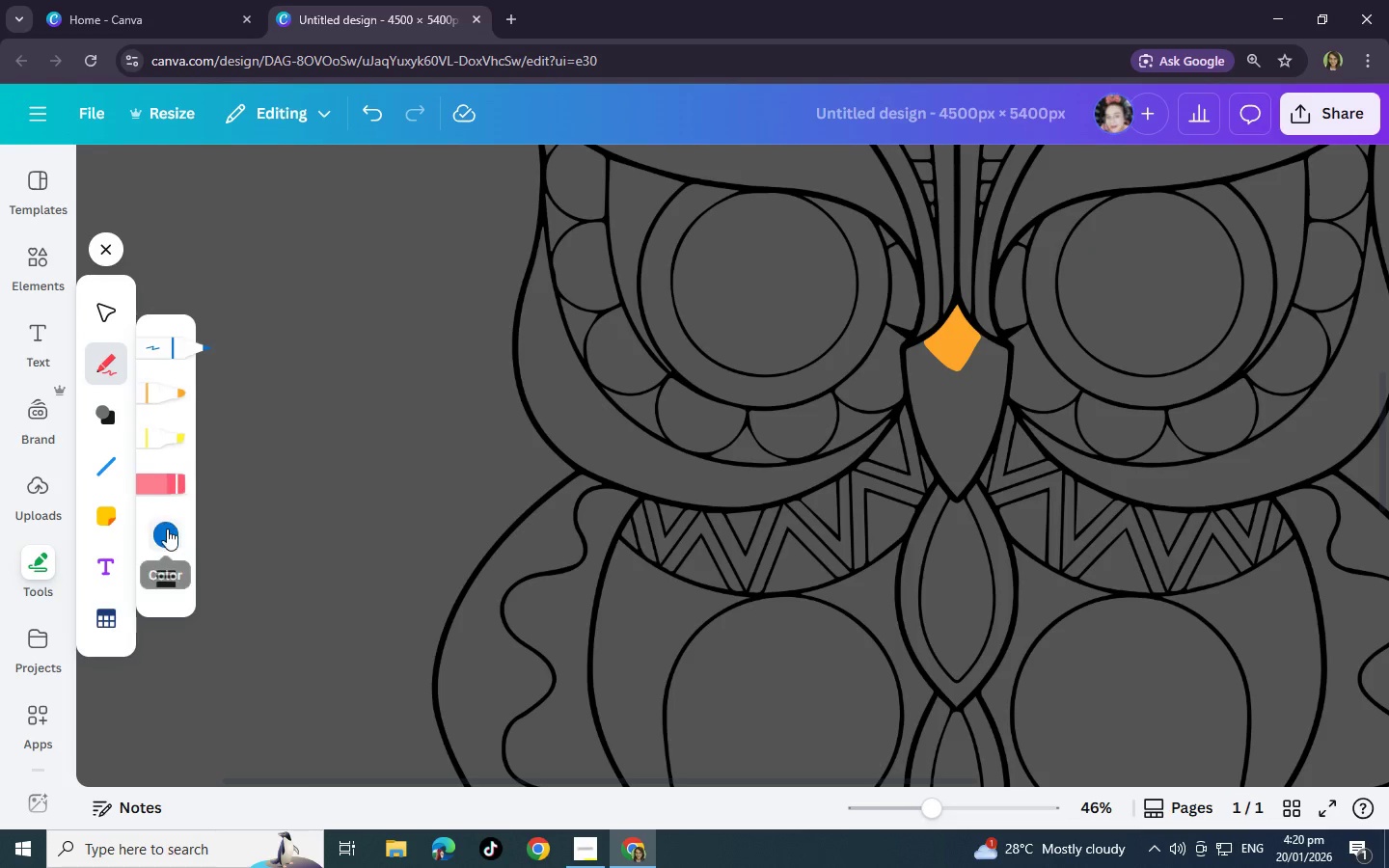 
left_click([167, 529])
 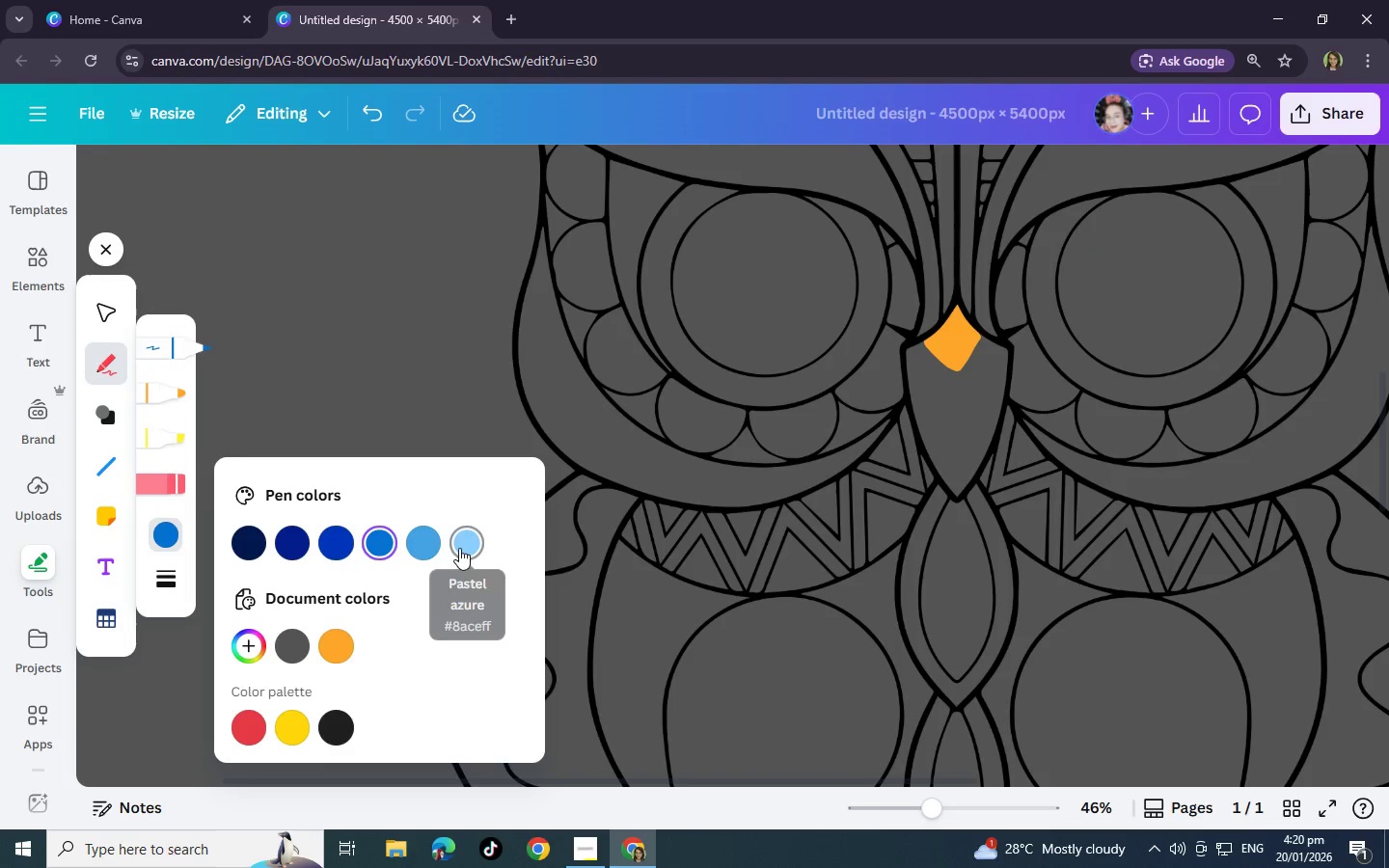 
left_click([248, 648])
 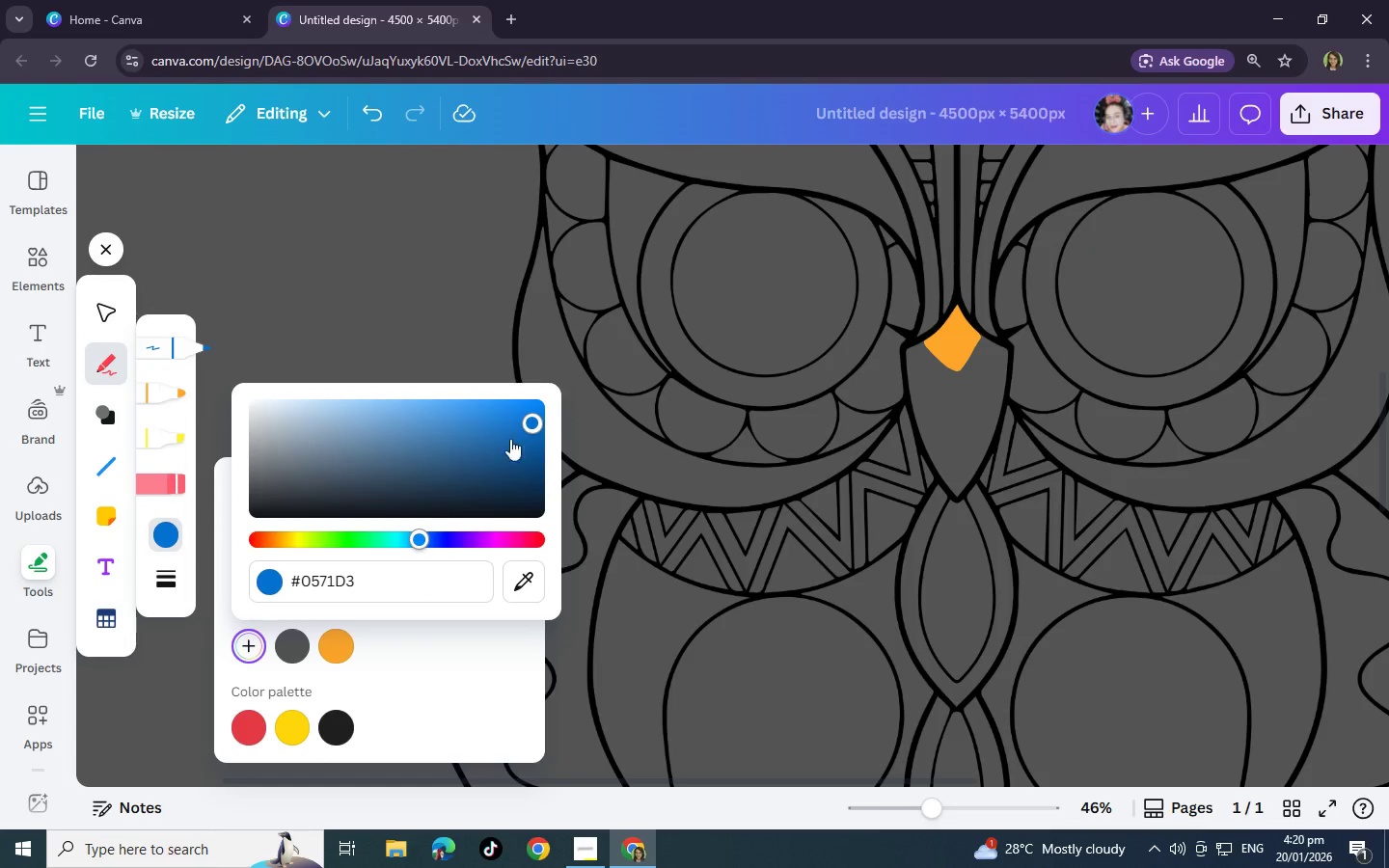 
left_click_drag(start_coordinate=[527, 420], to_coordinate=[143, 363])
 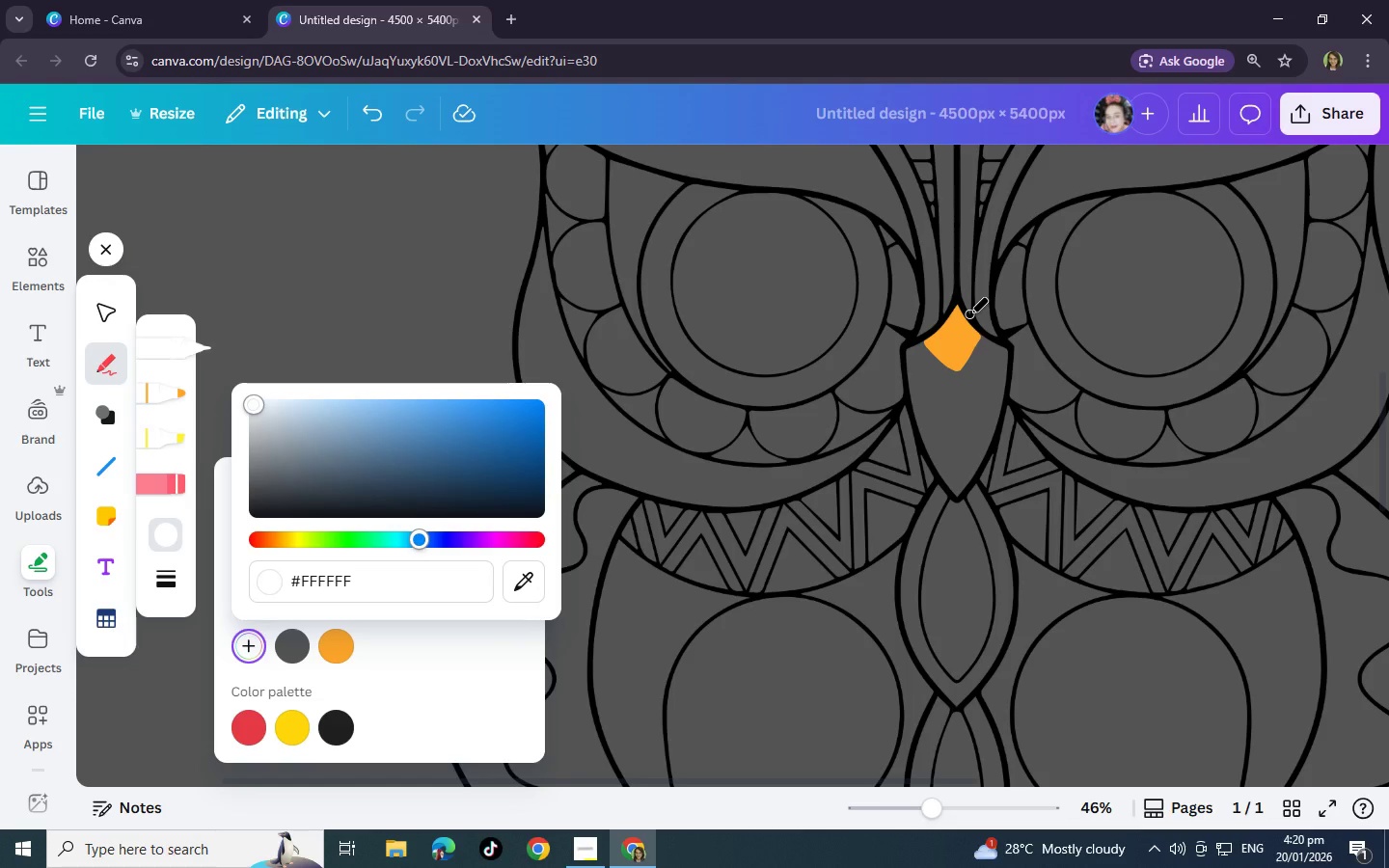 
wait(6.72)
 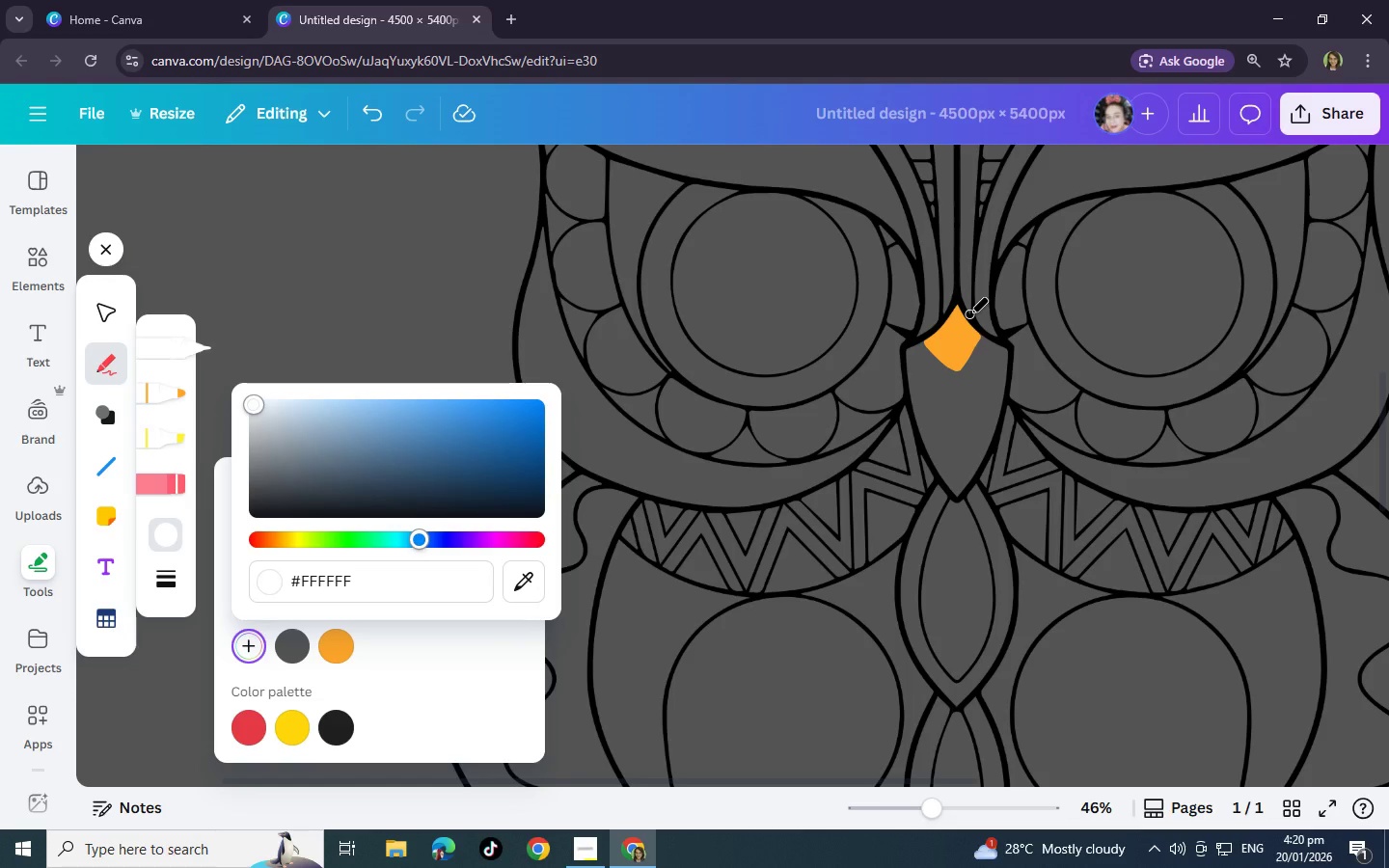 
left_click([291, 725])
 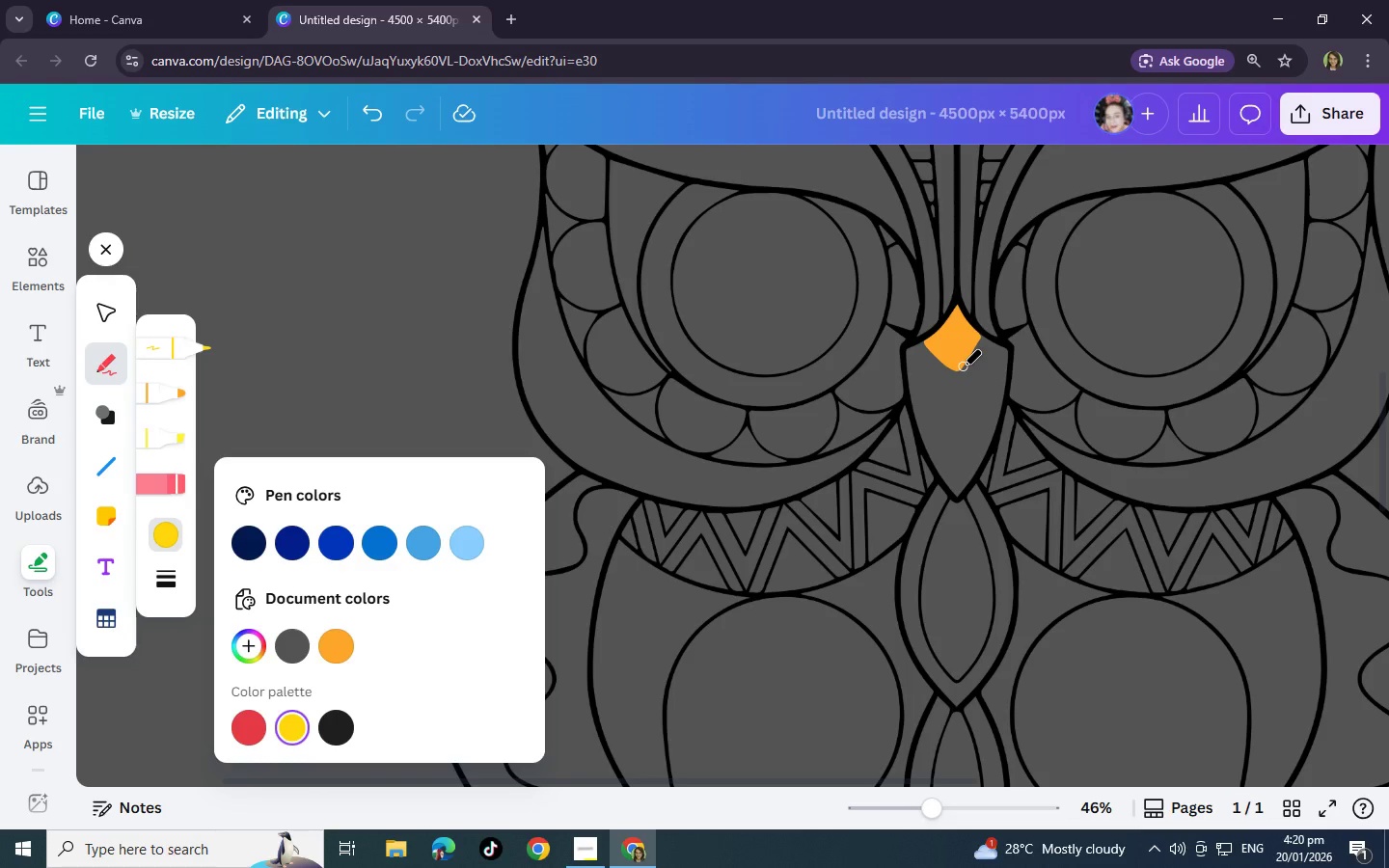 
wait(20.17)
 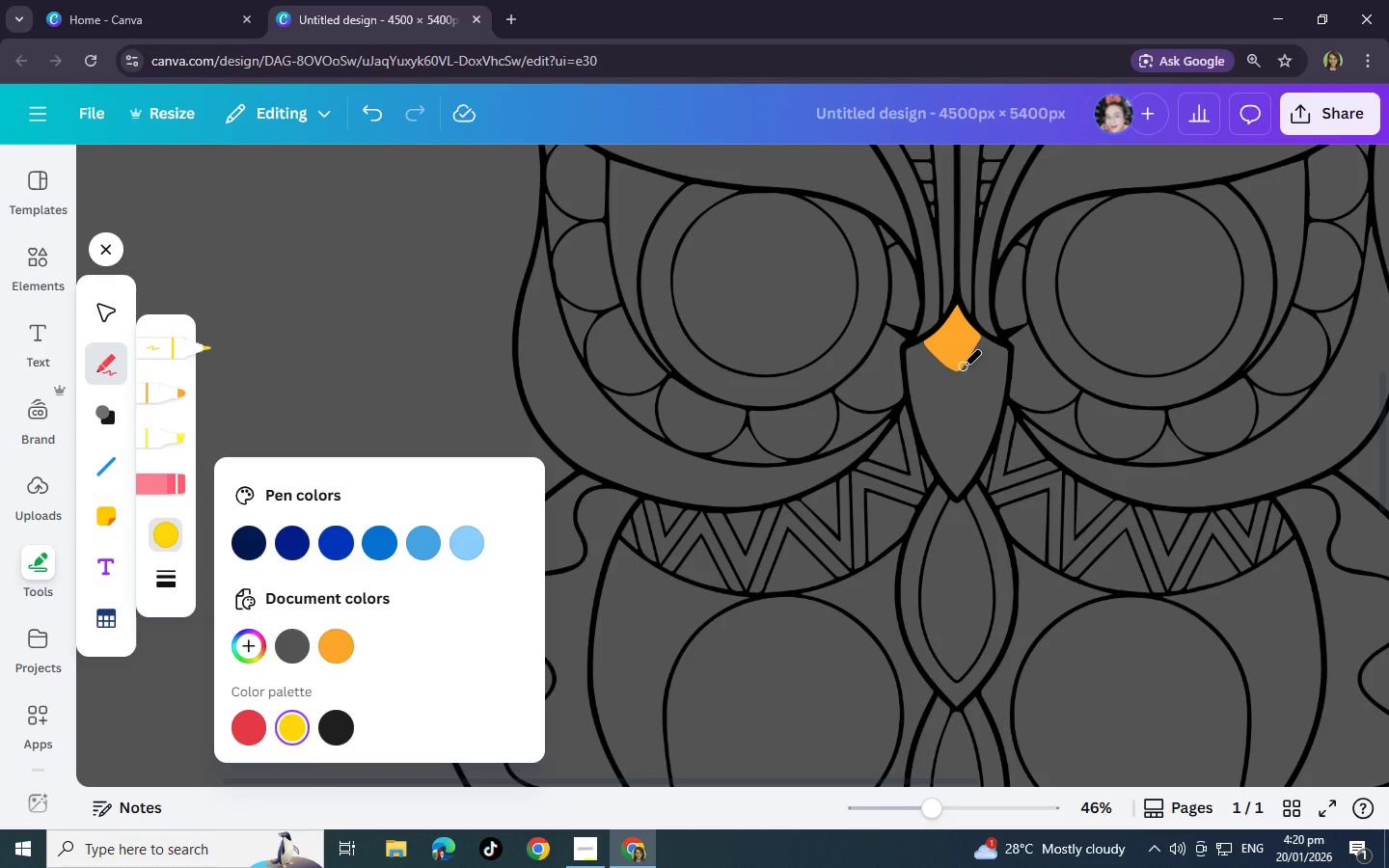 
left_click_drag(start_coordinate=[968, 368], to_coordinate=[1005, 352])
 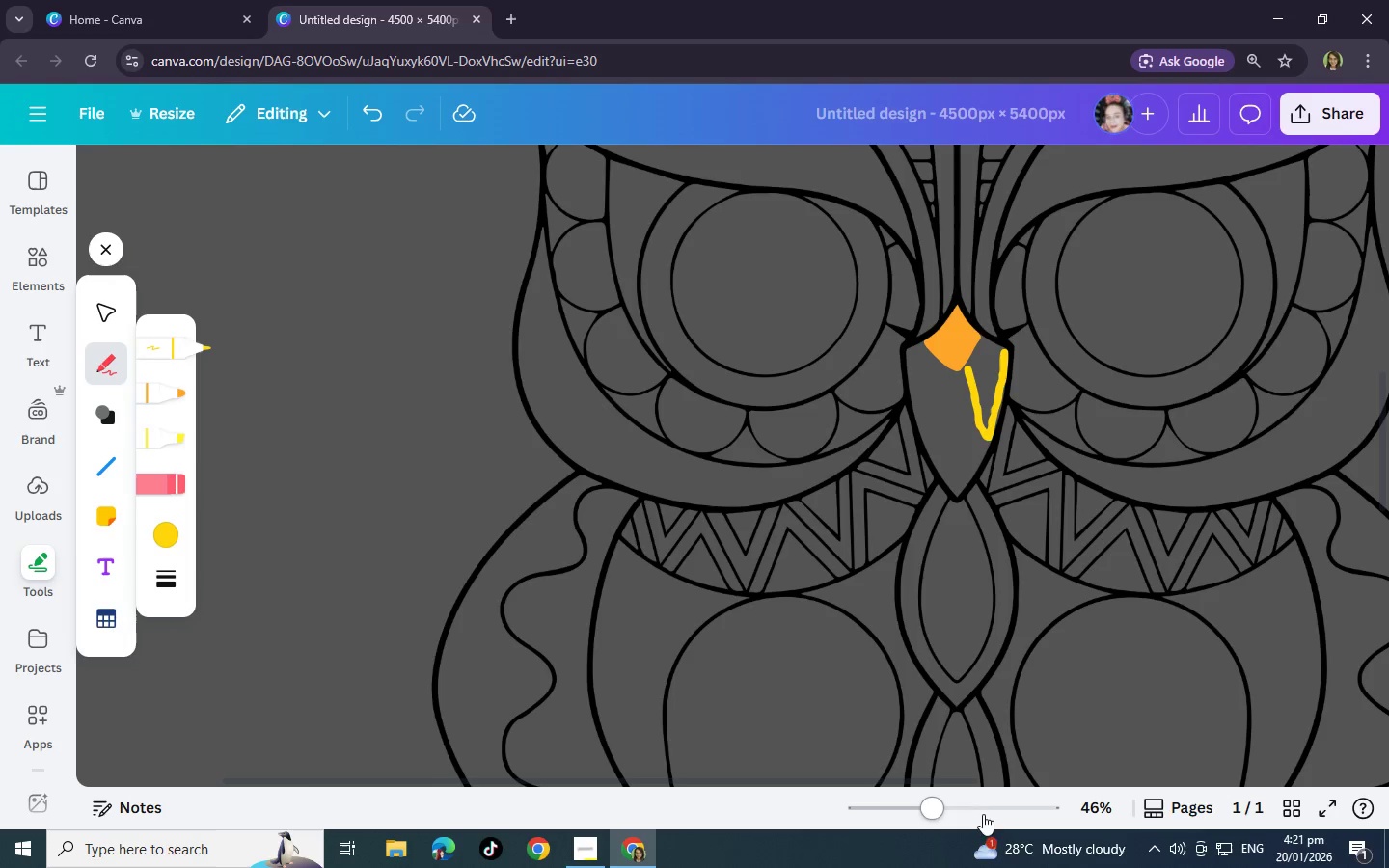 
left_click([983, 808])
 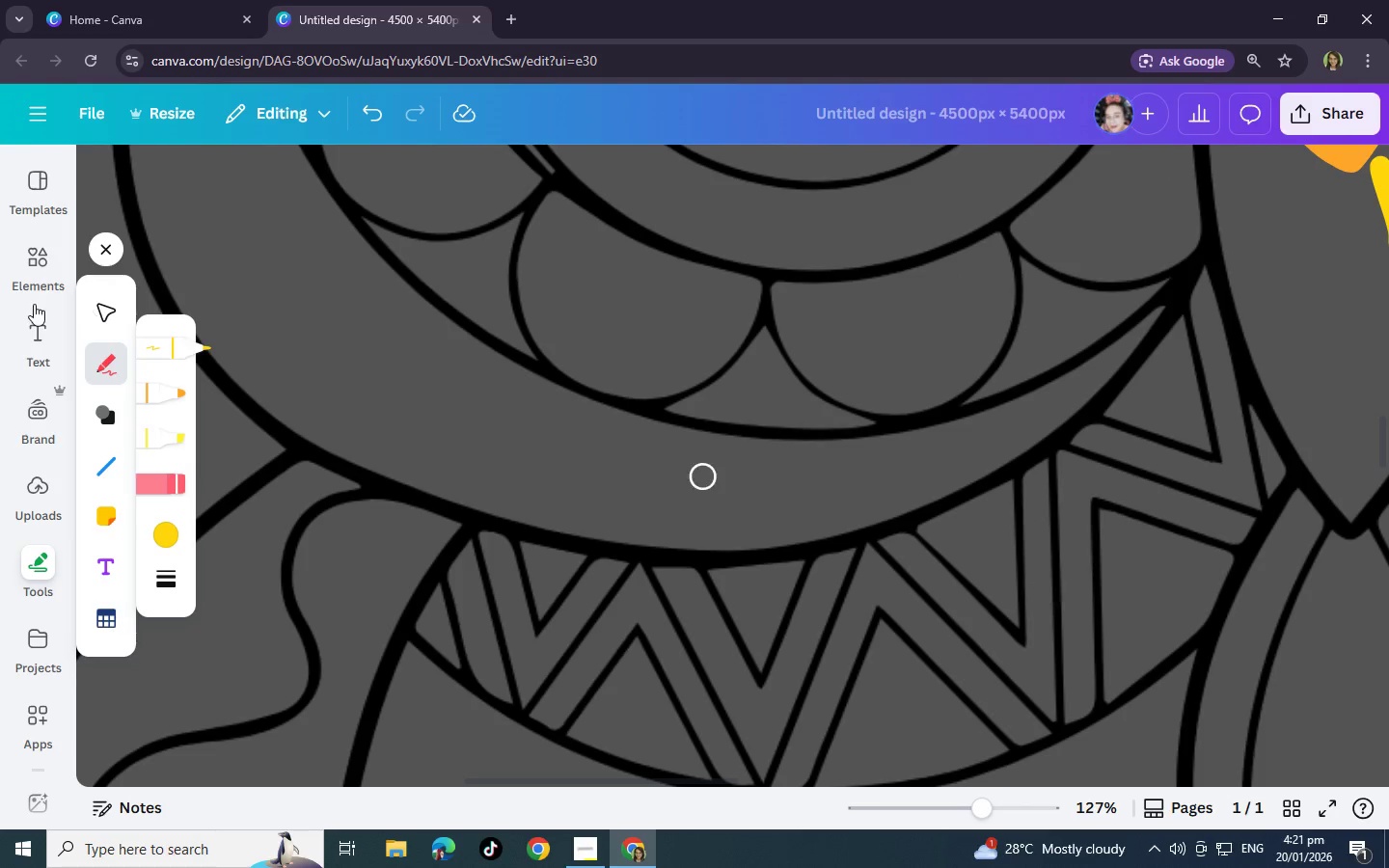 
left_click([103, 315])
 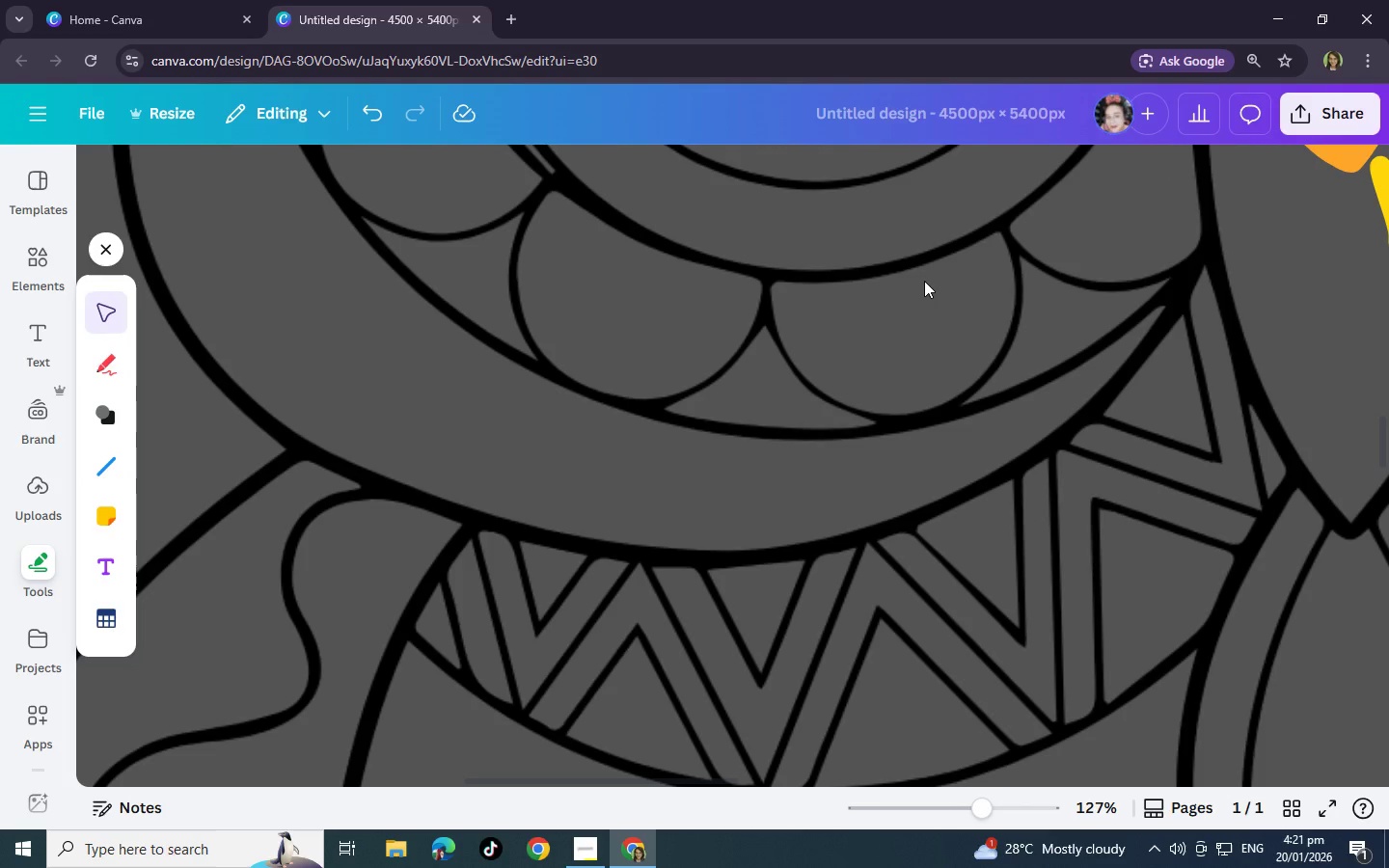 
left_click_drag(start_coordinate=[928, 281], to_coordinate=[421, 643])
 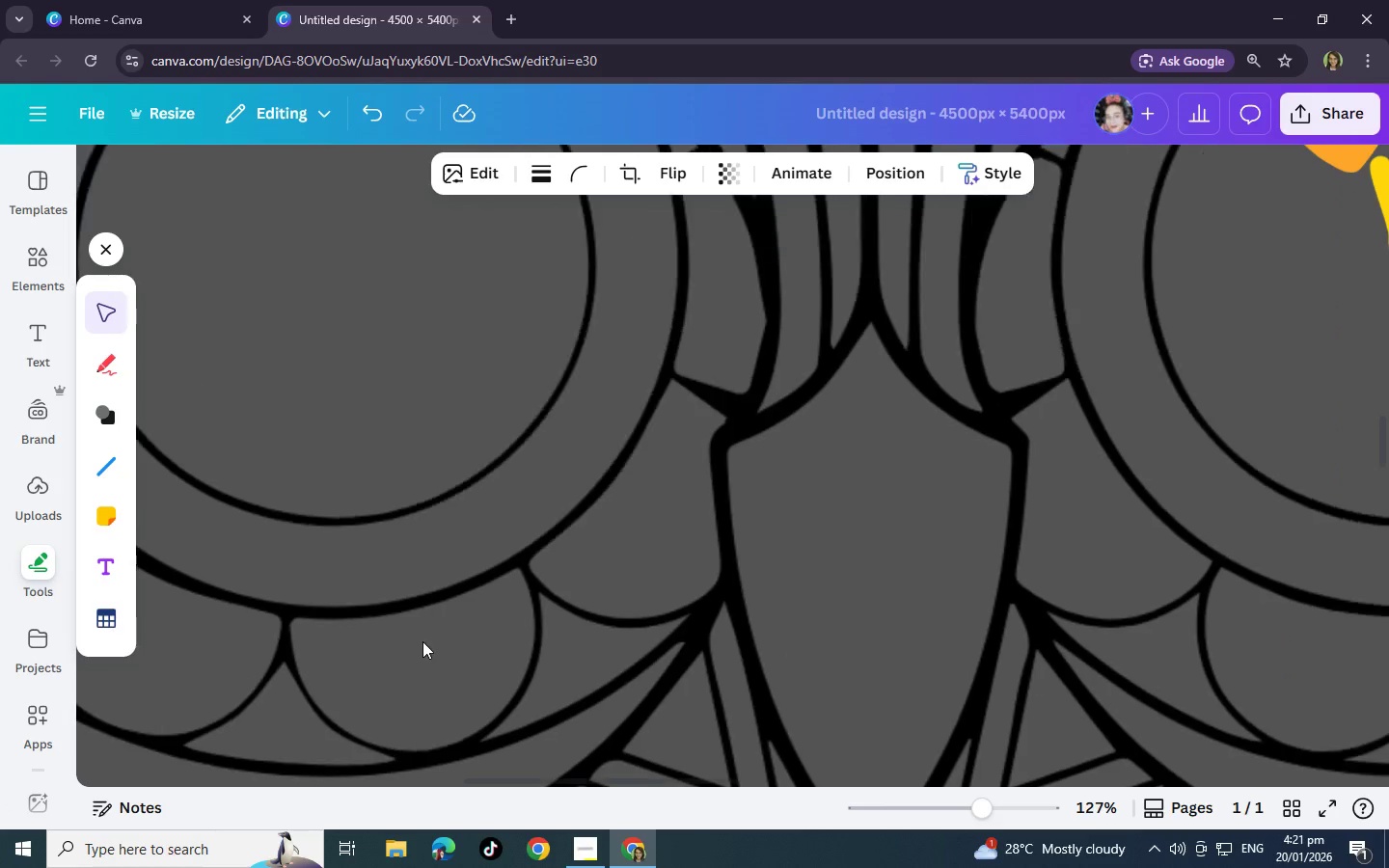 
left_click([421, 643])
 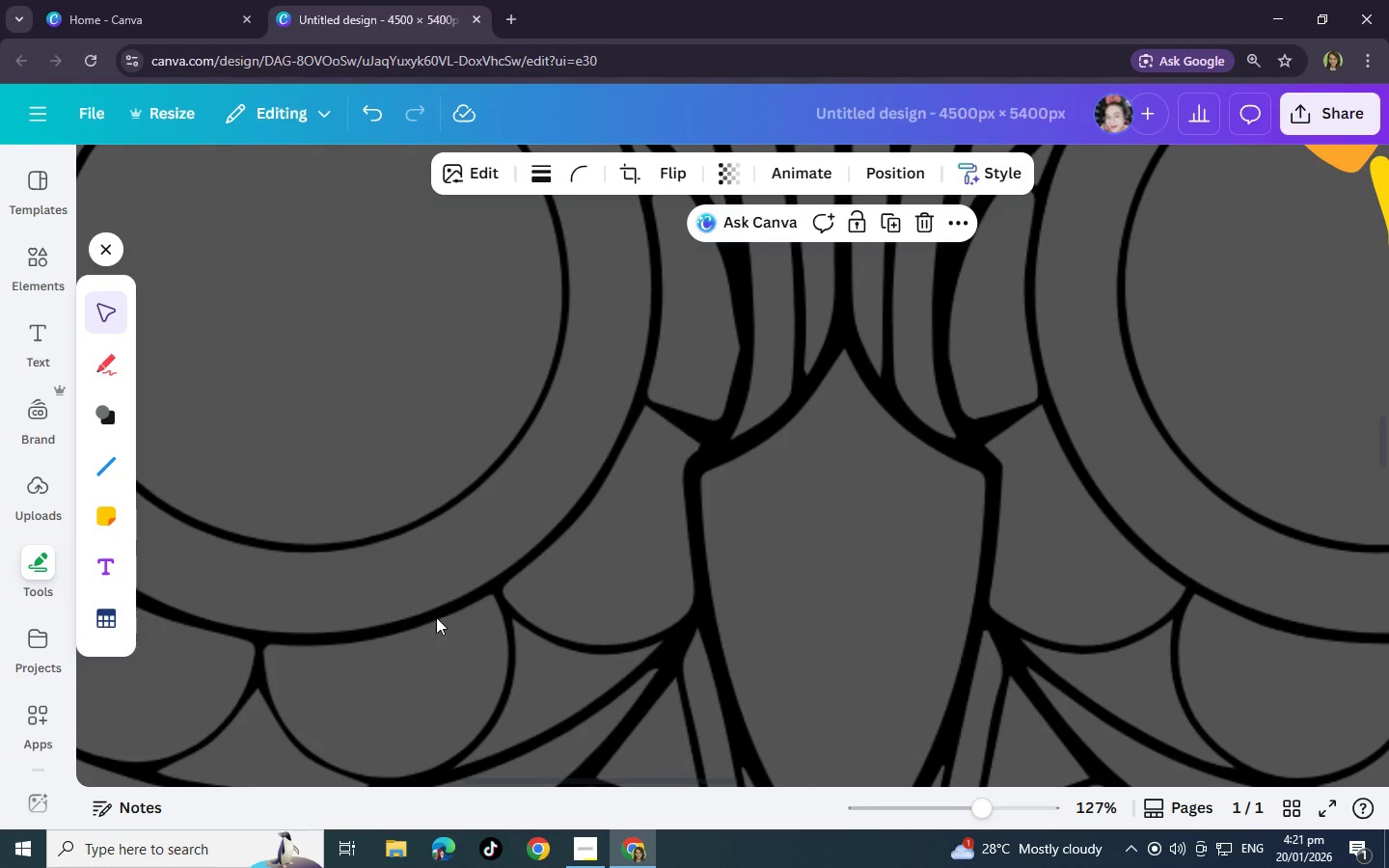 
key(Control+Z)
 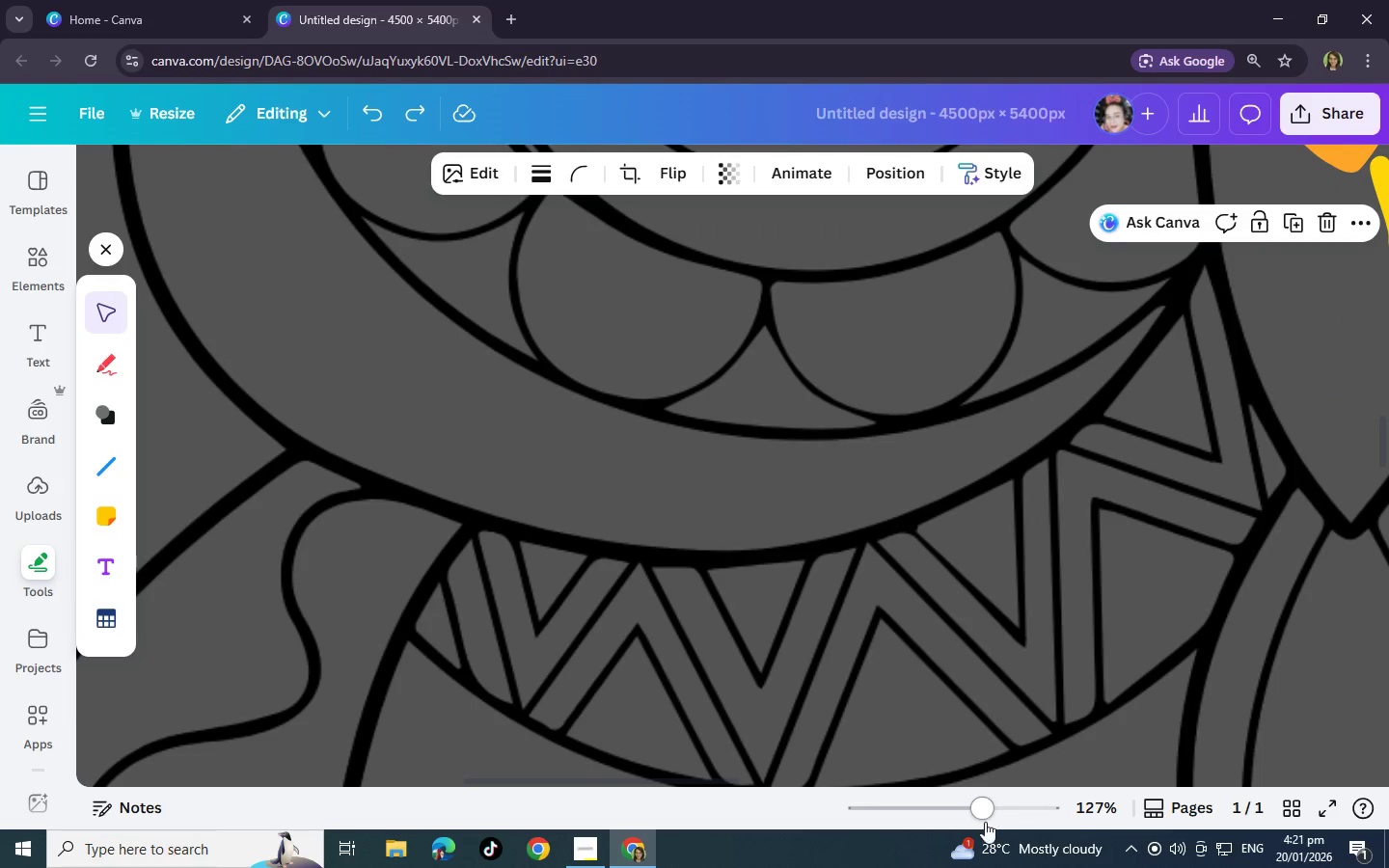 
left_click_drag(start_coordinate=[963, 813], to_coordinate=[934, 810])
 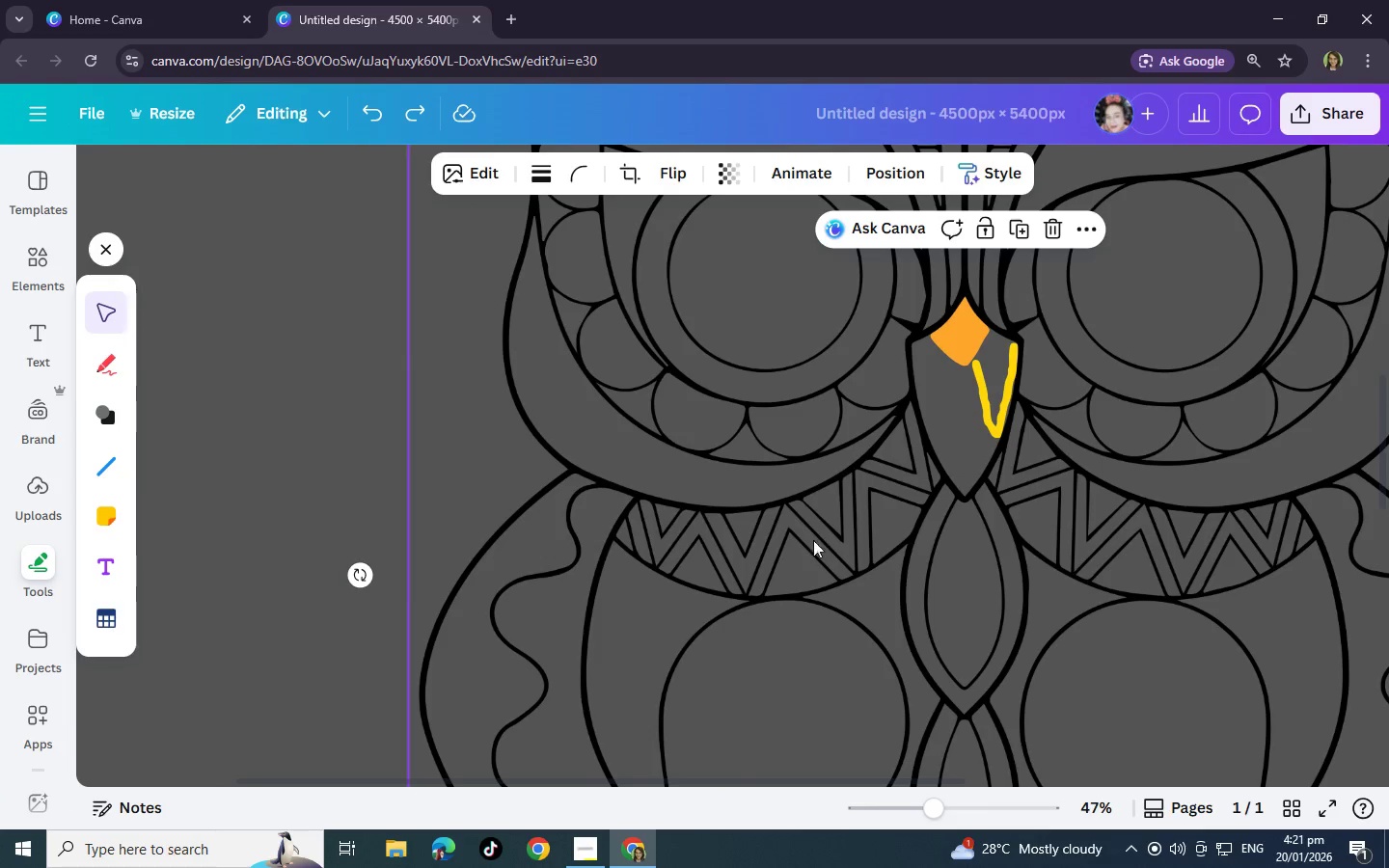 
left_click_drag(start_coordinate=[816, 538], to_coordinate=[780, 569])
 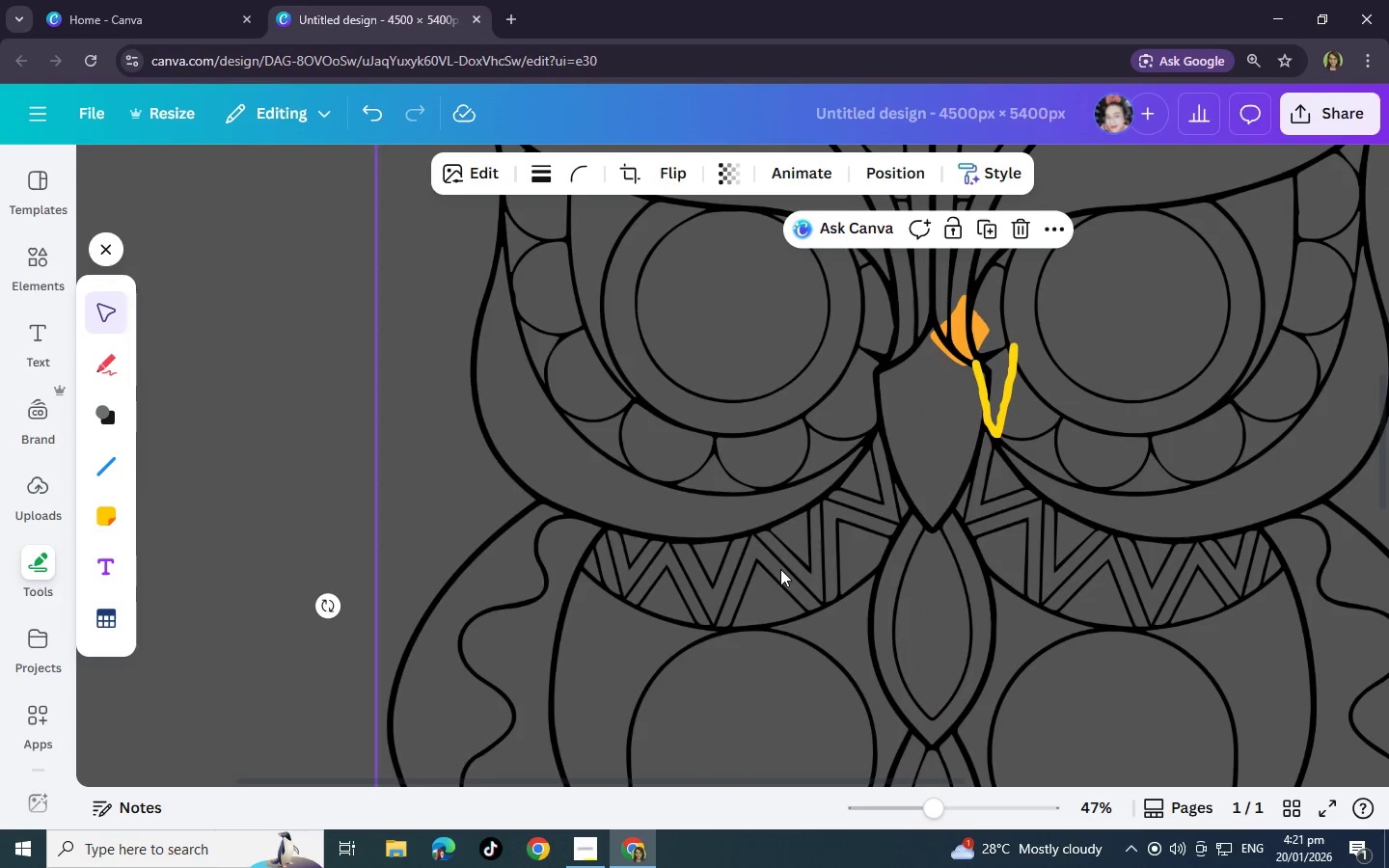 
key(Control+Z)
 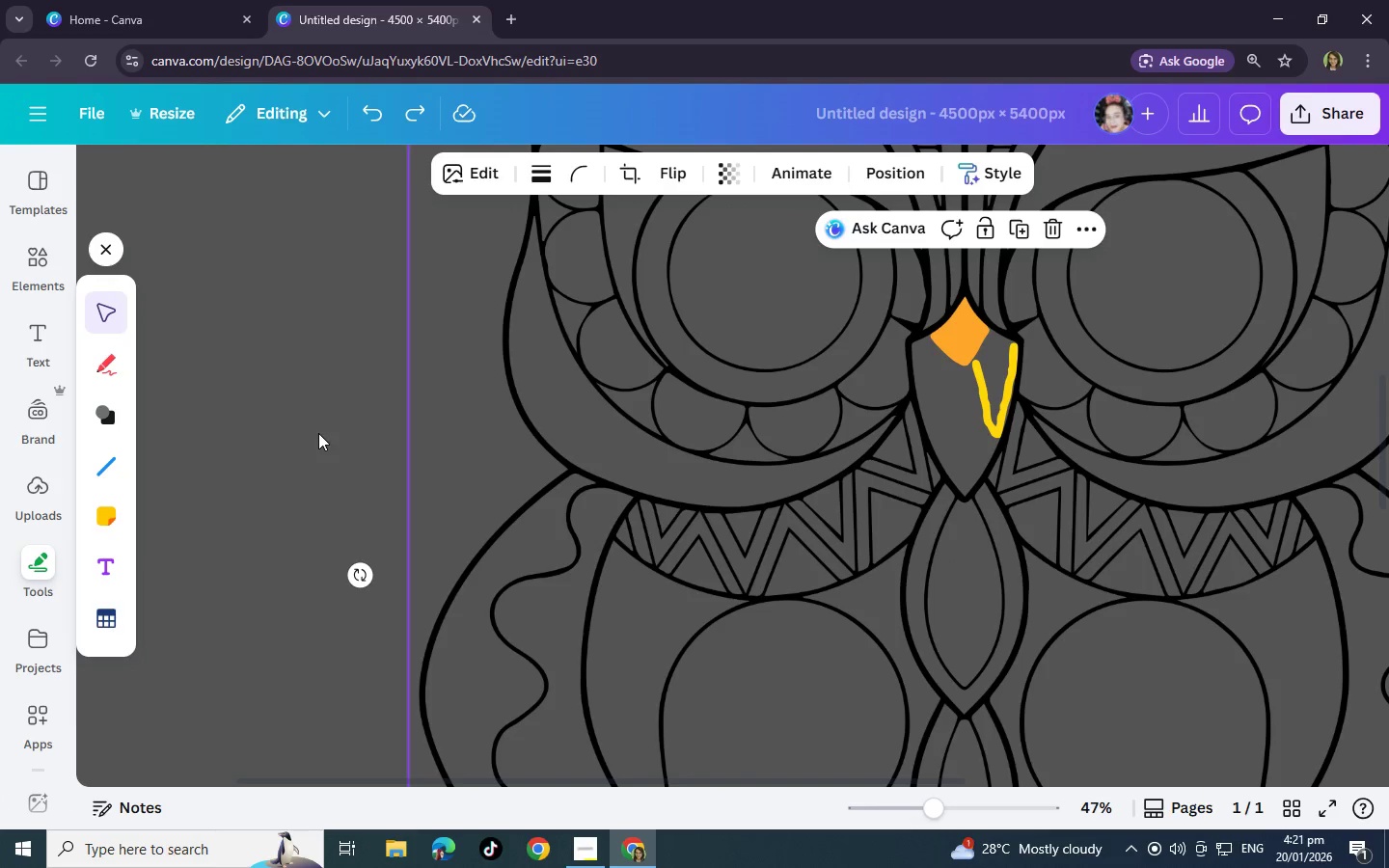 
left_click_drag(start_coordinate=[318, 433], to_coordinate=[253, 526])
 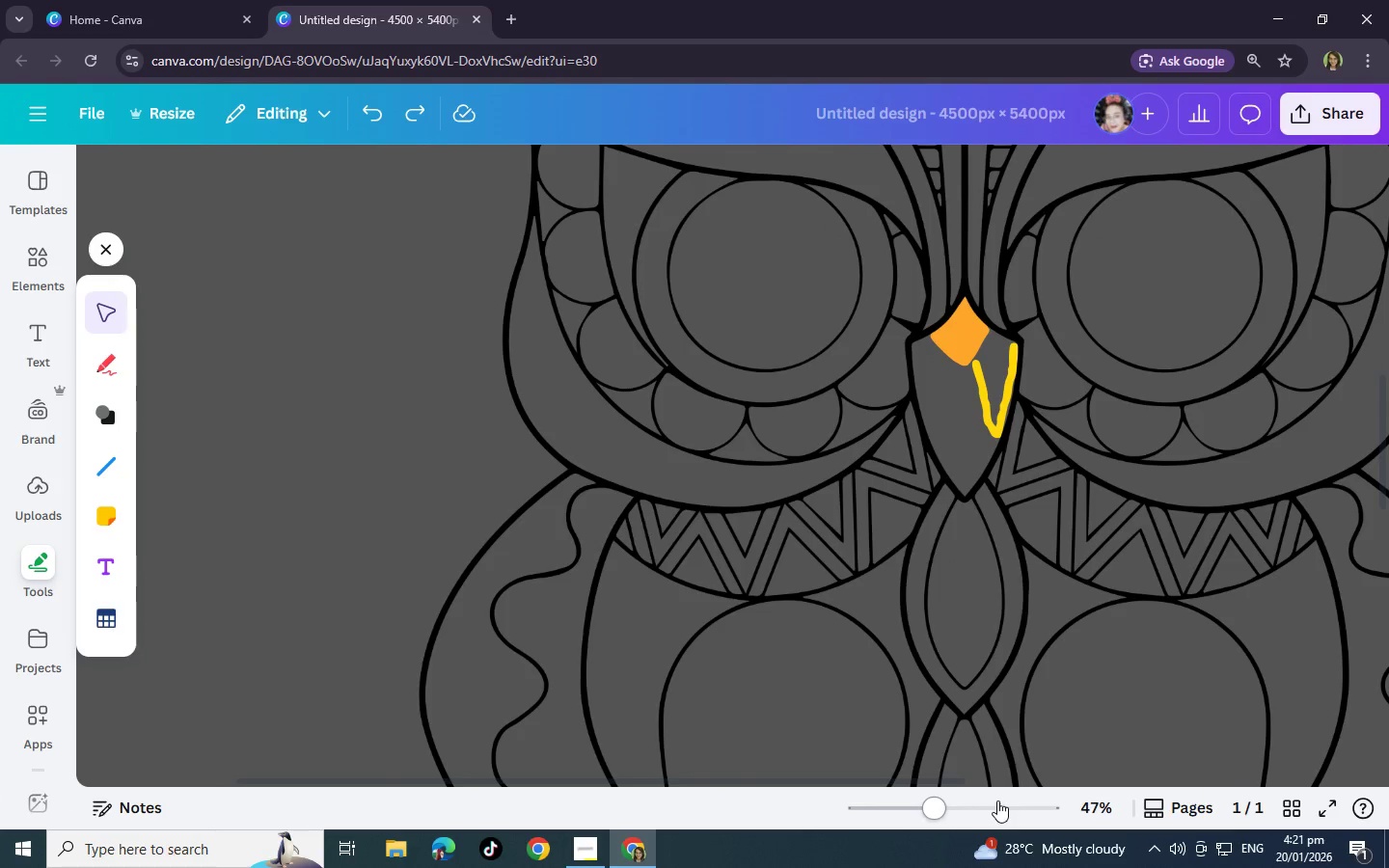 
left_click([997, 805])
 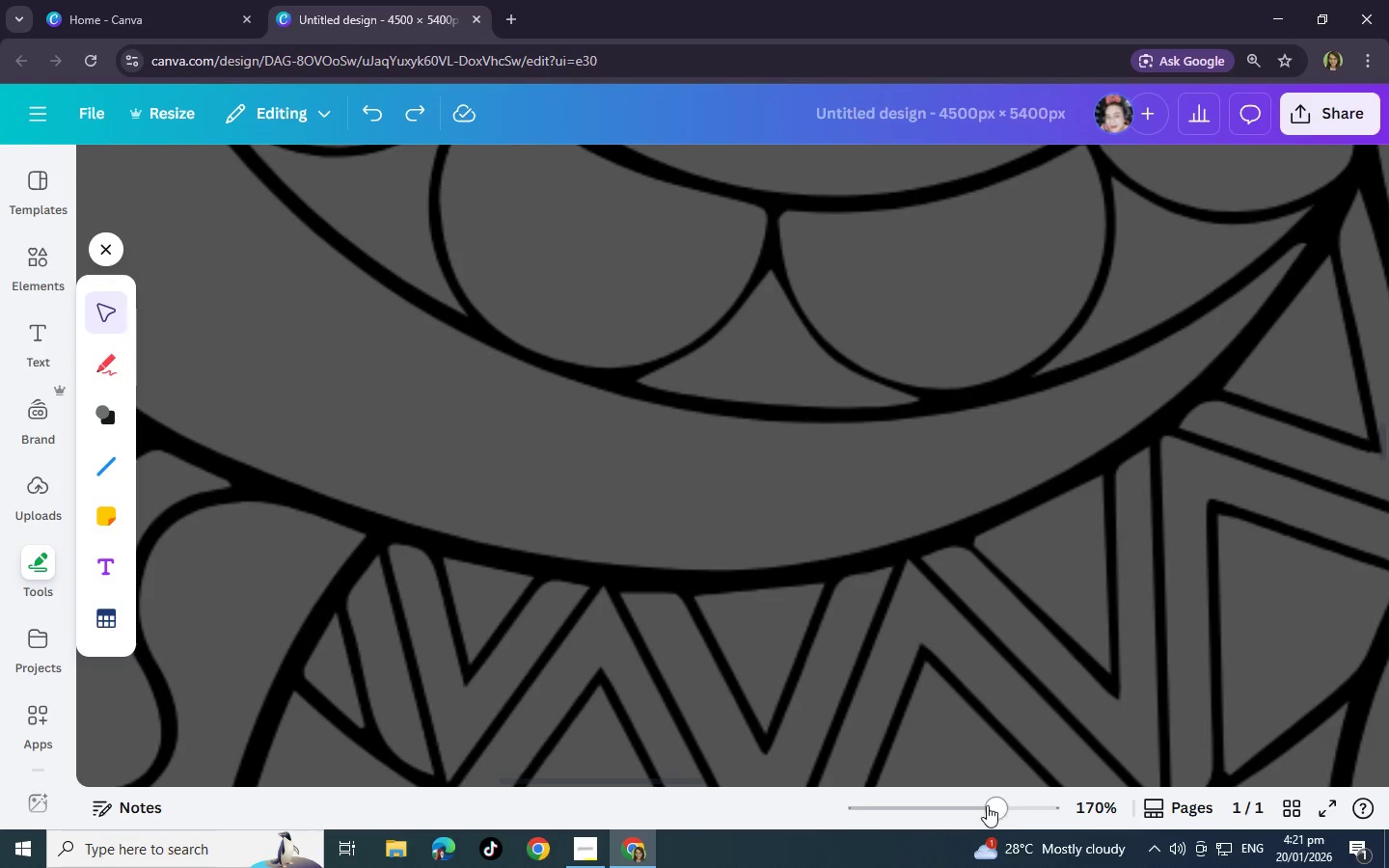 
left_click_drag(start_coordinate=[989, 805], to_coordinate=[932, 793])
 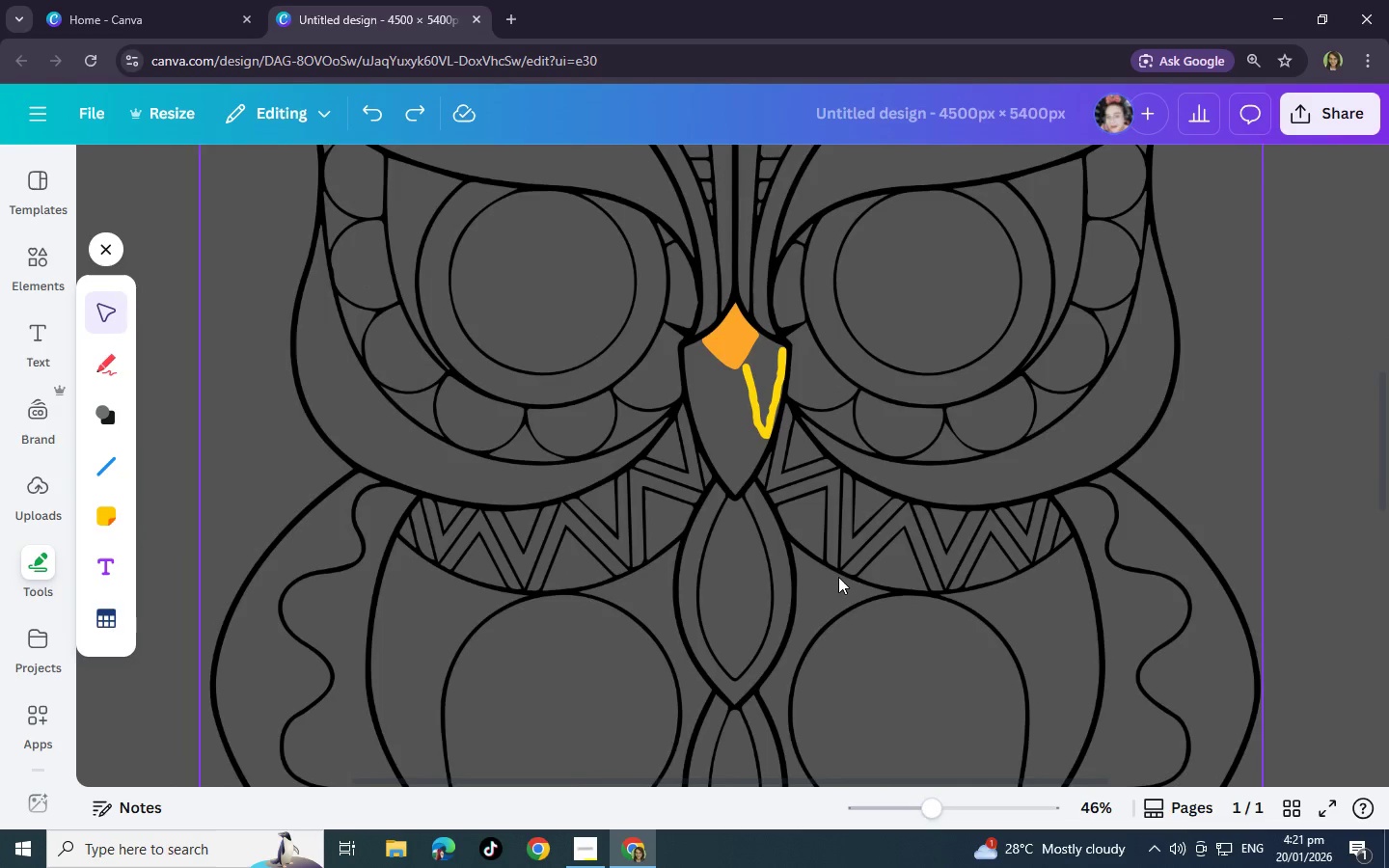 
scroll: coordinate [829, 647], scroll_direction: up, amount: 2.0
 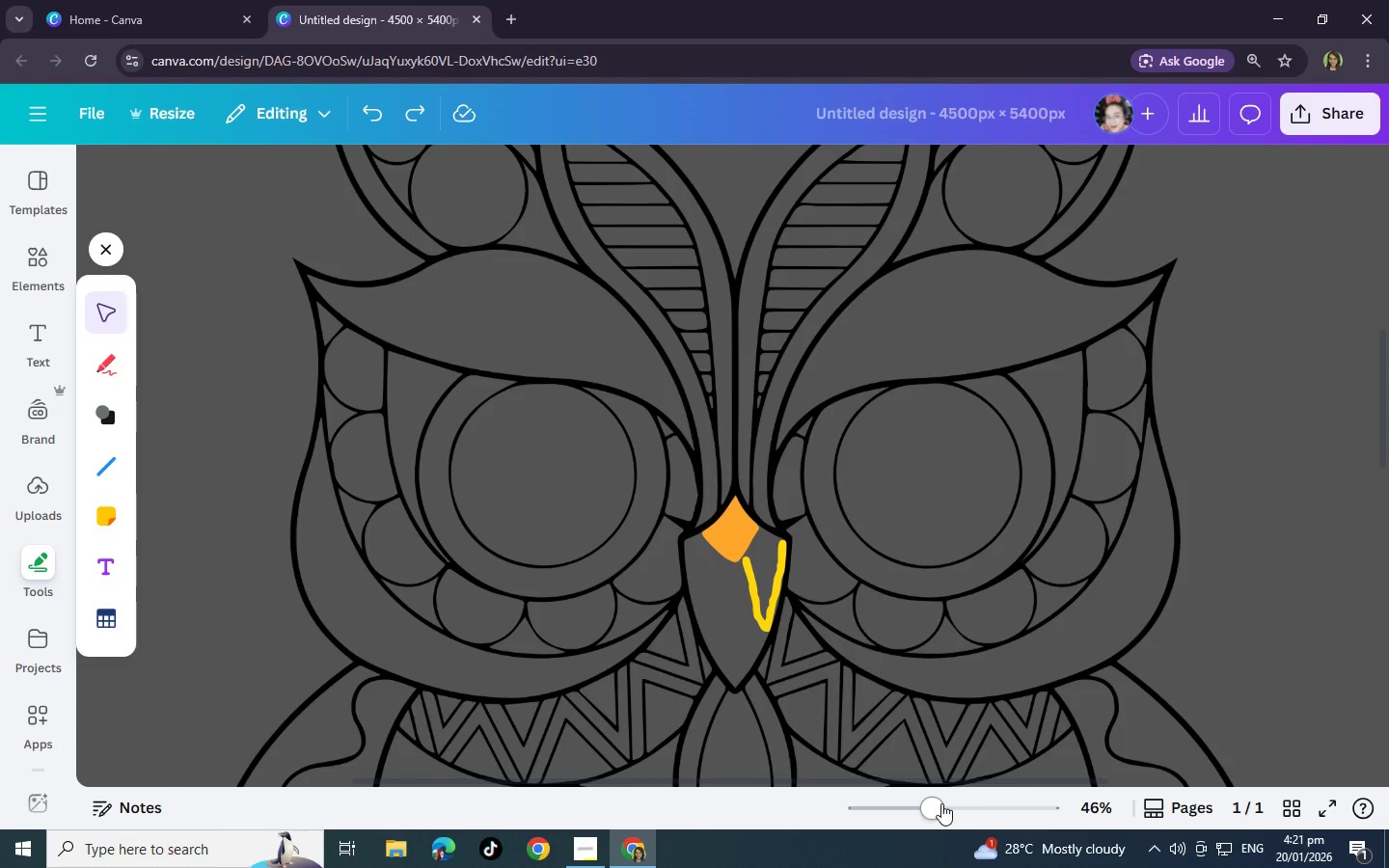 
left_click_drag(start_coordinate=[938, 803], to_coordinate=[943, 804])
 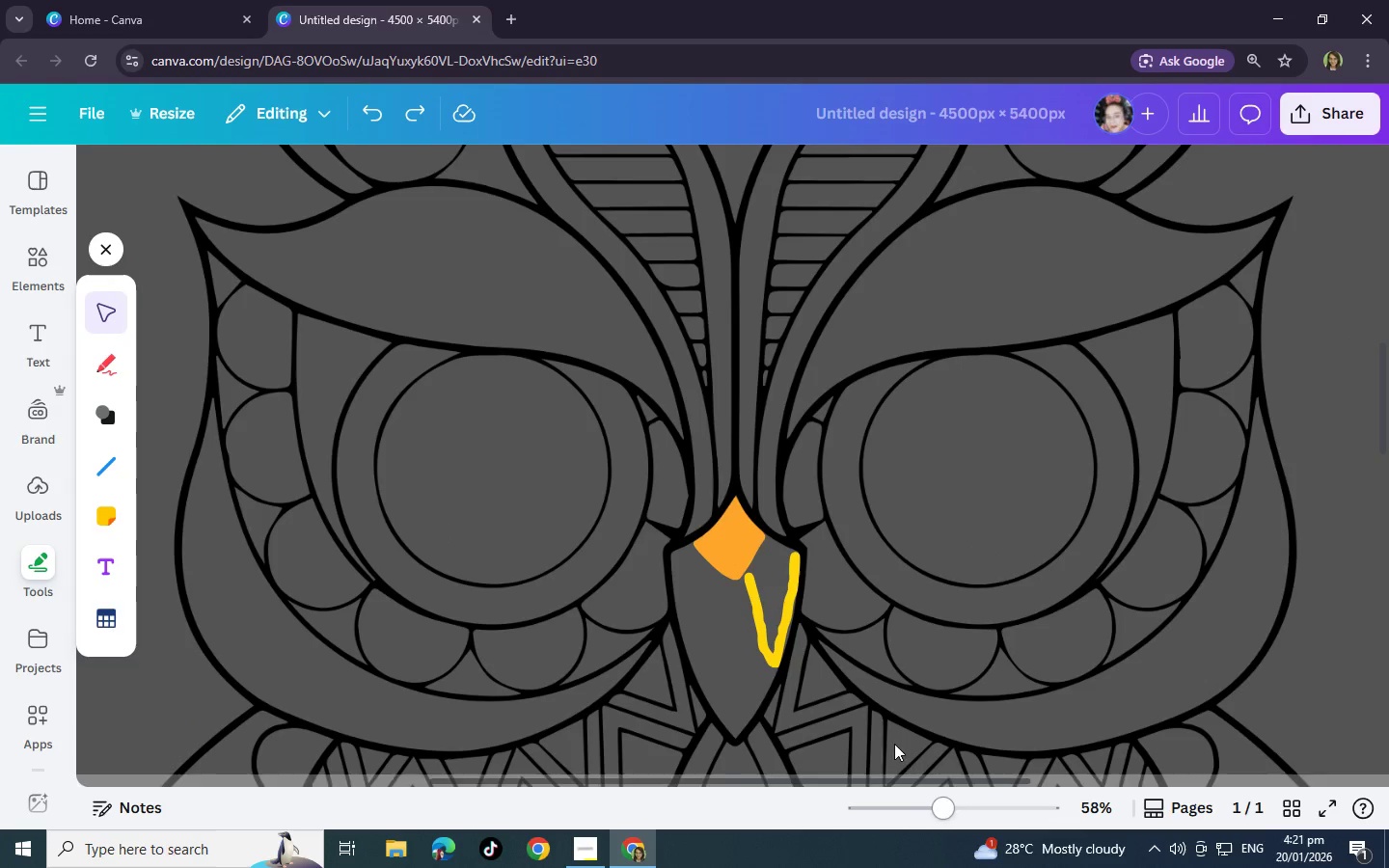 
scroll: coordinate [828, 684], scroll_direction: down, amount: 2.0
 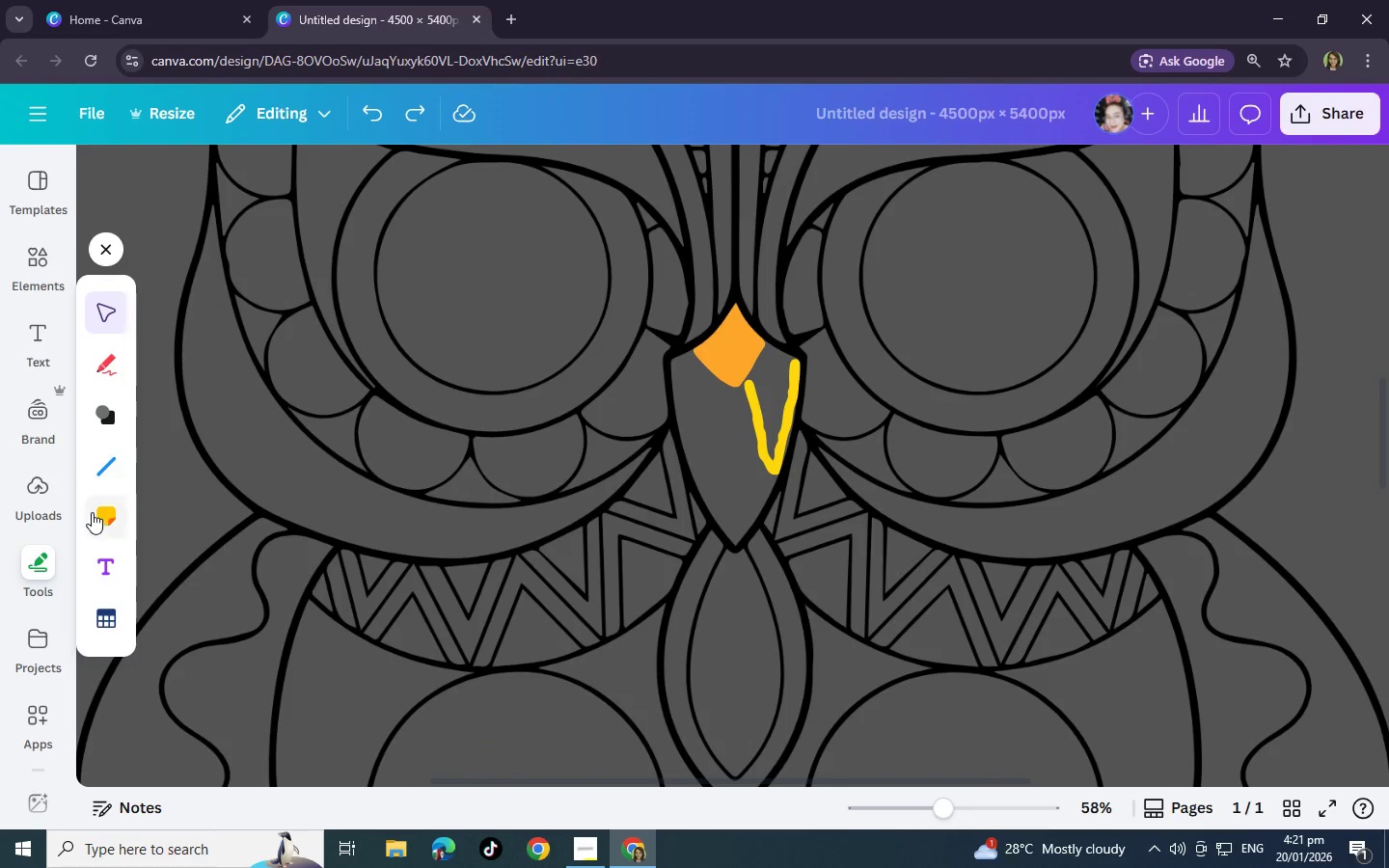 
left_click([104, 368])
 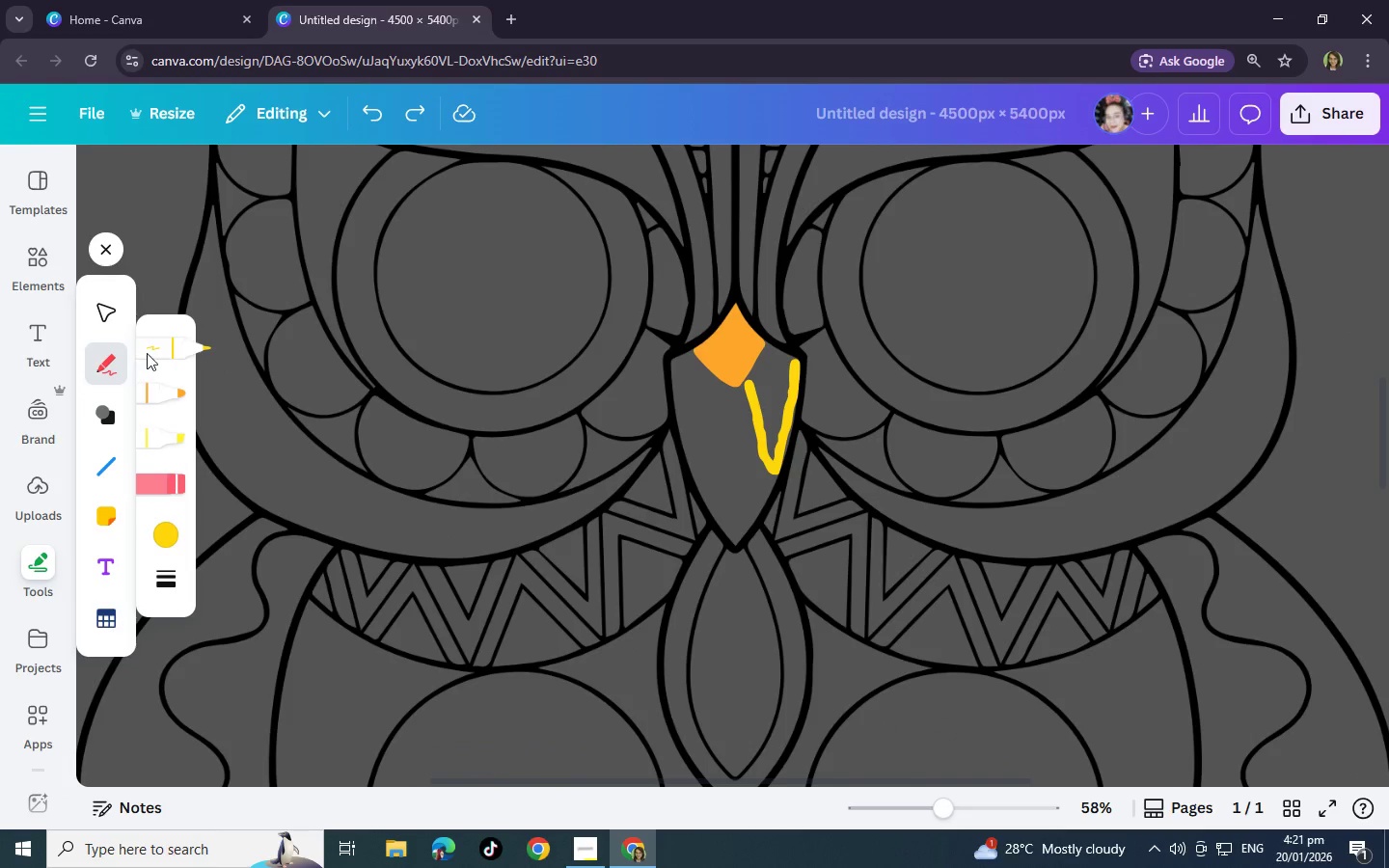 
left_click([177, 346])
 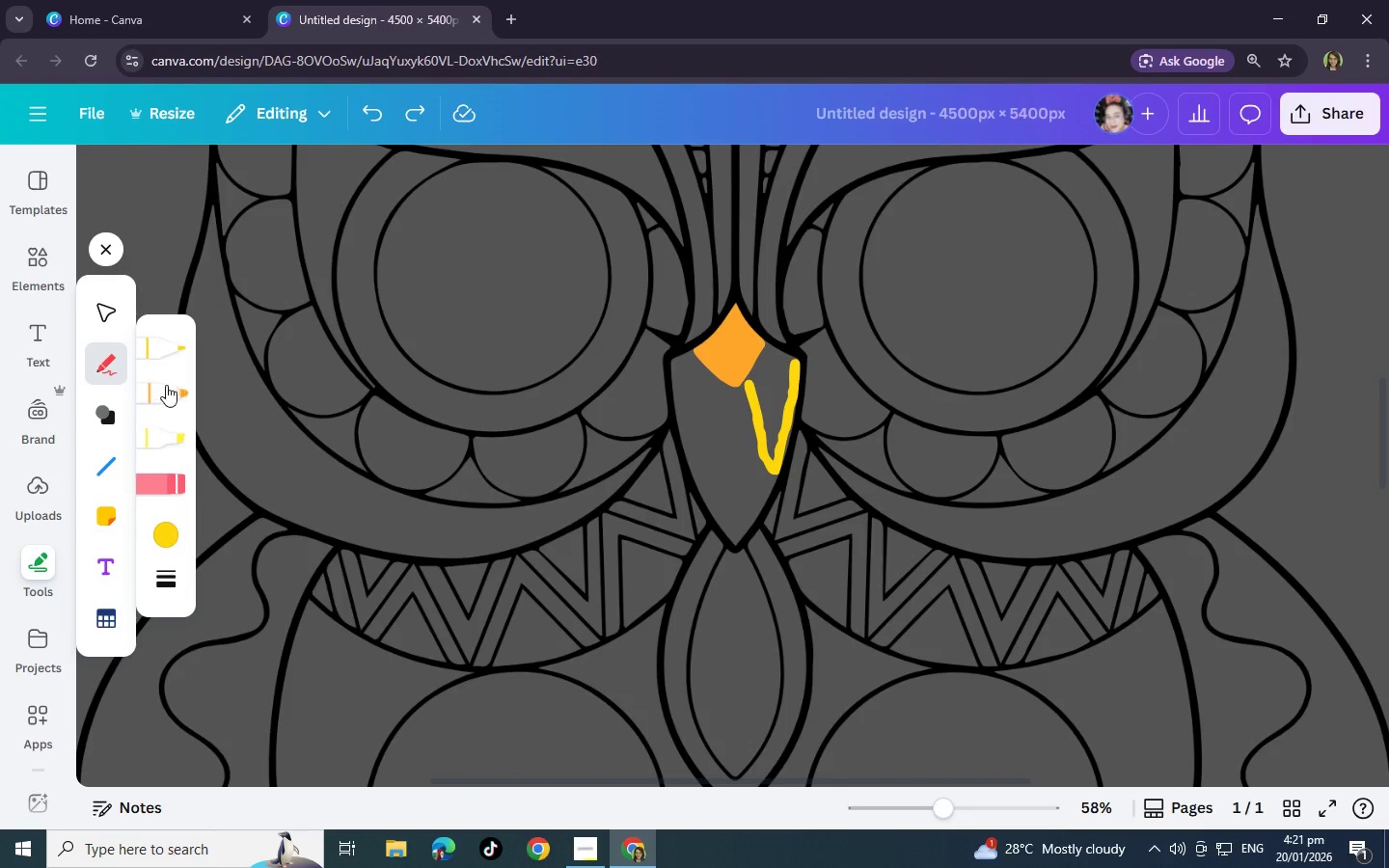 
left_click([166, 385])
 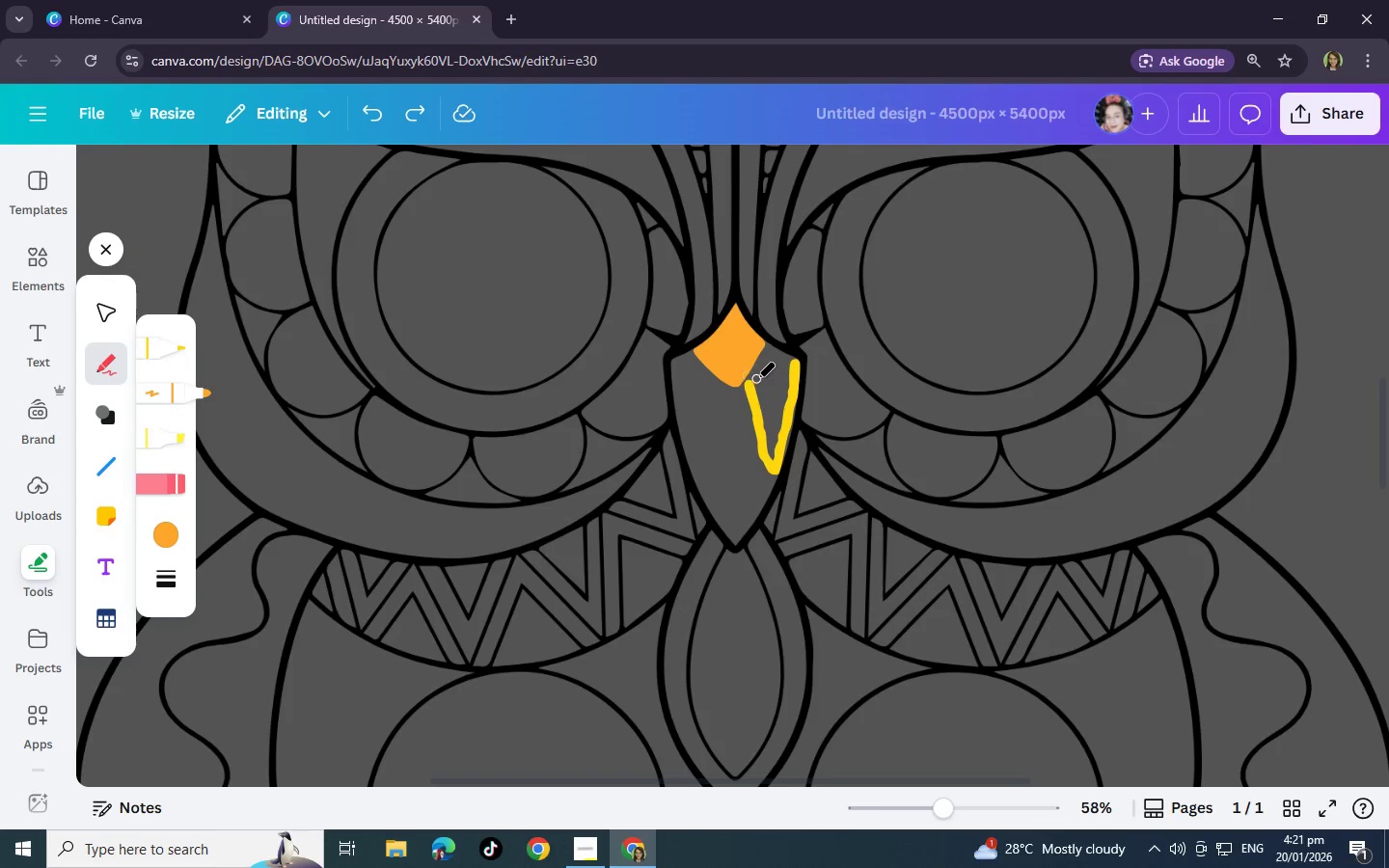 
left_click_drag(start_coordinate=[757, 378], to_coordinate=[761, 390])
 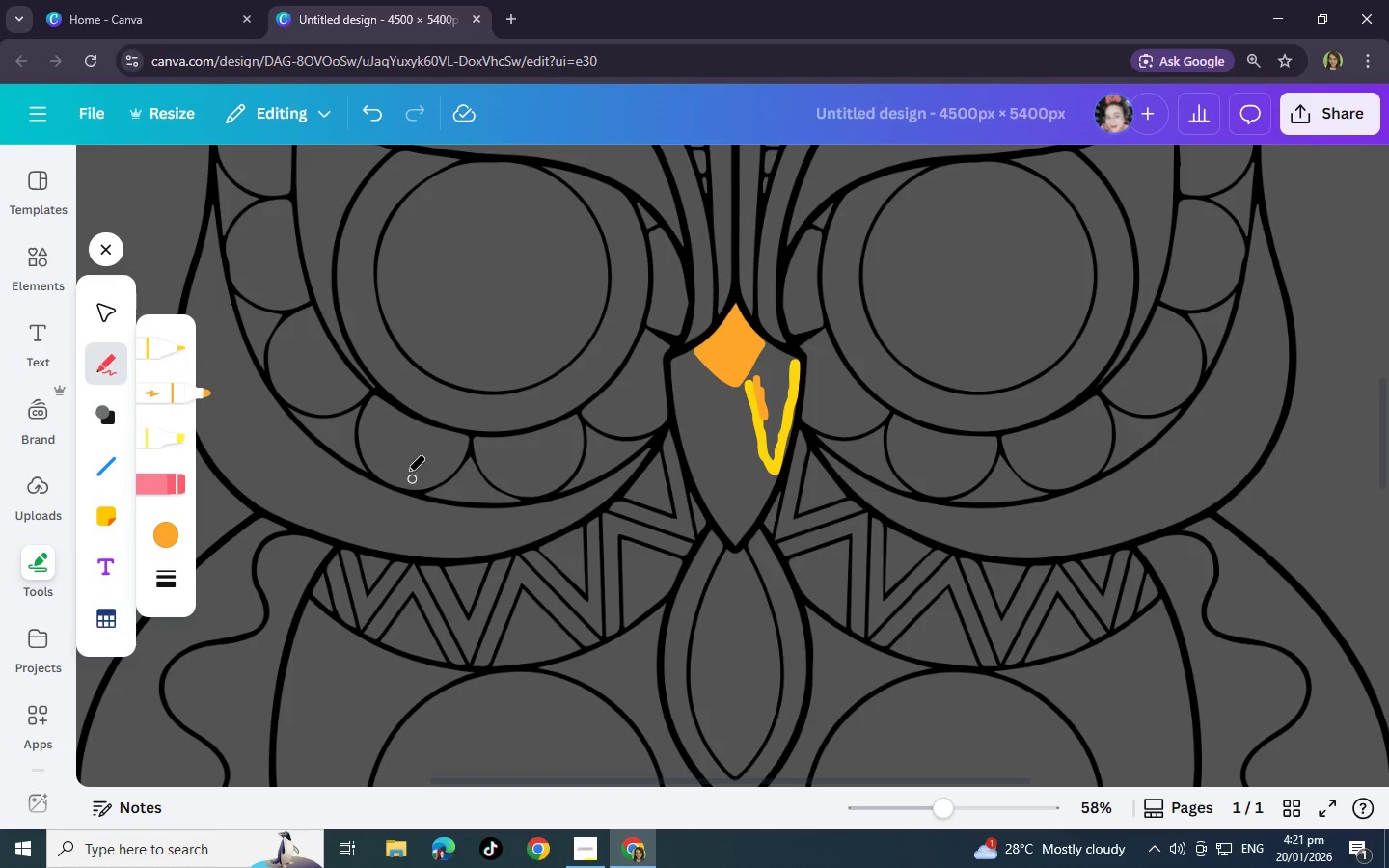 
key(Control+Z)
 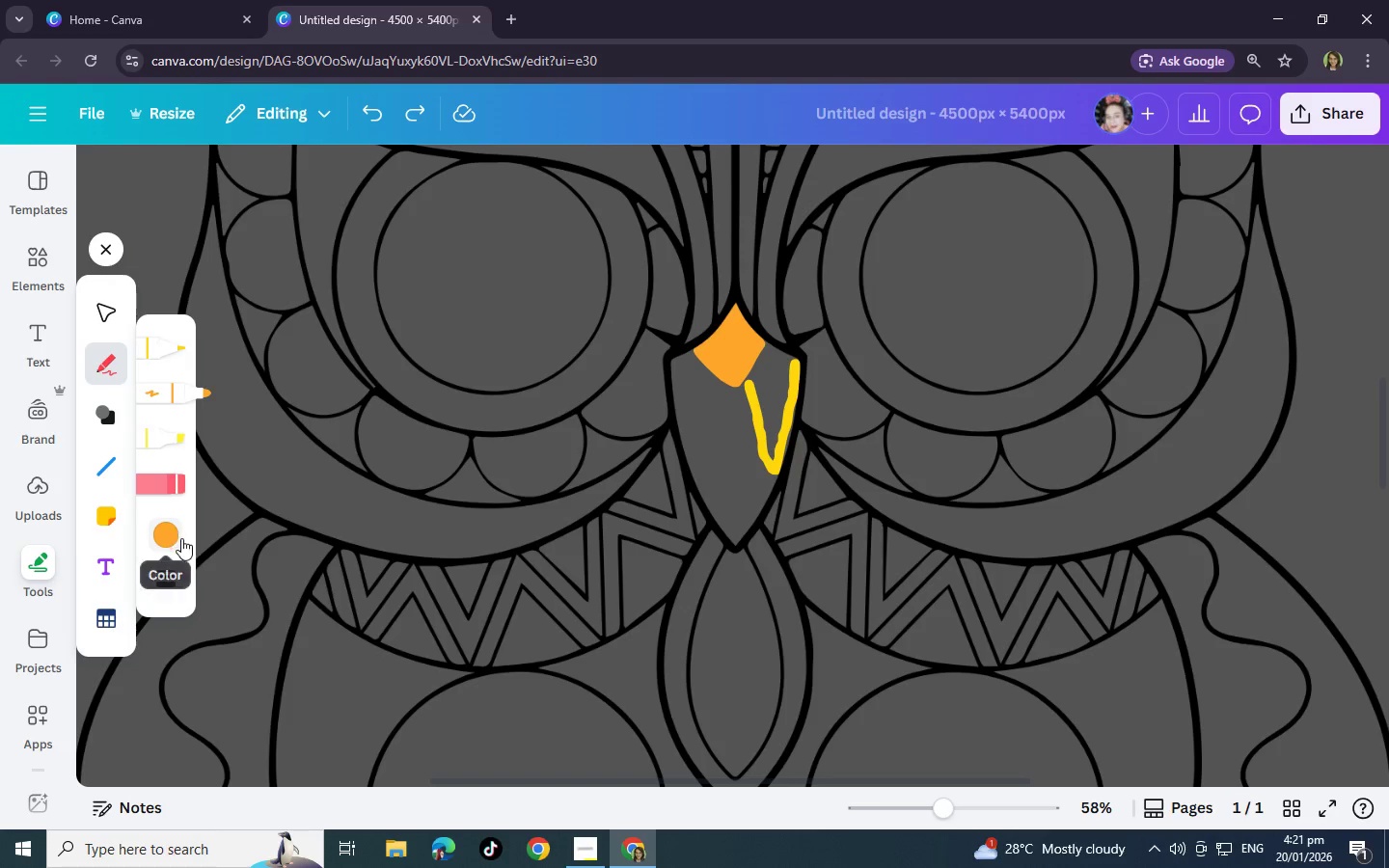 
left_click([174, 535])
 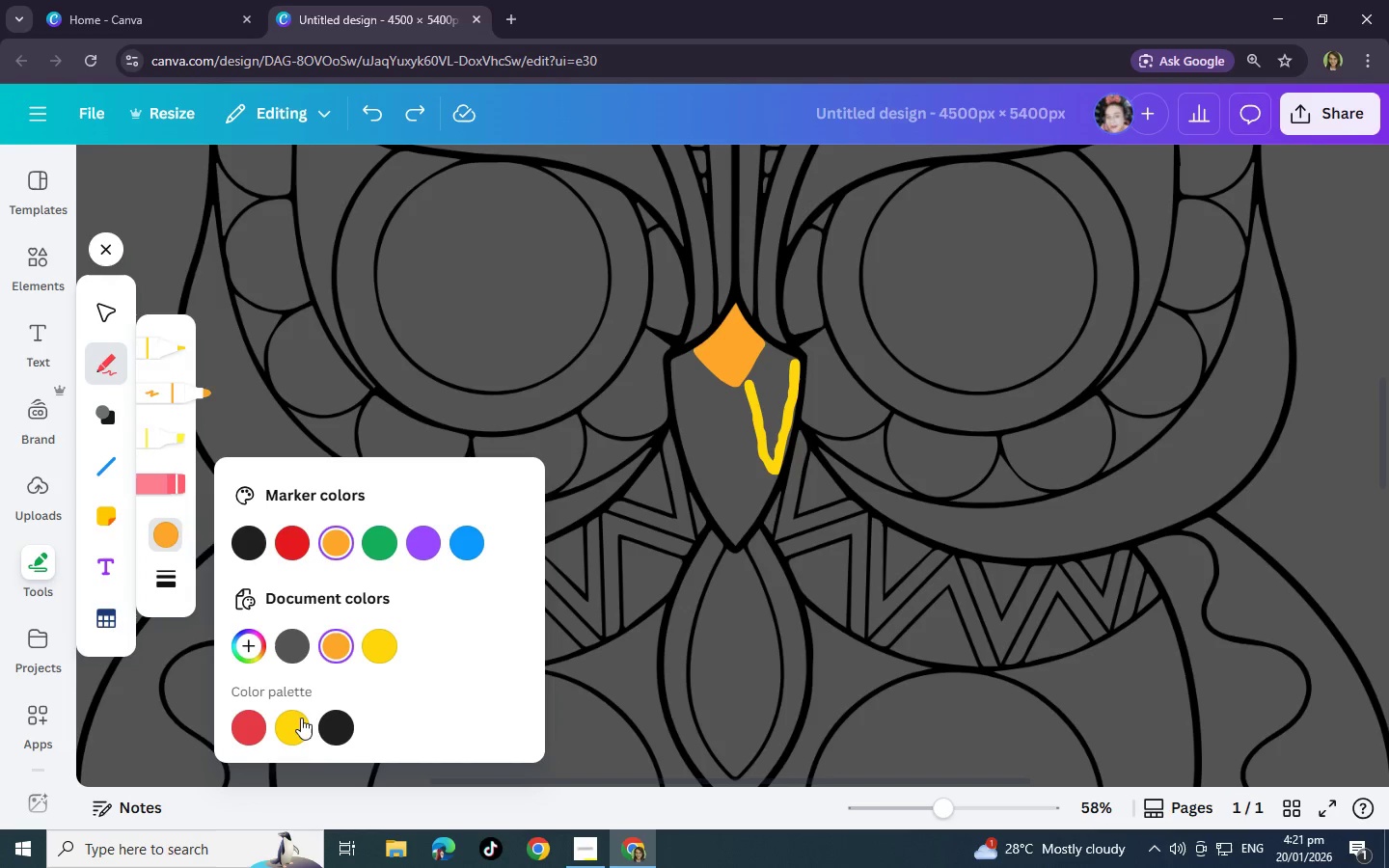 
left_click([297, 723])
 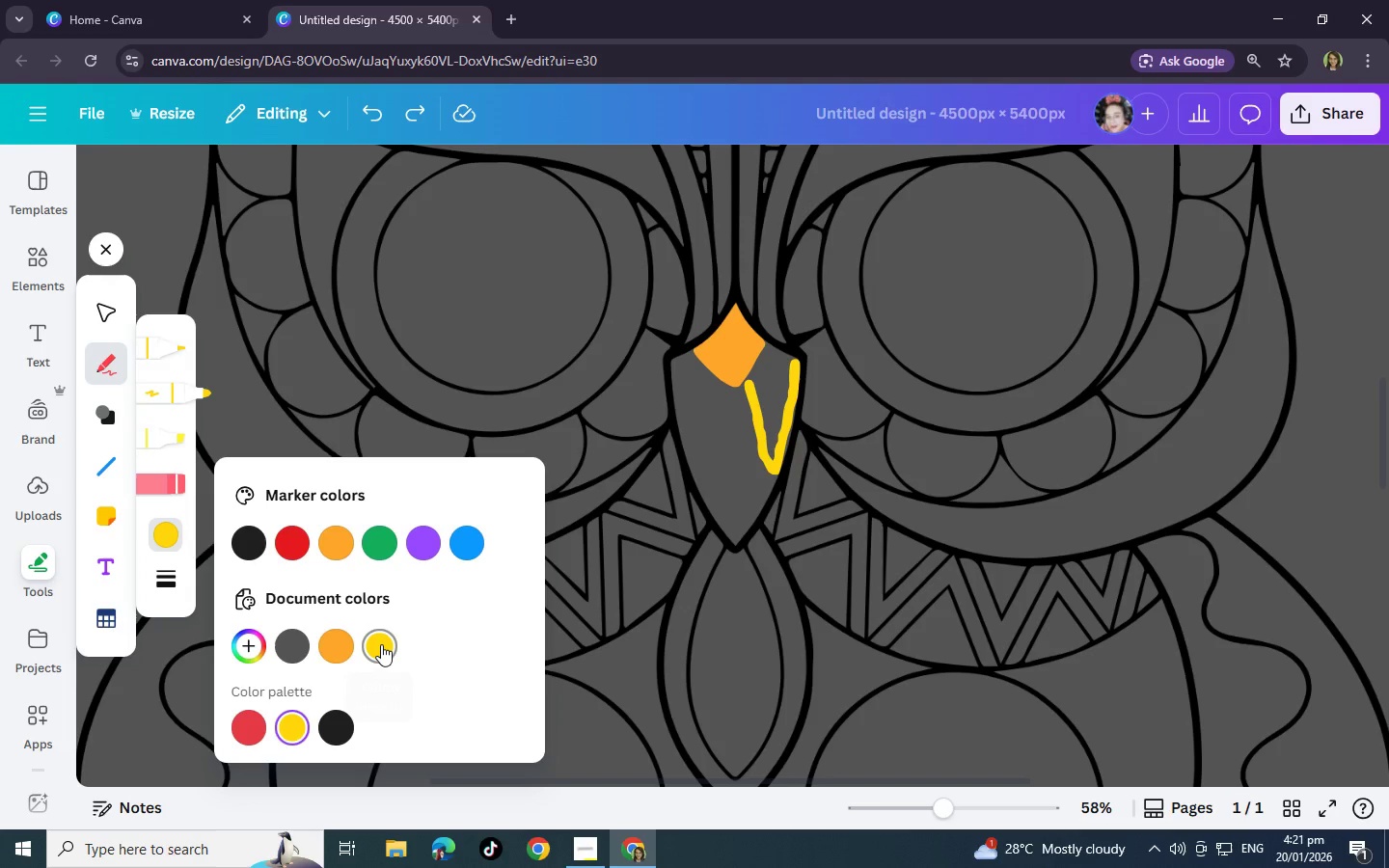 
left_click([381, 644])
 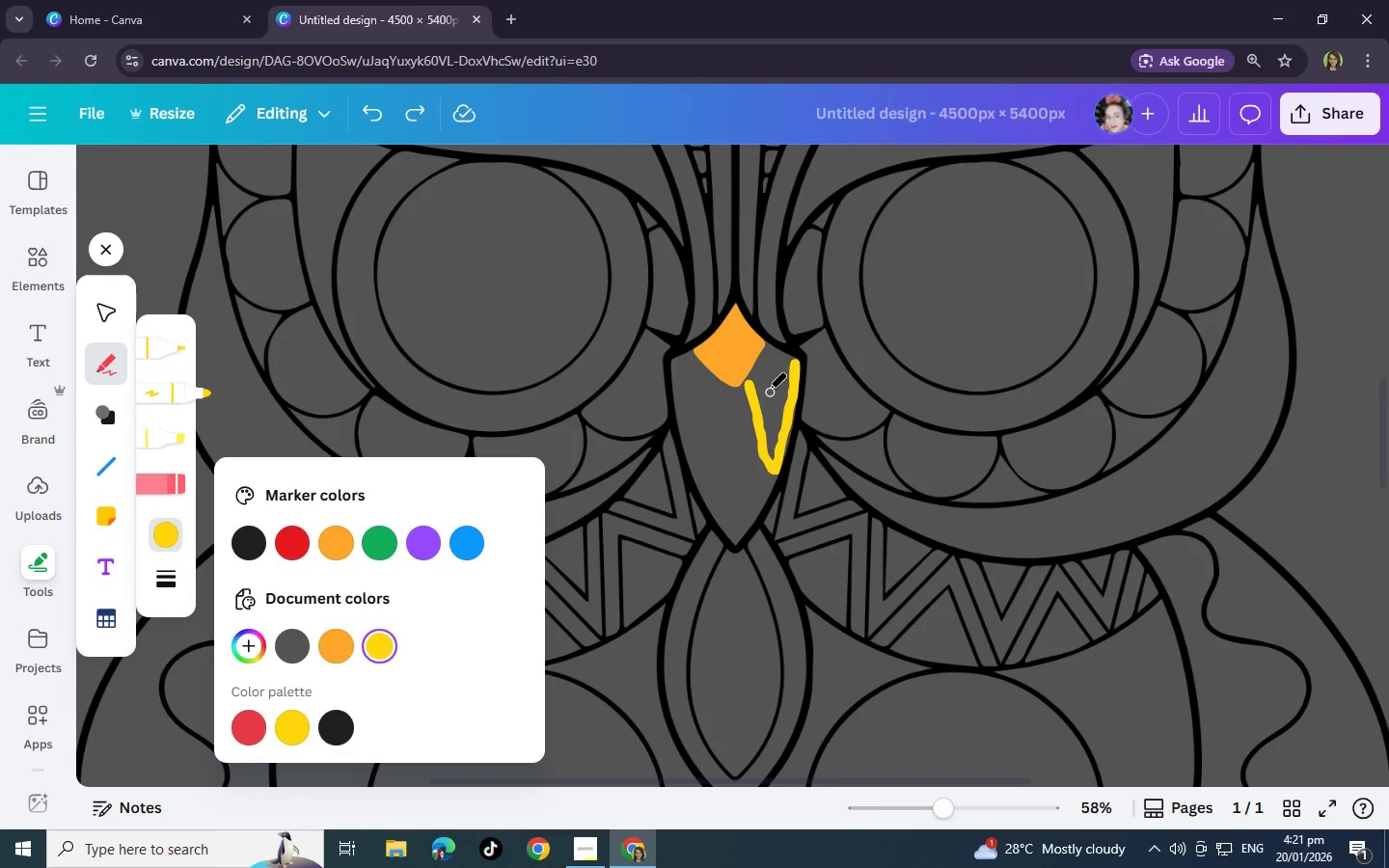 
left_click_drag(start_coordinate=[768, 388], to_coordinate=[788, 428])
 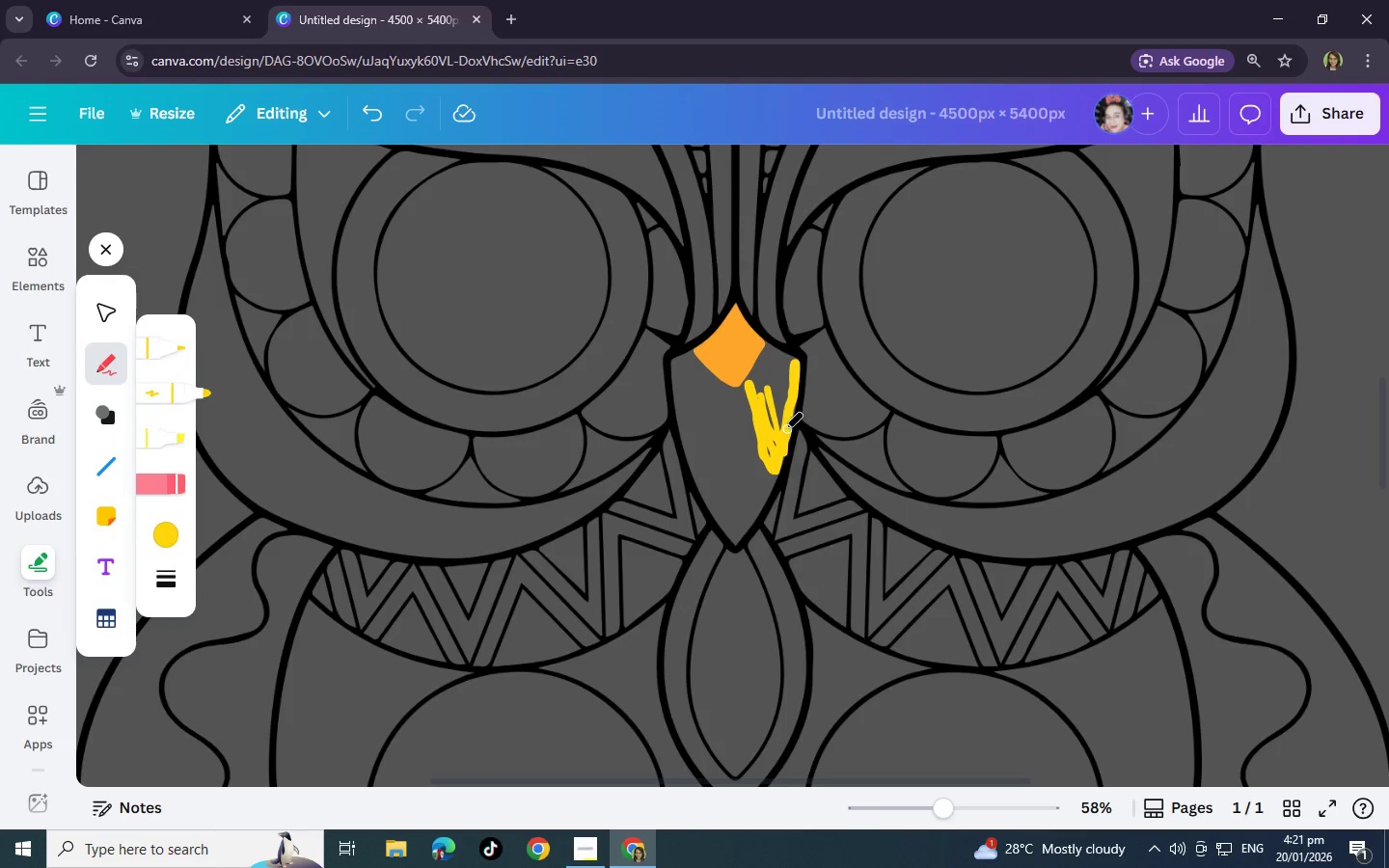 
key(Control+ControlLeft)
 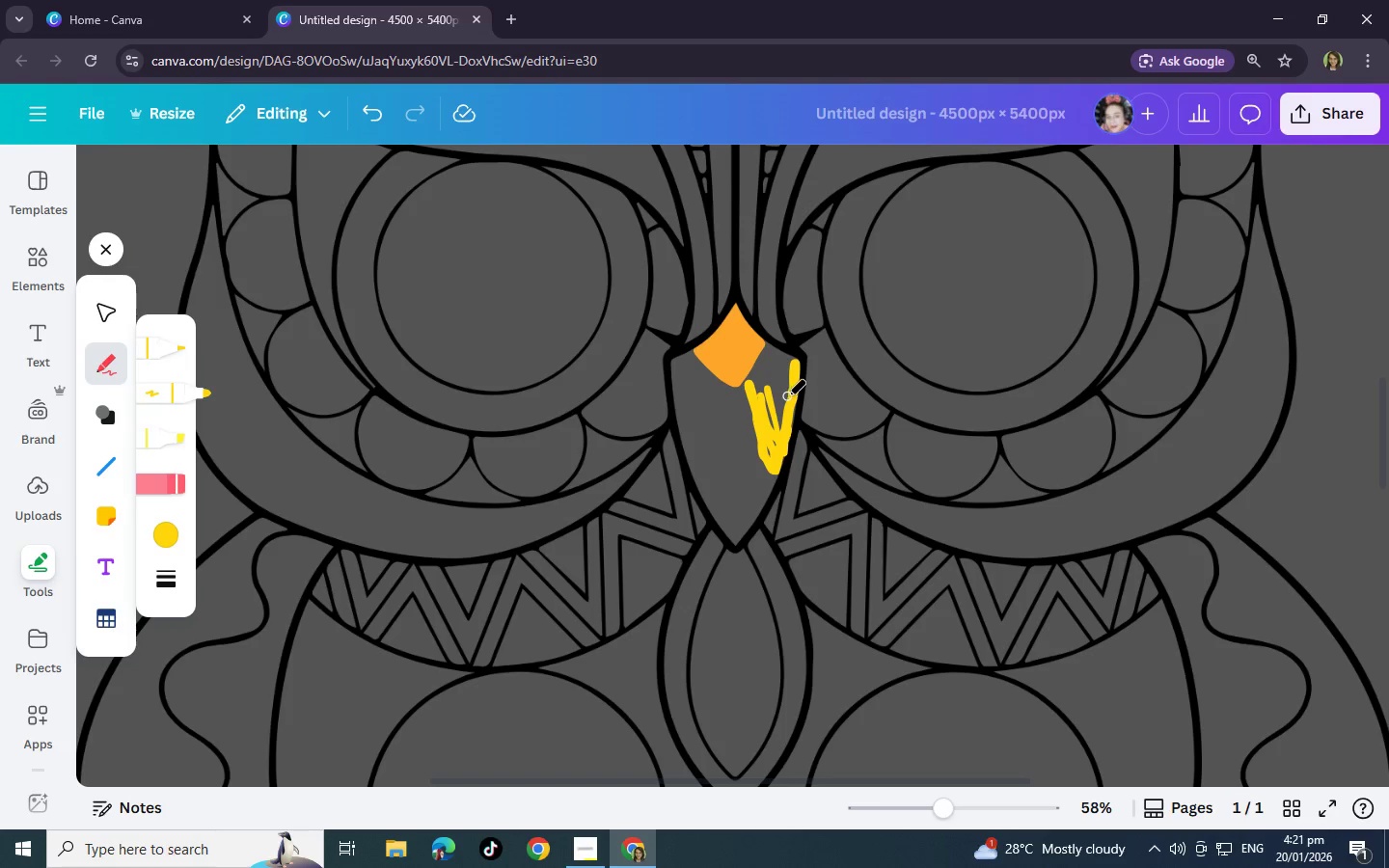 
left_click_drag(start_coordinate=[791, 398], to_coordinate=[744, 385])
 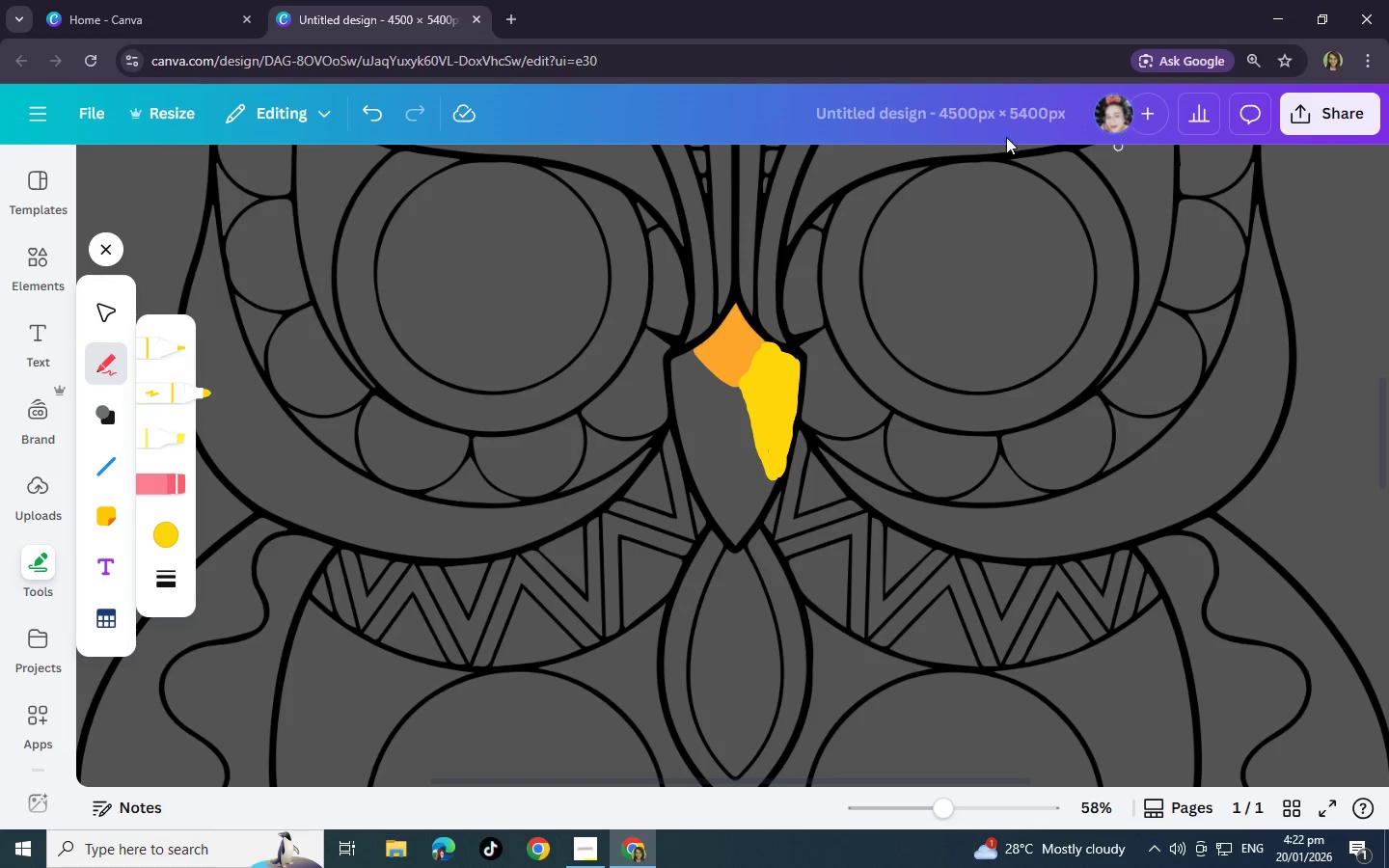 
right_click([833, 358])
 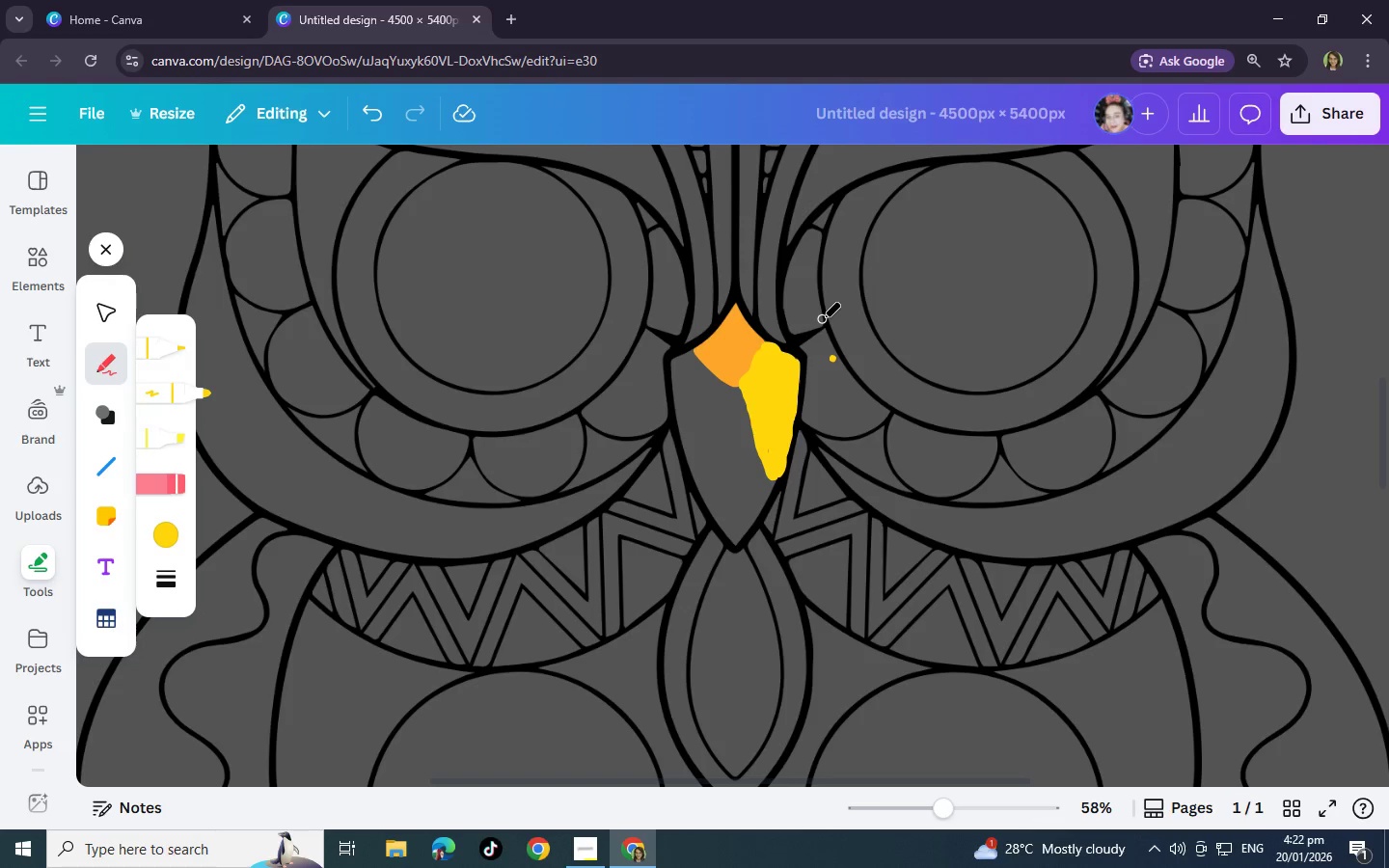 
key(Control+Z)
 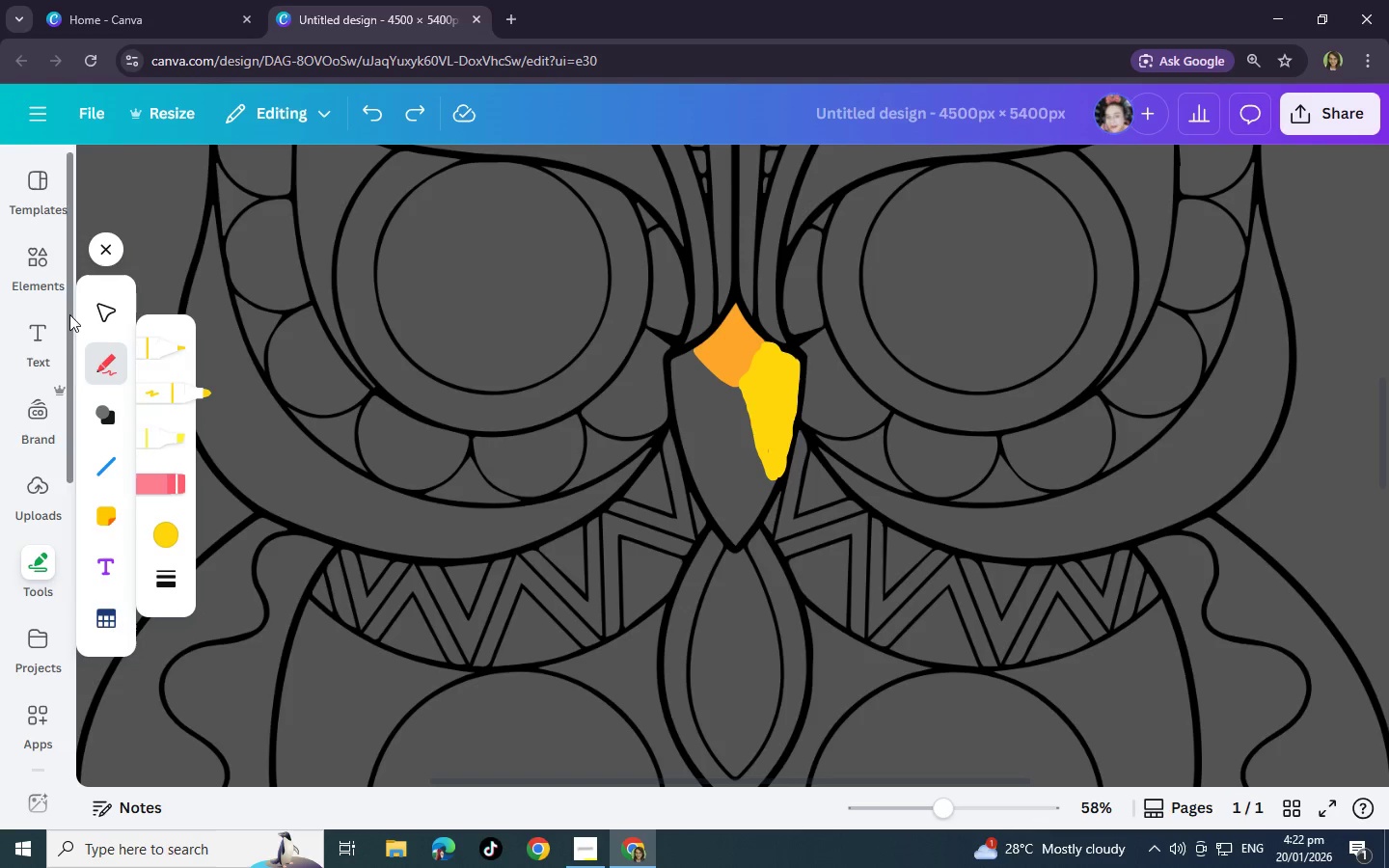 
double_click([94, 318])
 